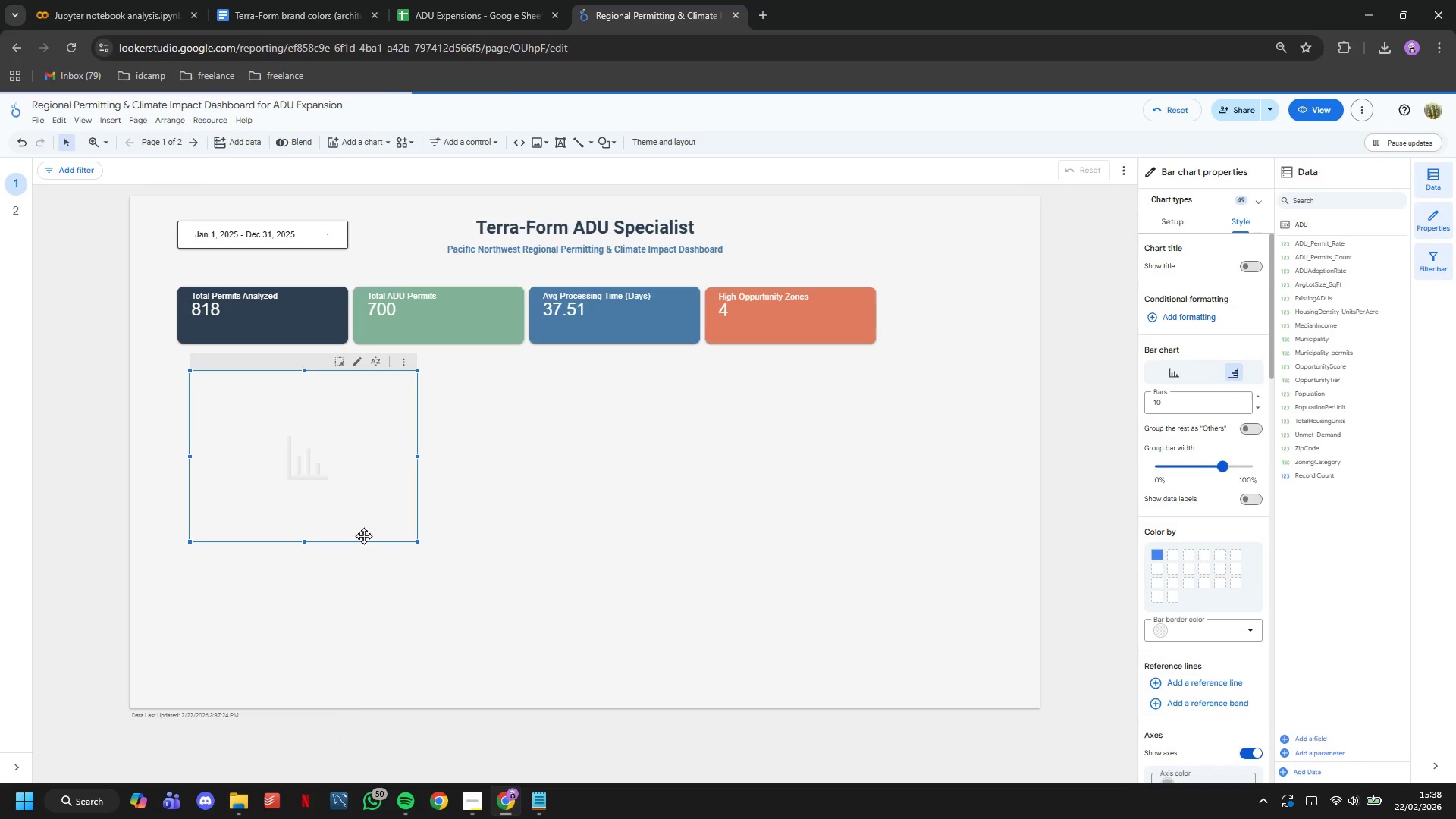 
left_click([1208, 259])
 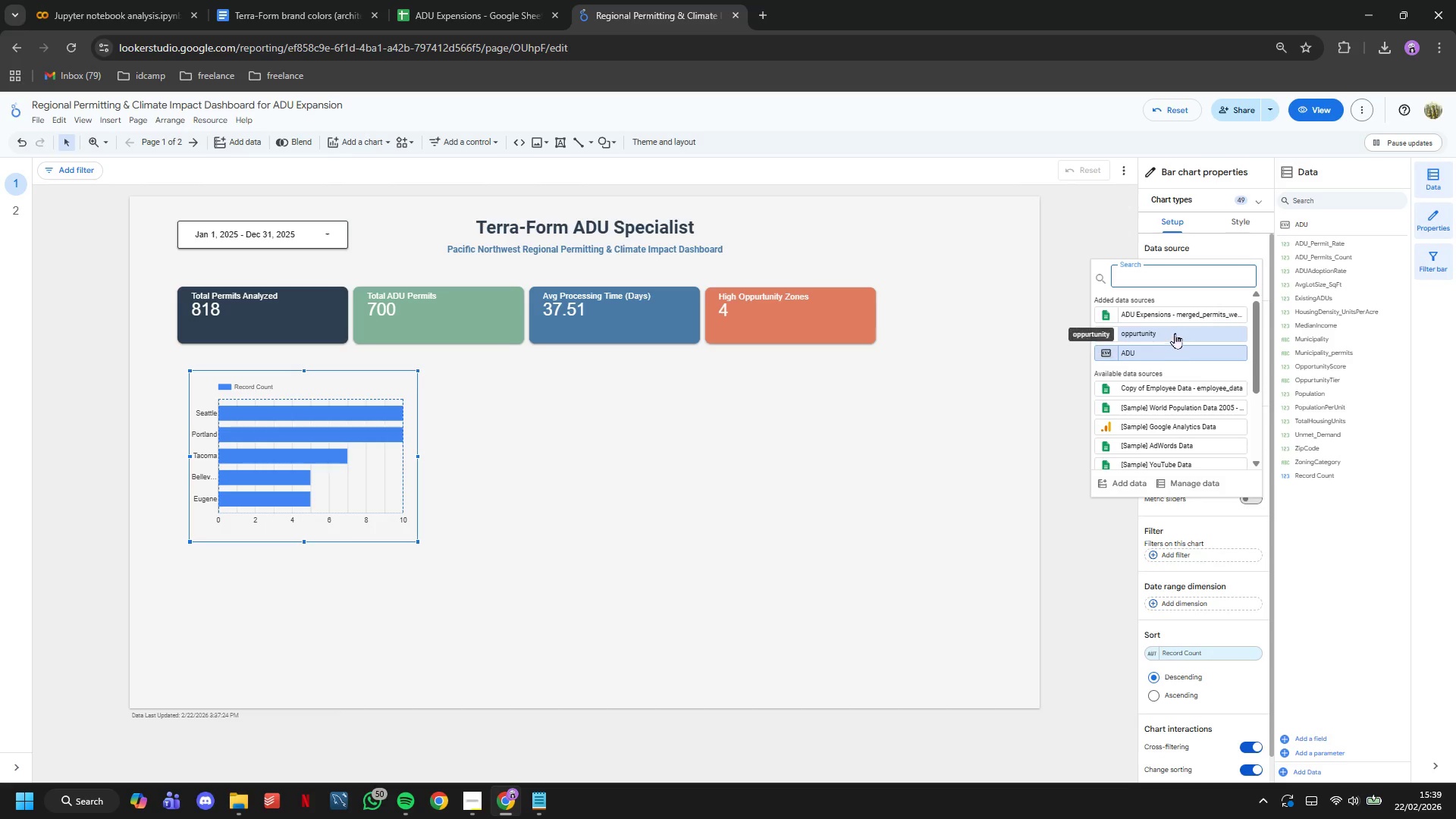 
left_click([1172, 320])
 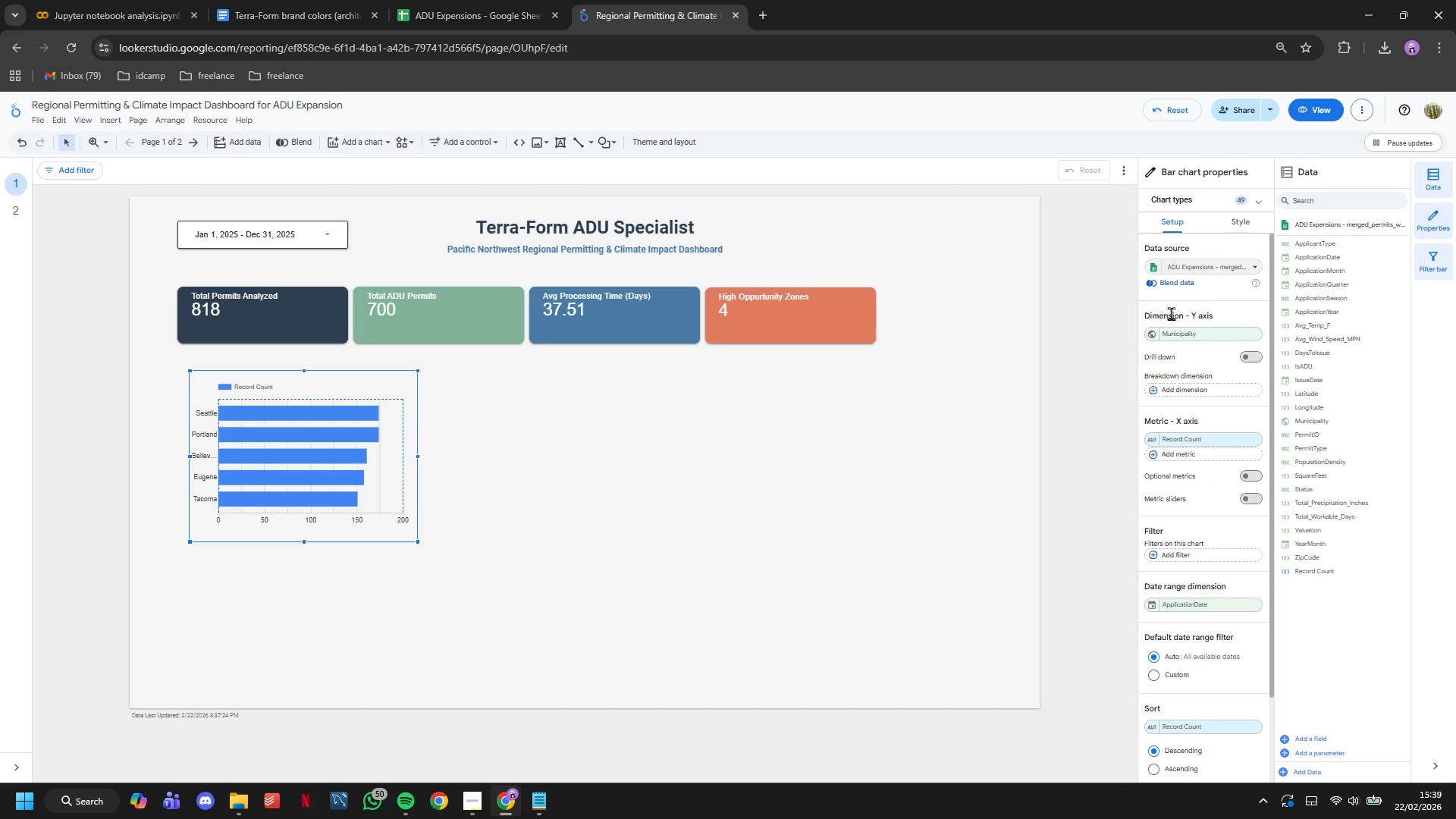 
wait(8.67)
 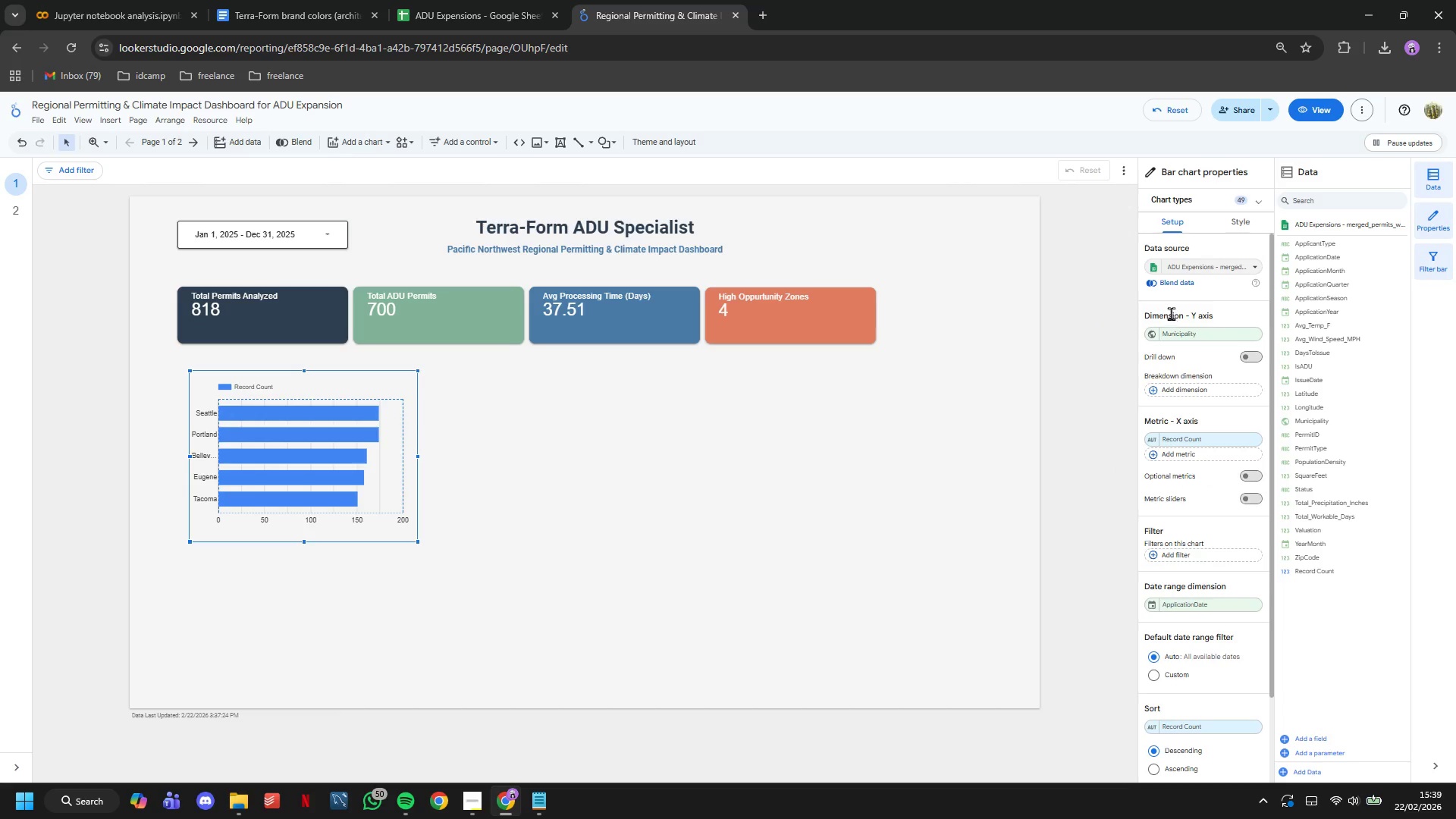 
left_click([1212, 441])
 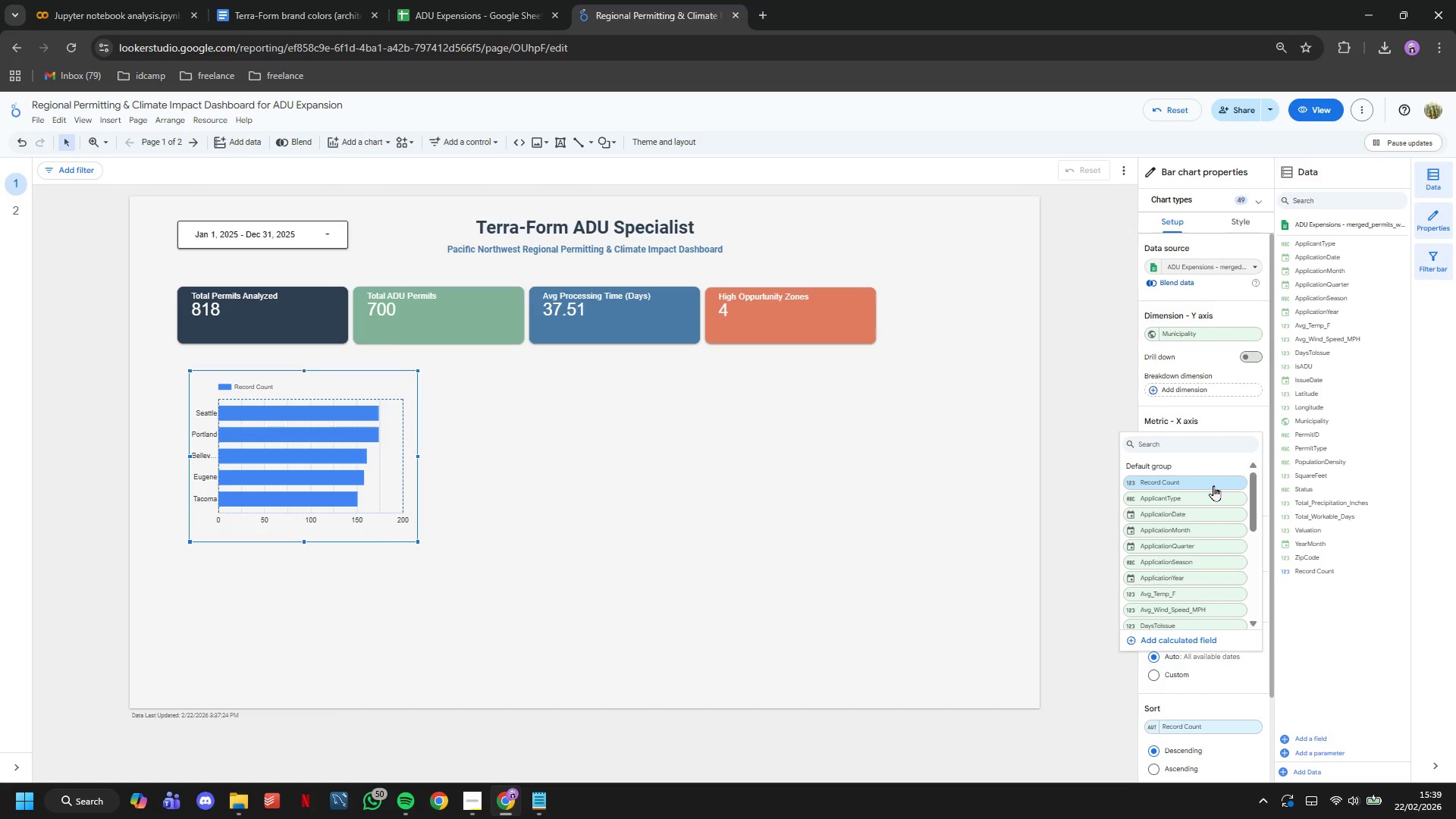 
type(day)
 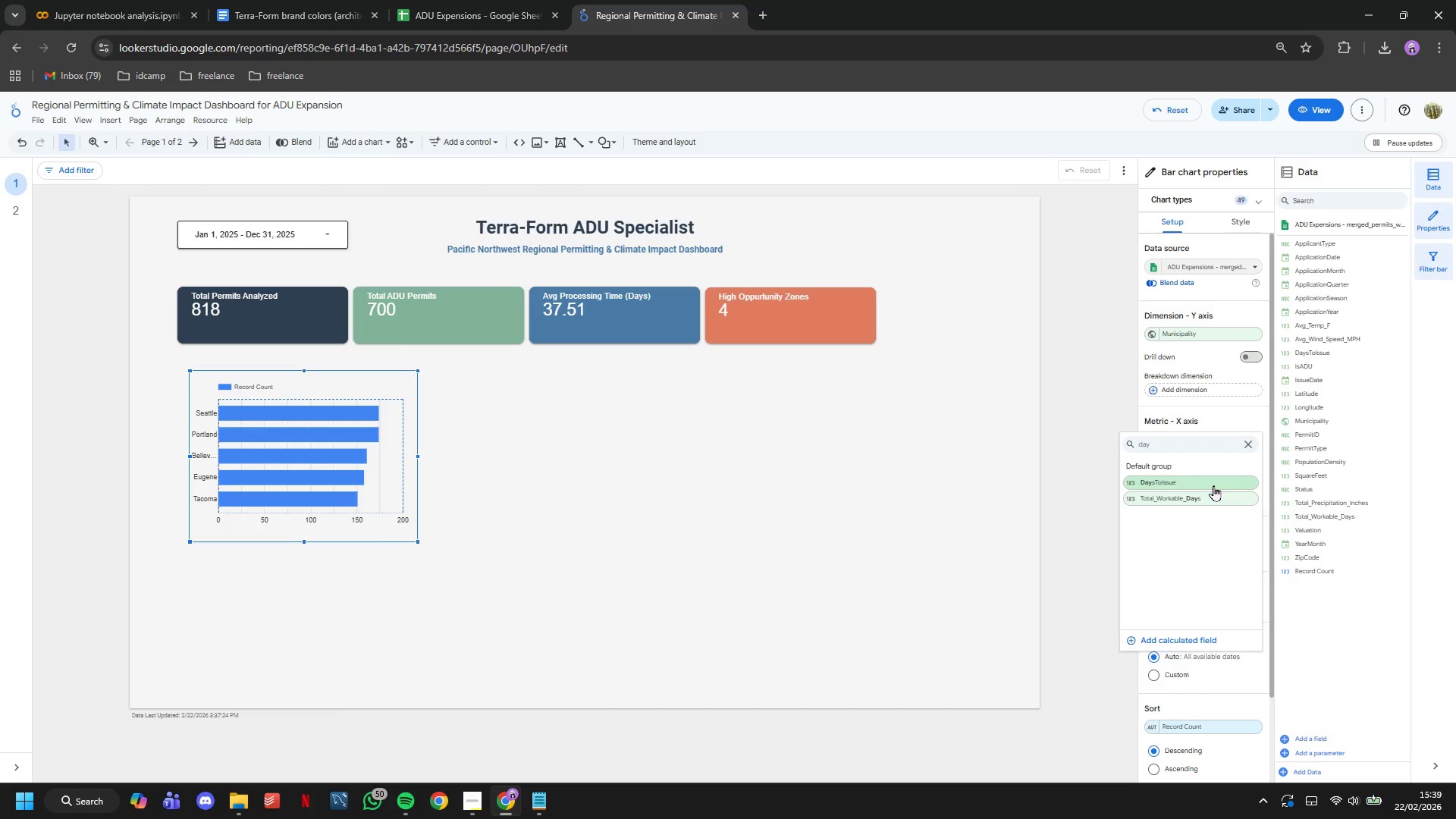 
left_click([1213, 485])
 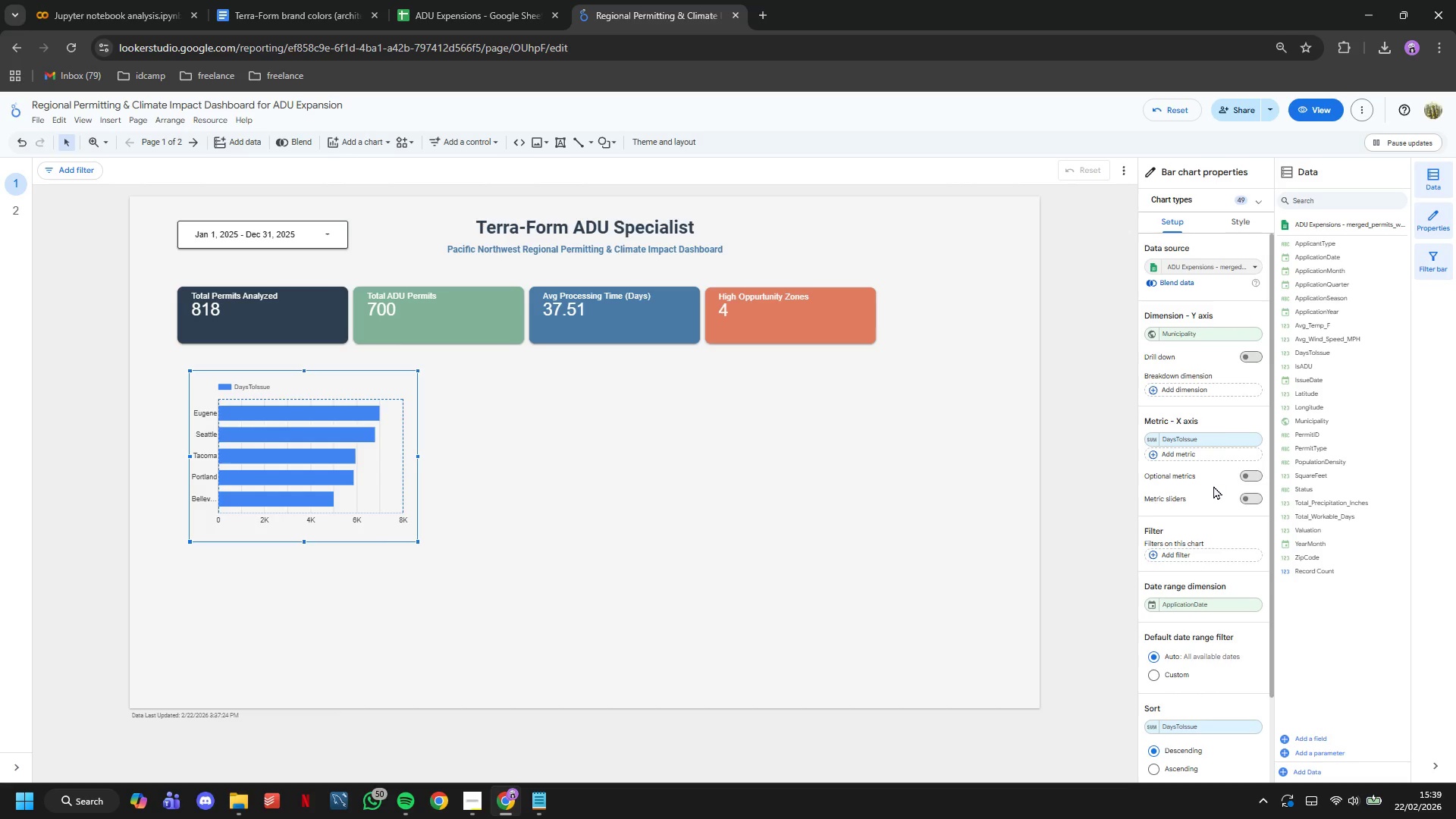 
scroll: coordinate [1213, 485], scroll_direction: down, amount: 2.0
 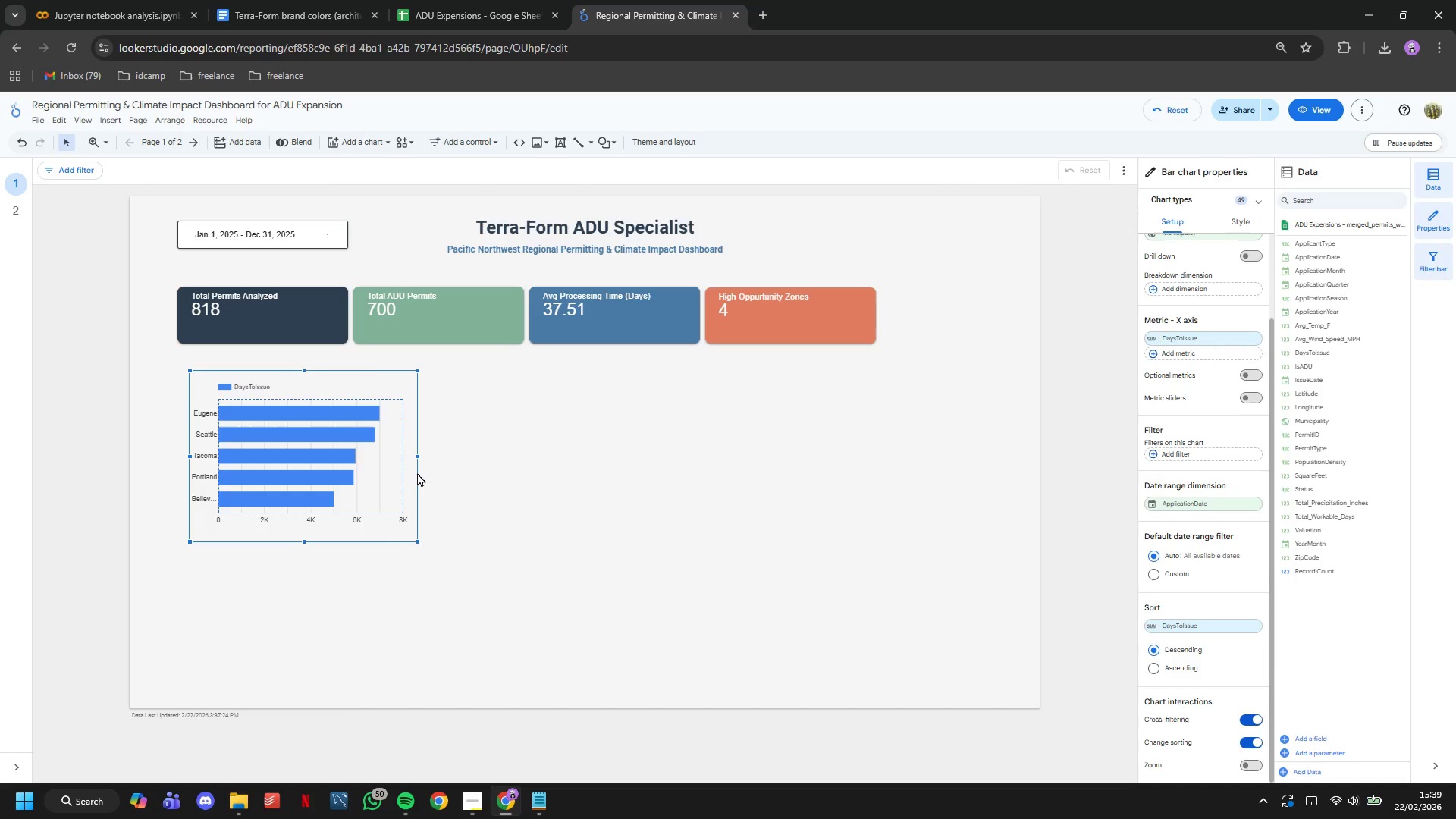 
left_click_drag(start_coordinate=[418, 455], to_coordinate=[649, 466])
 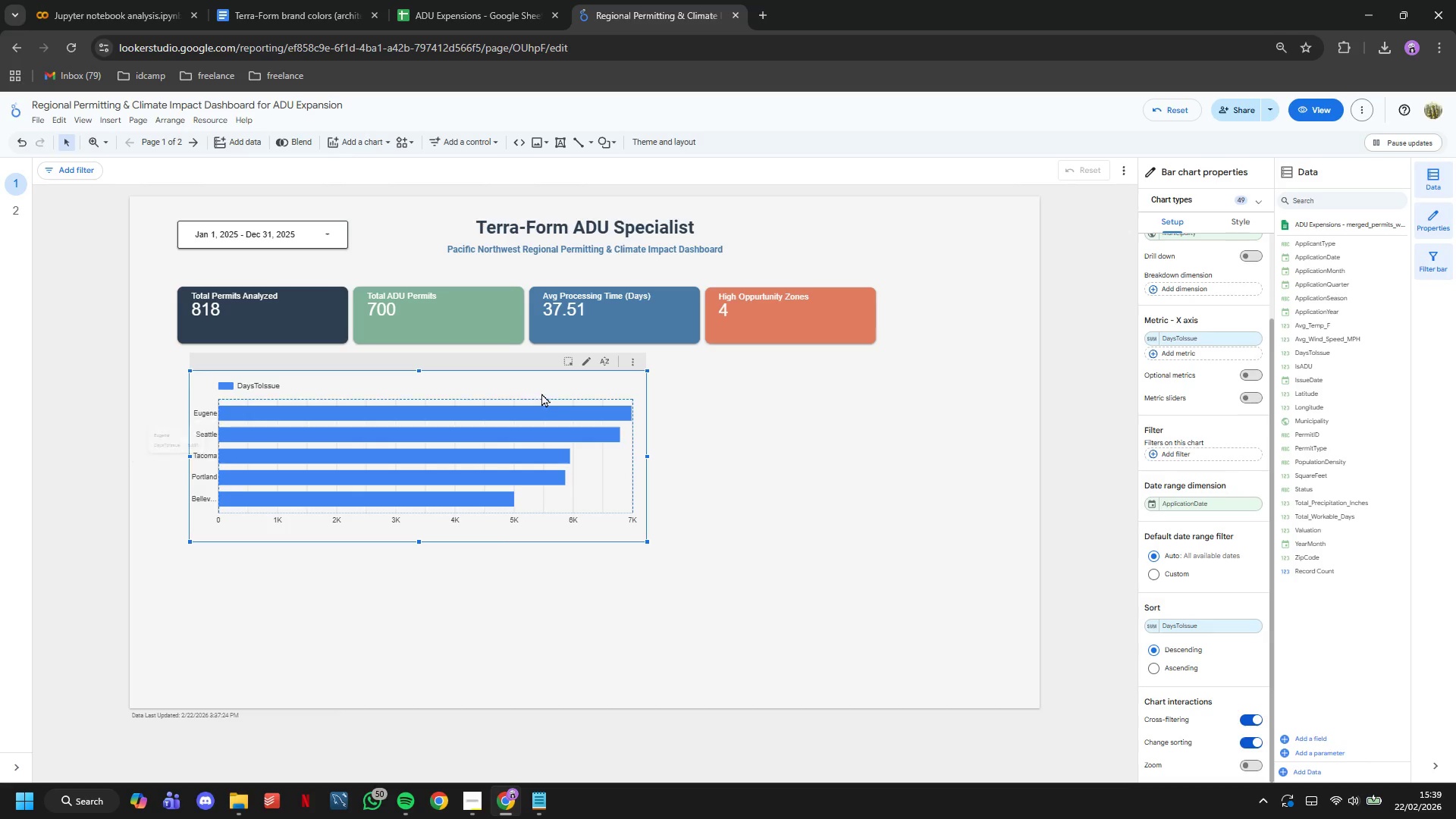 
left_click_drag(start_coordinate=[541, 392], to_coordinate=[526, 400])
 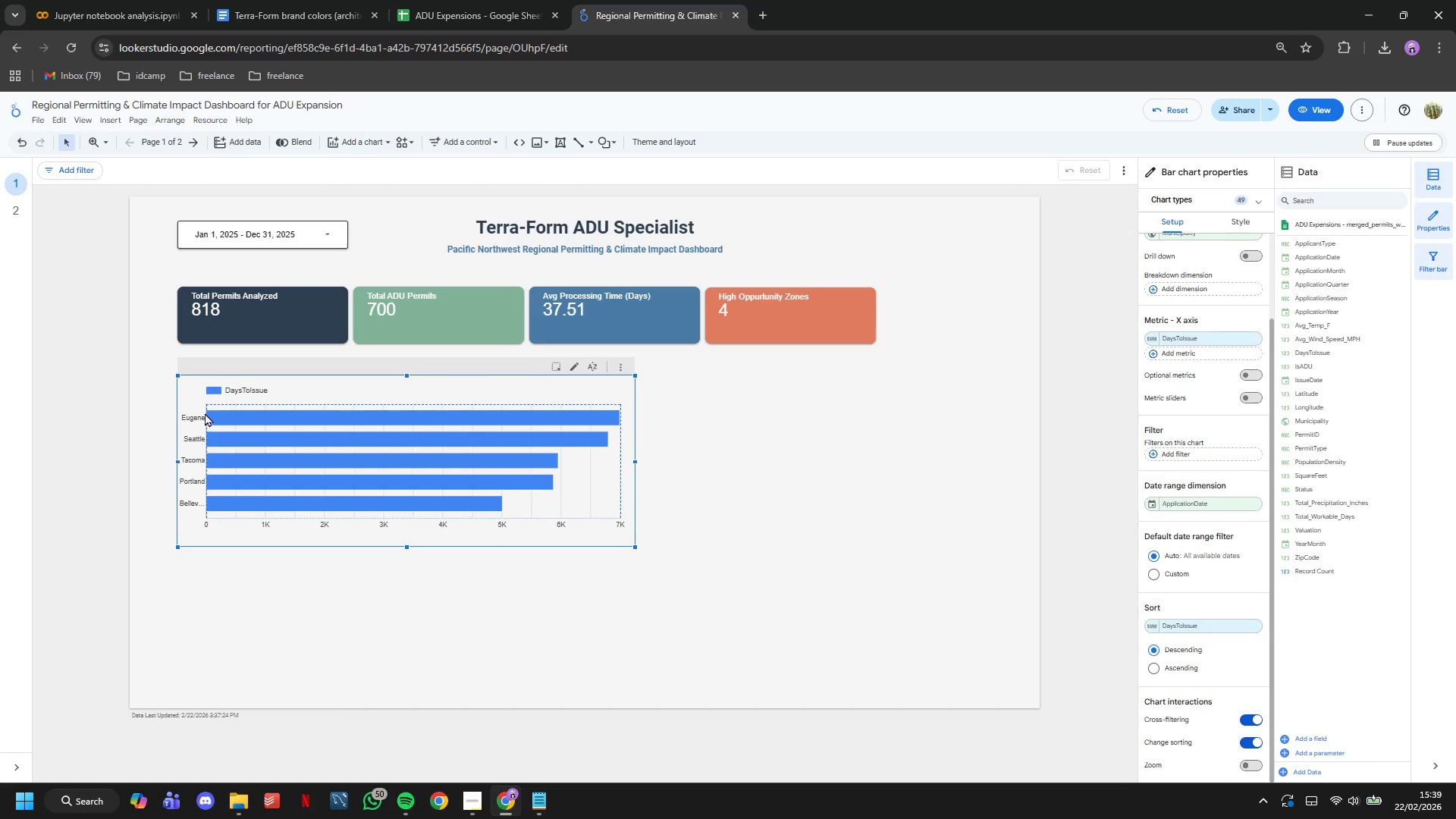 
left_click_drag(start_coordinate=[207, 412], to_coordinate=[231, 421])
 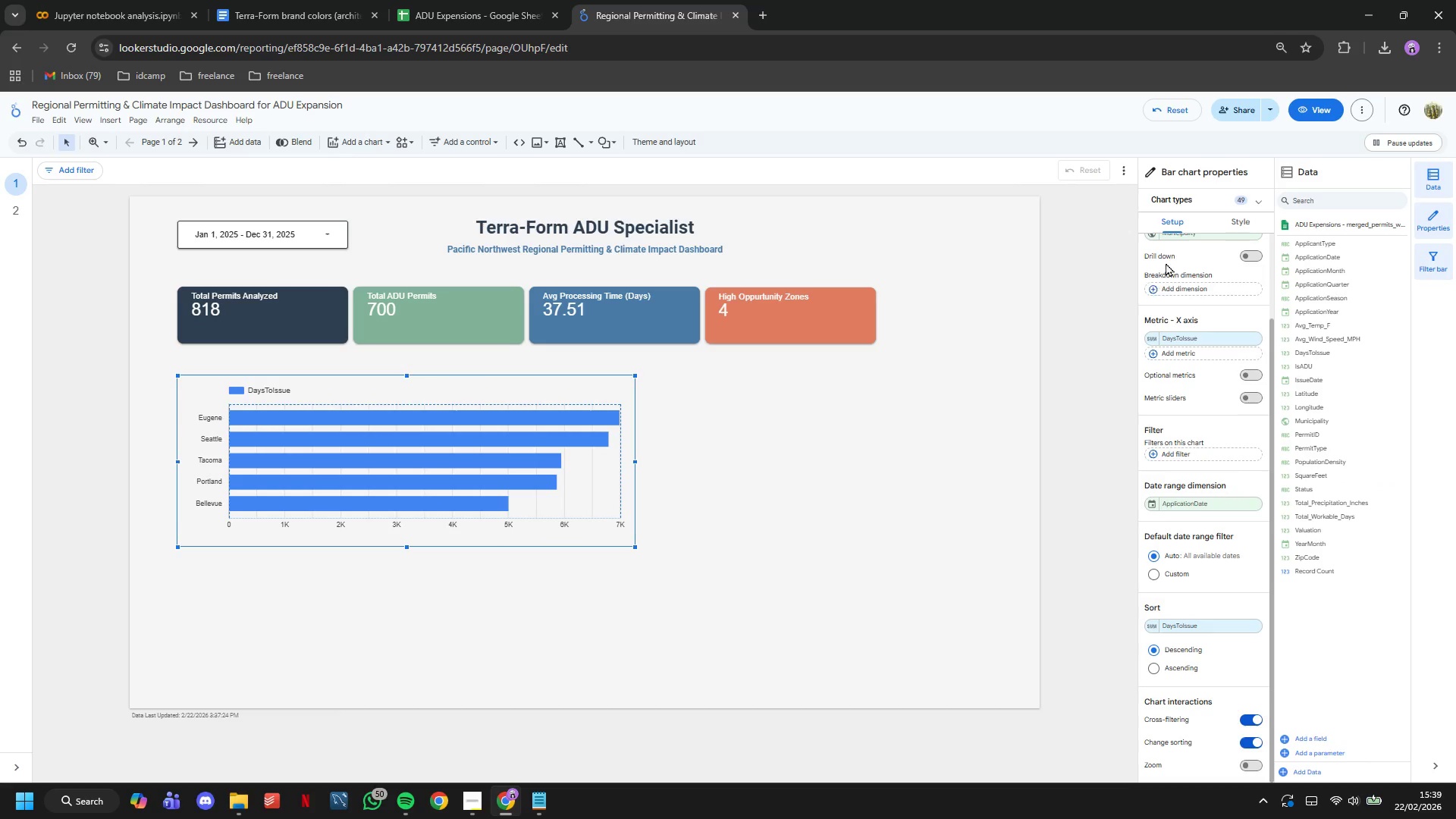 
left_click([1243, 211])
 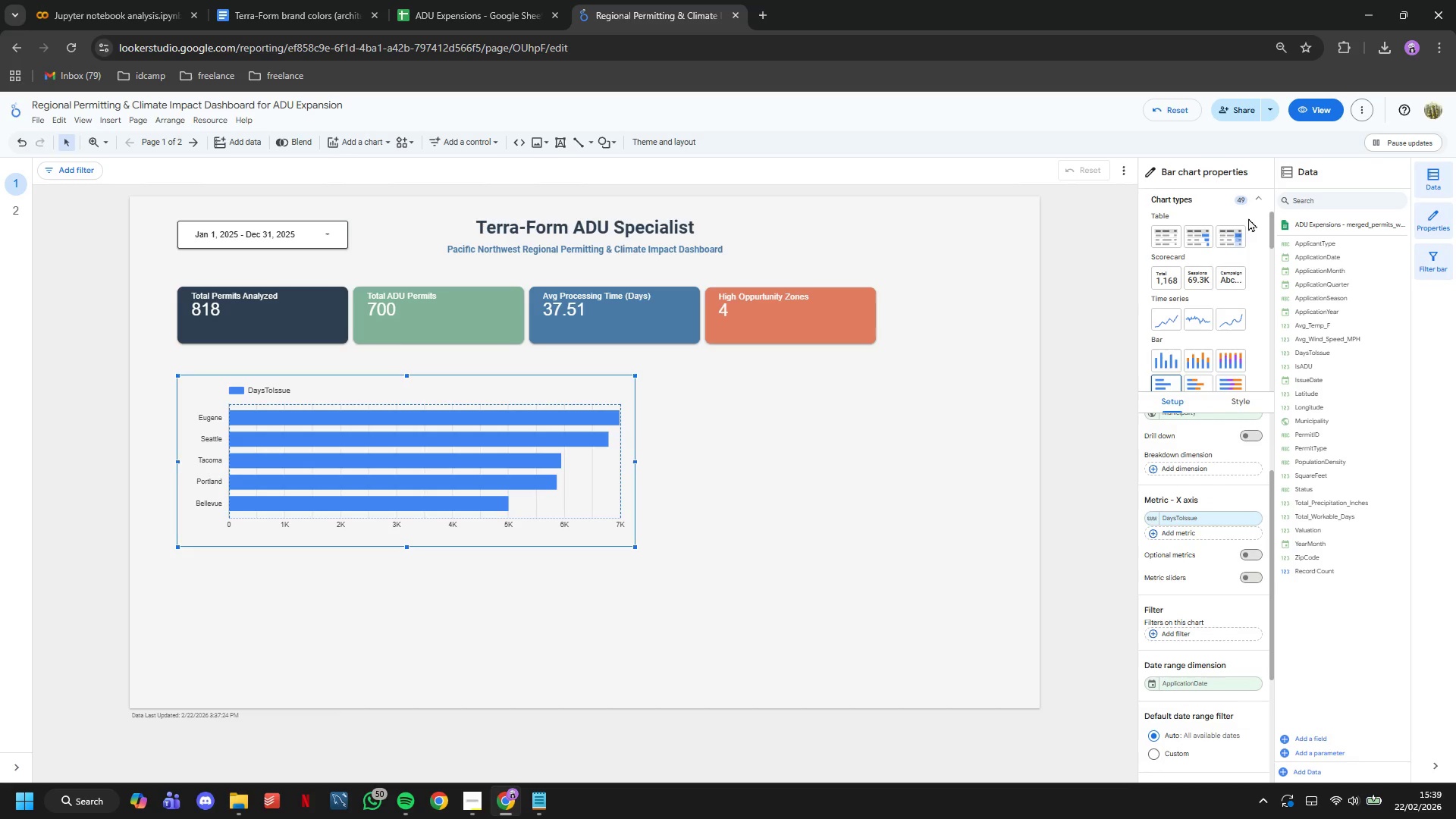 
left_click([1250, 199])
 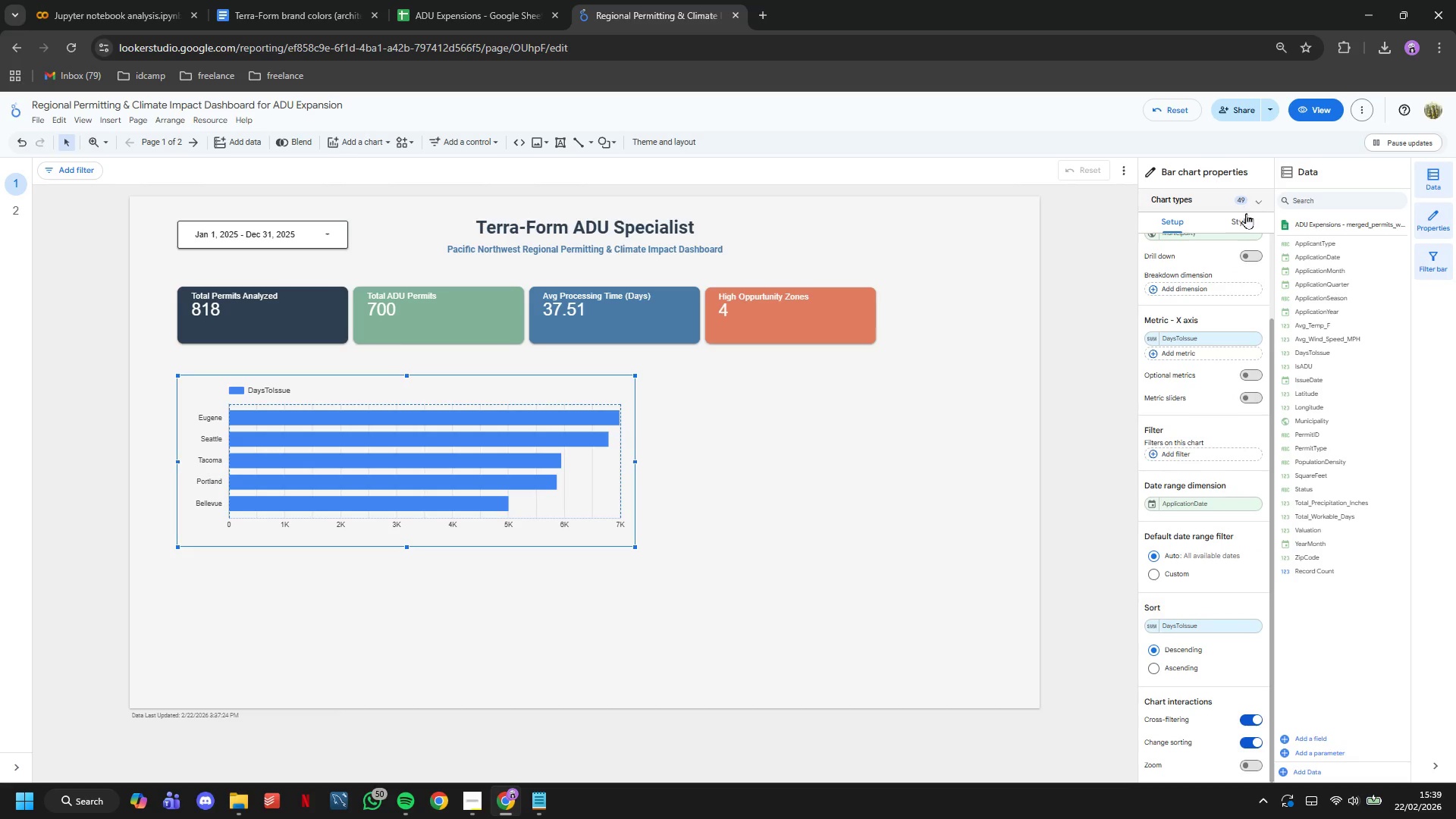 
left_click([1244, 220])
 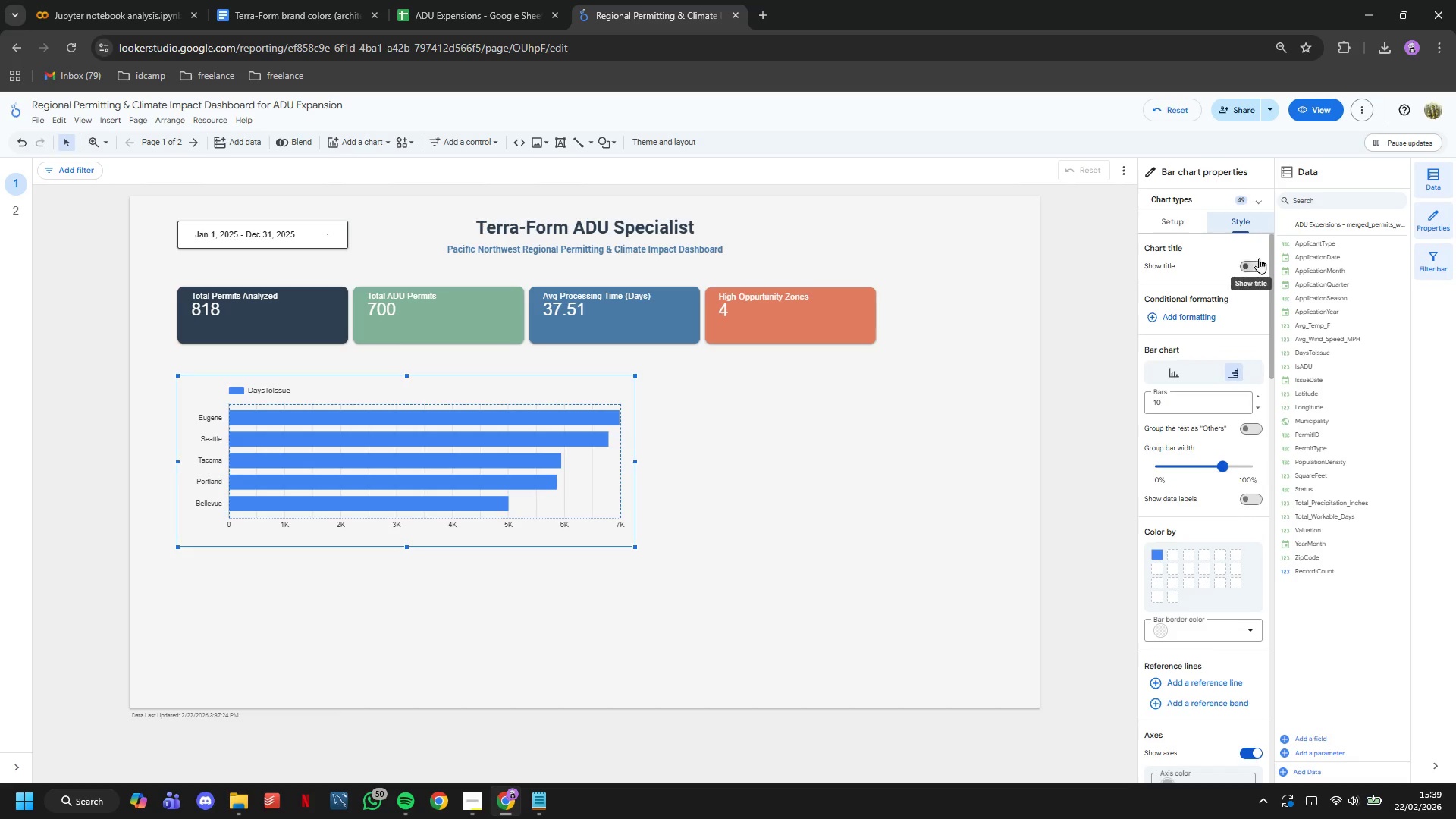 
left_click([1259, 258])
 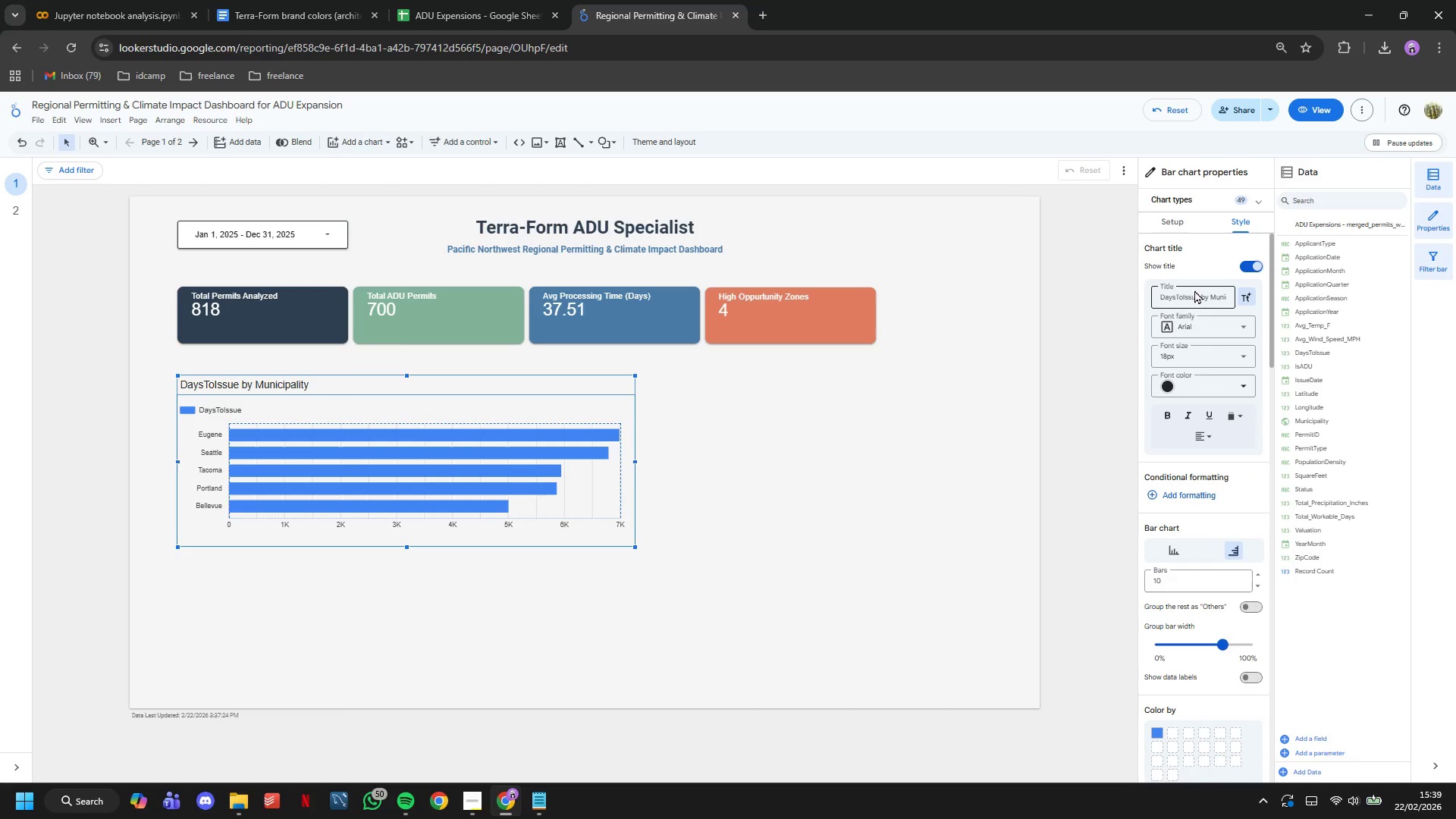 
double_click([1194, 292])
 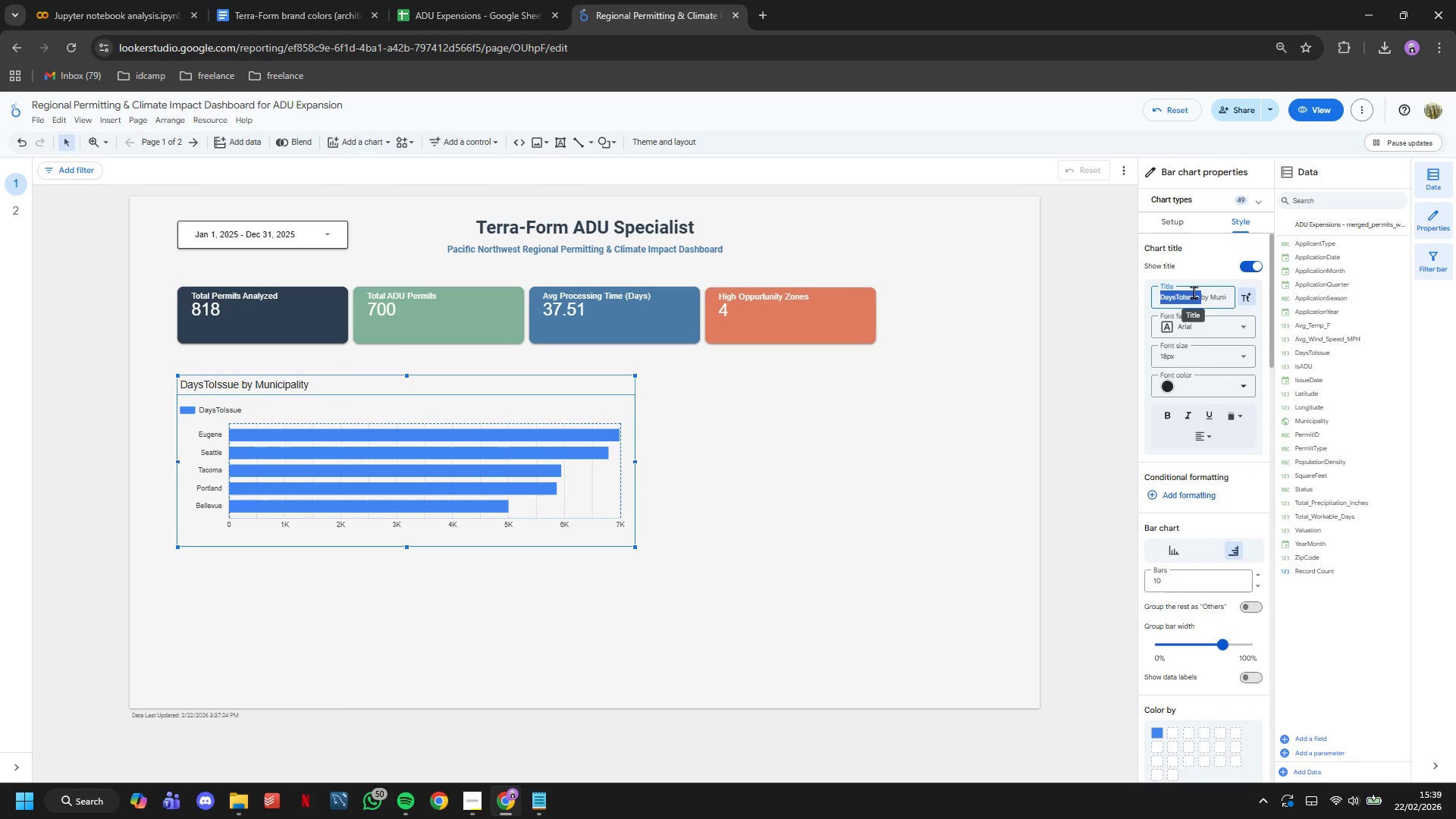 
triple_click([1194, 292])
 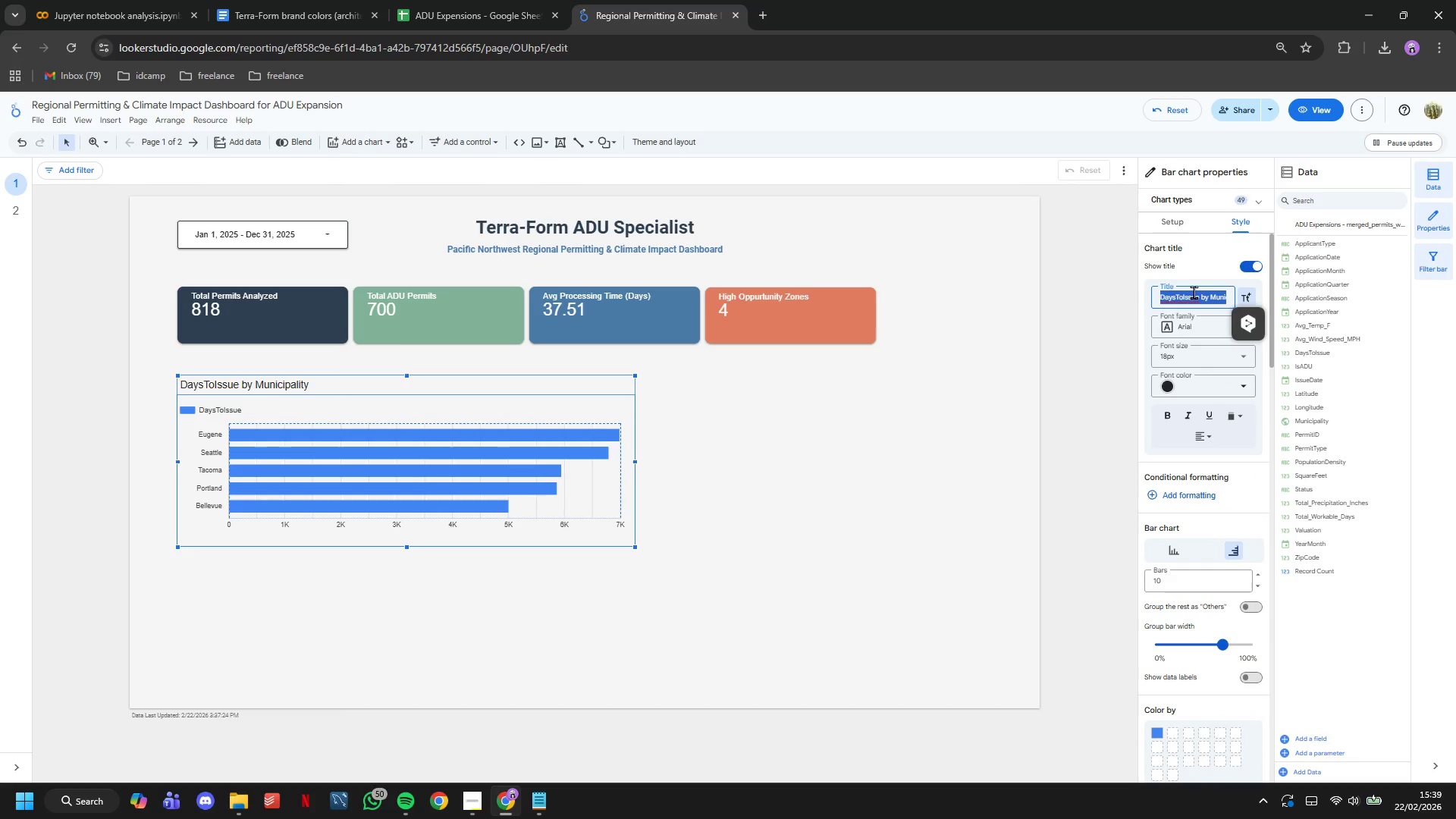 
type(Average Permit Processing Time by Municipality)
 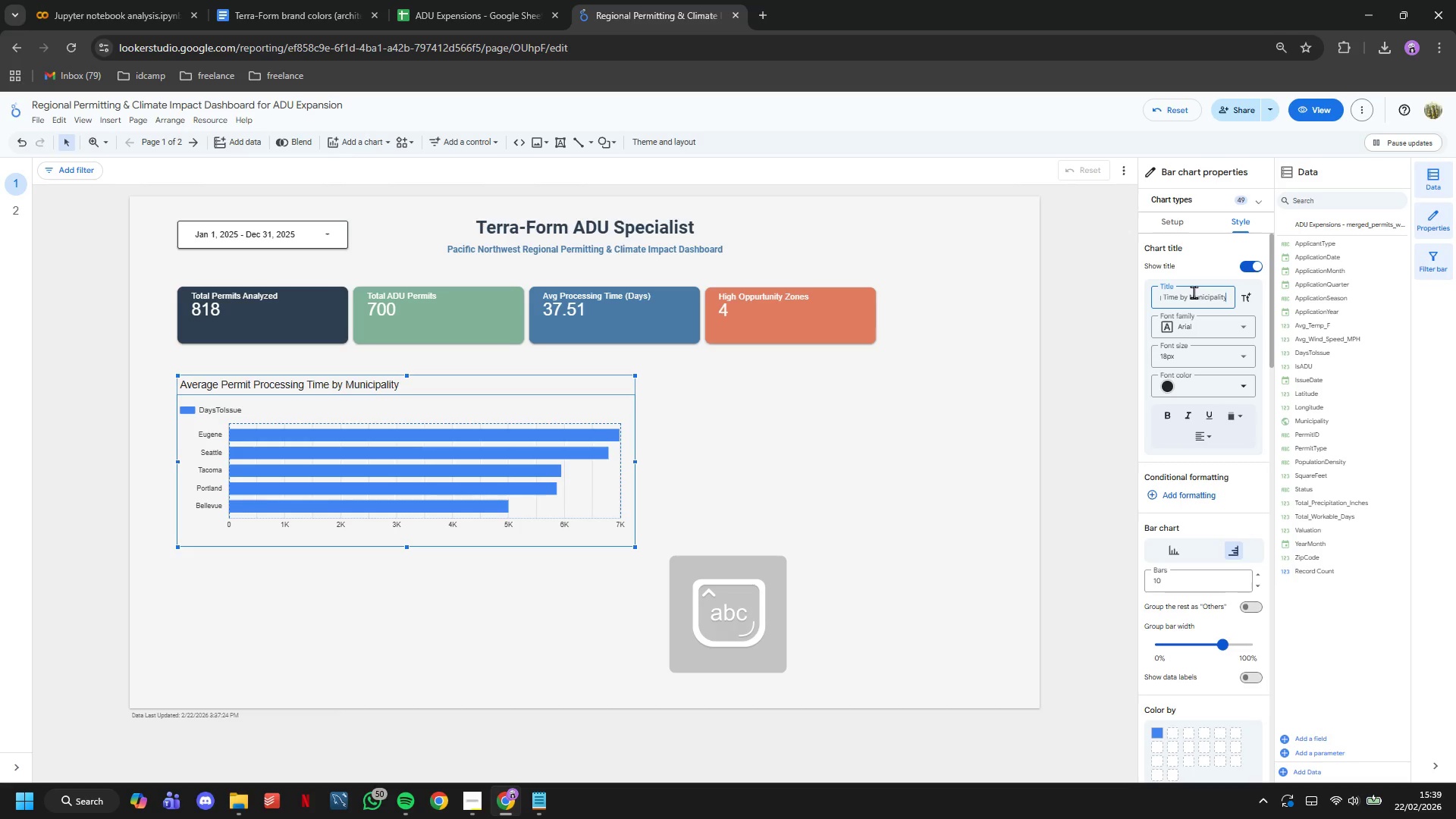 
key(Enter)
 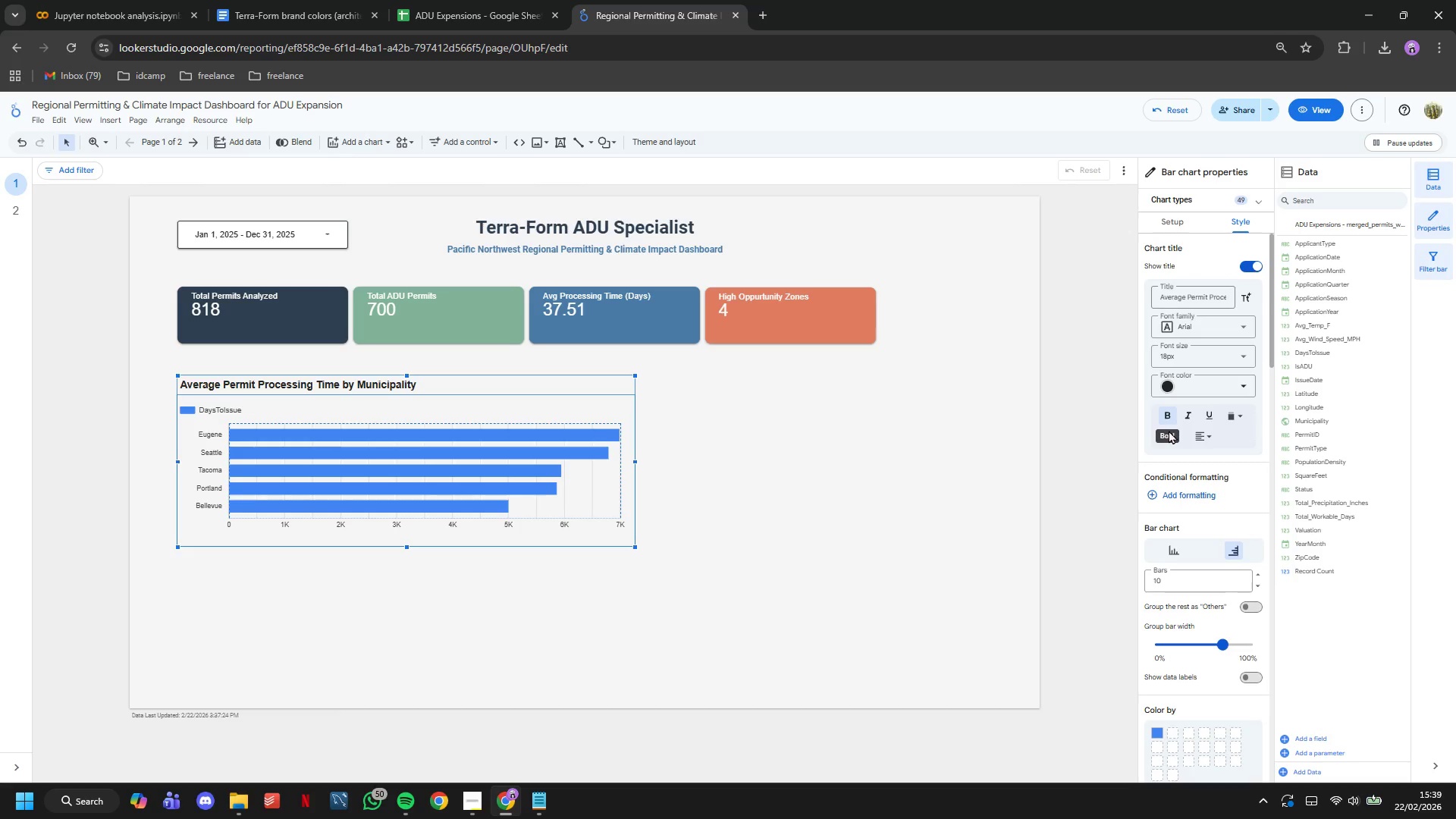 
wait(14.66)
 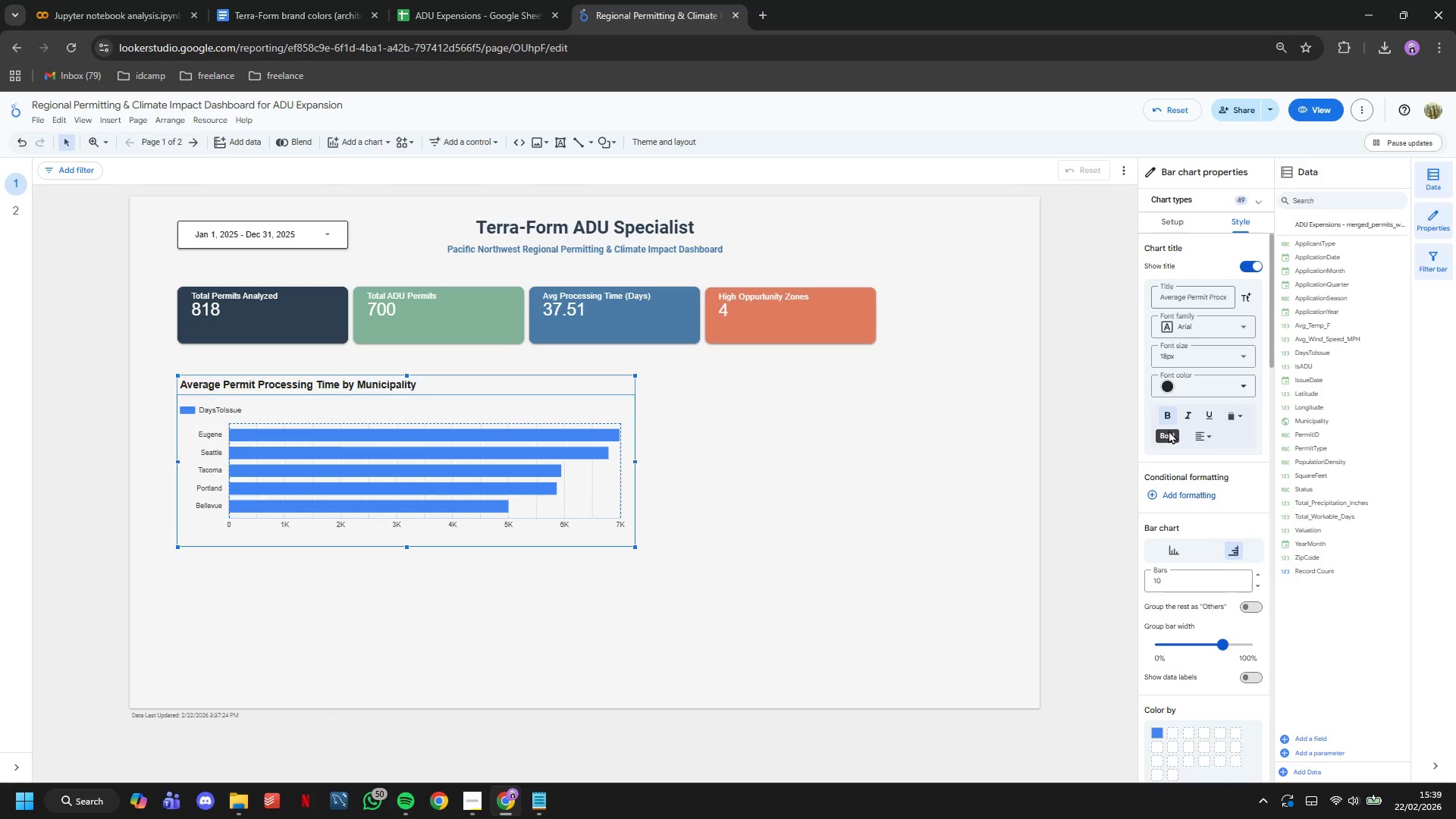 
left_click([1199, 391])
 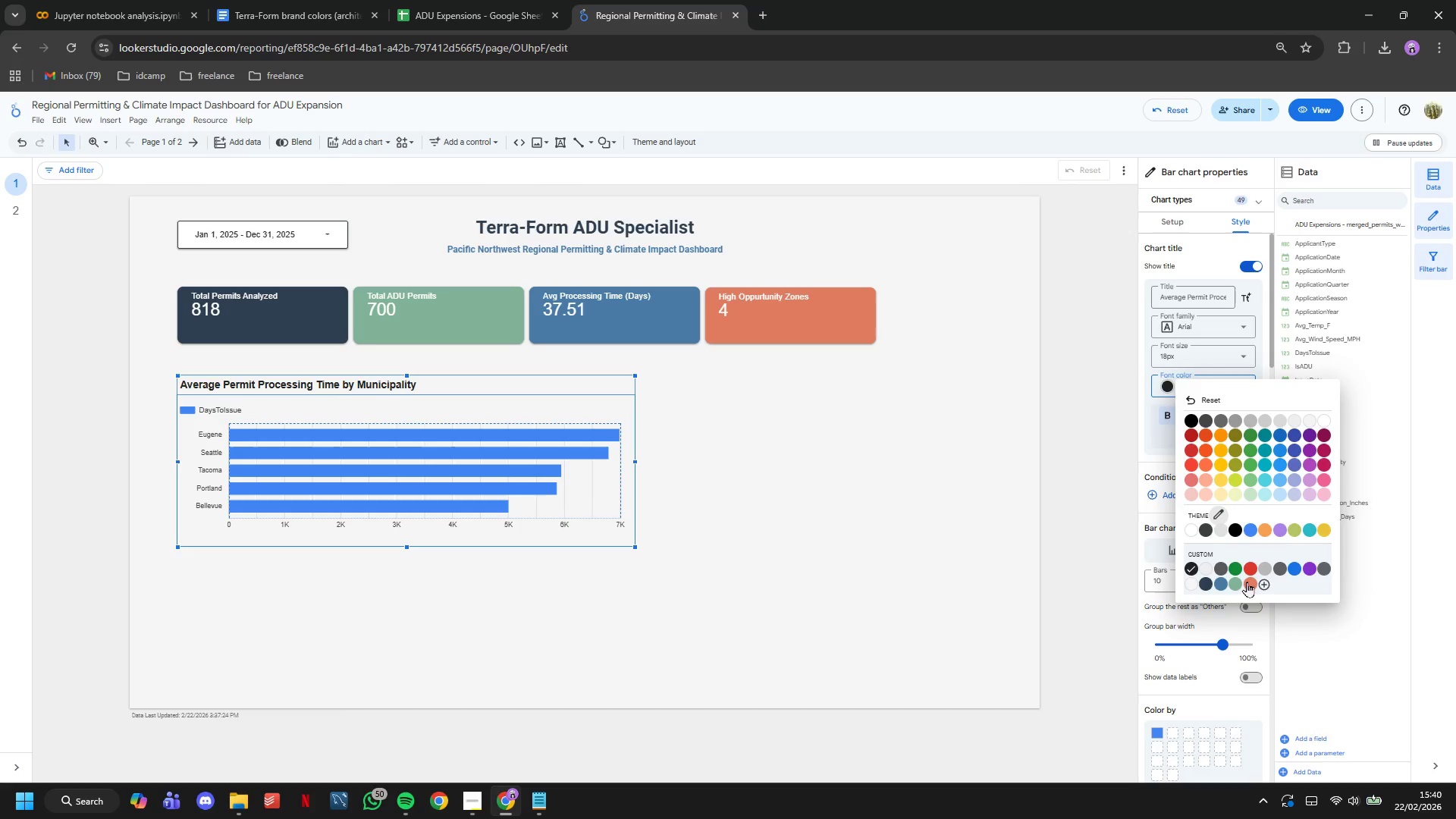 
left_click([1218, 578])
 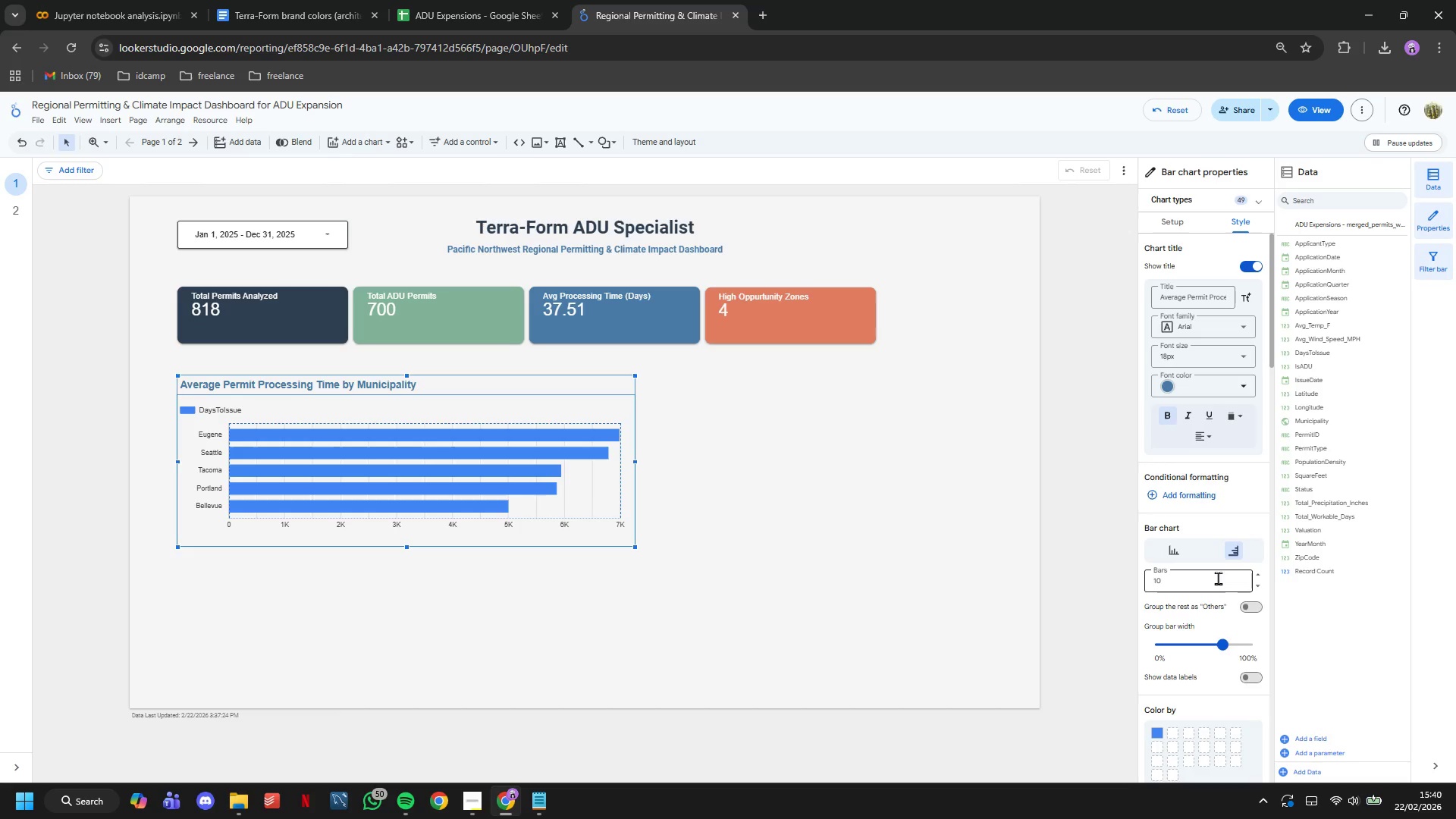 
wait(9.44)
 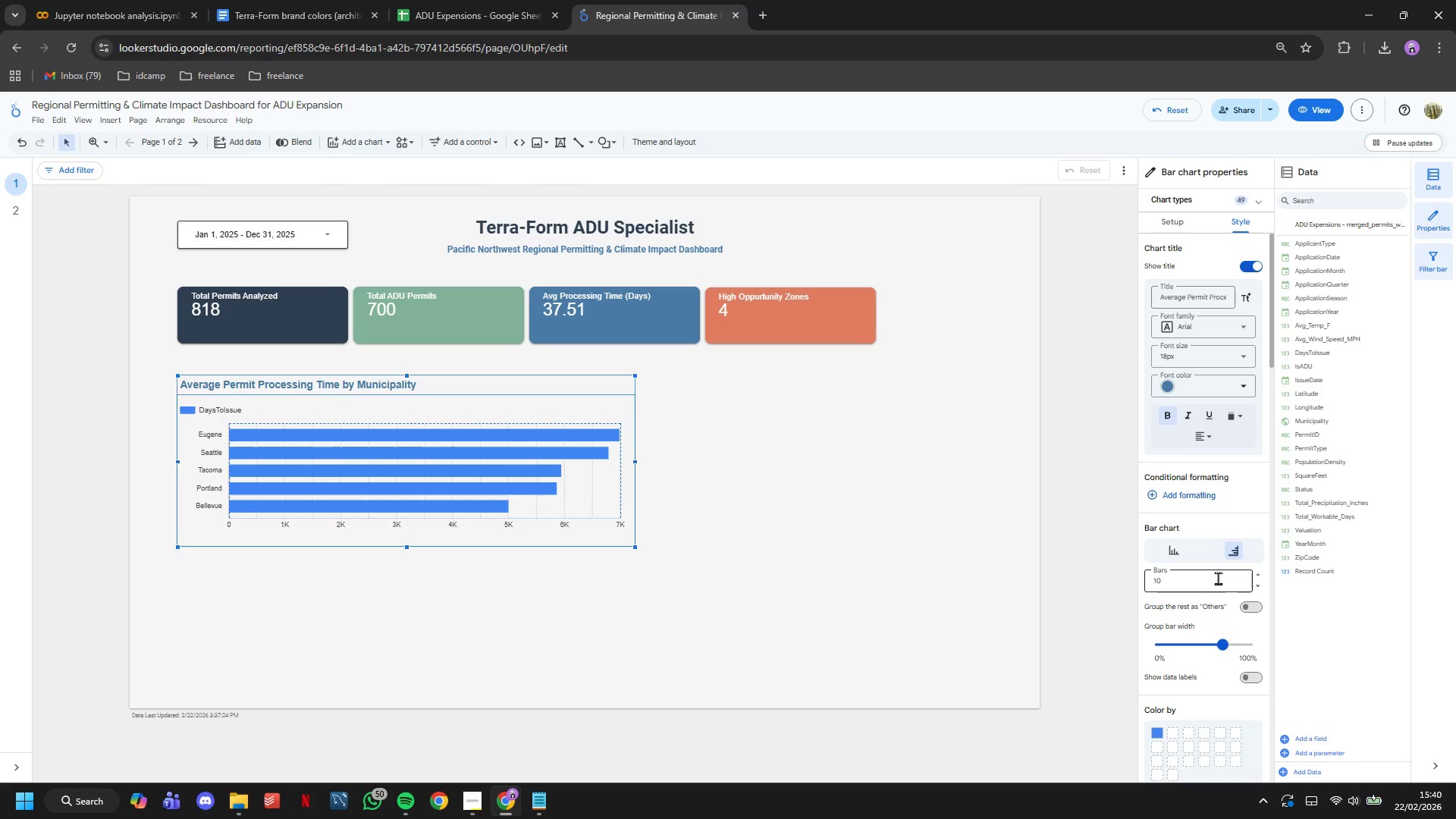 
scroll: coordinate [1218, 576], scroll_direction: down, amount: 2.0
 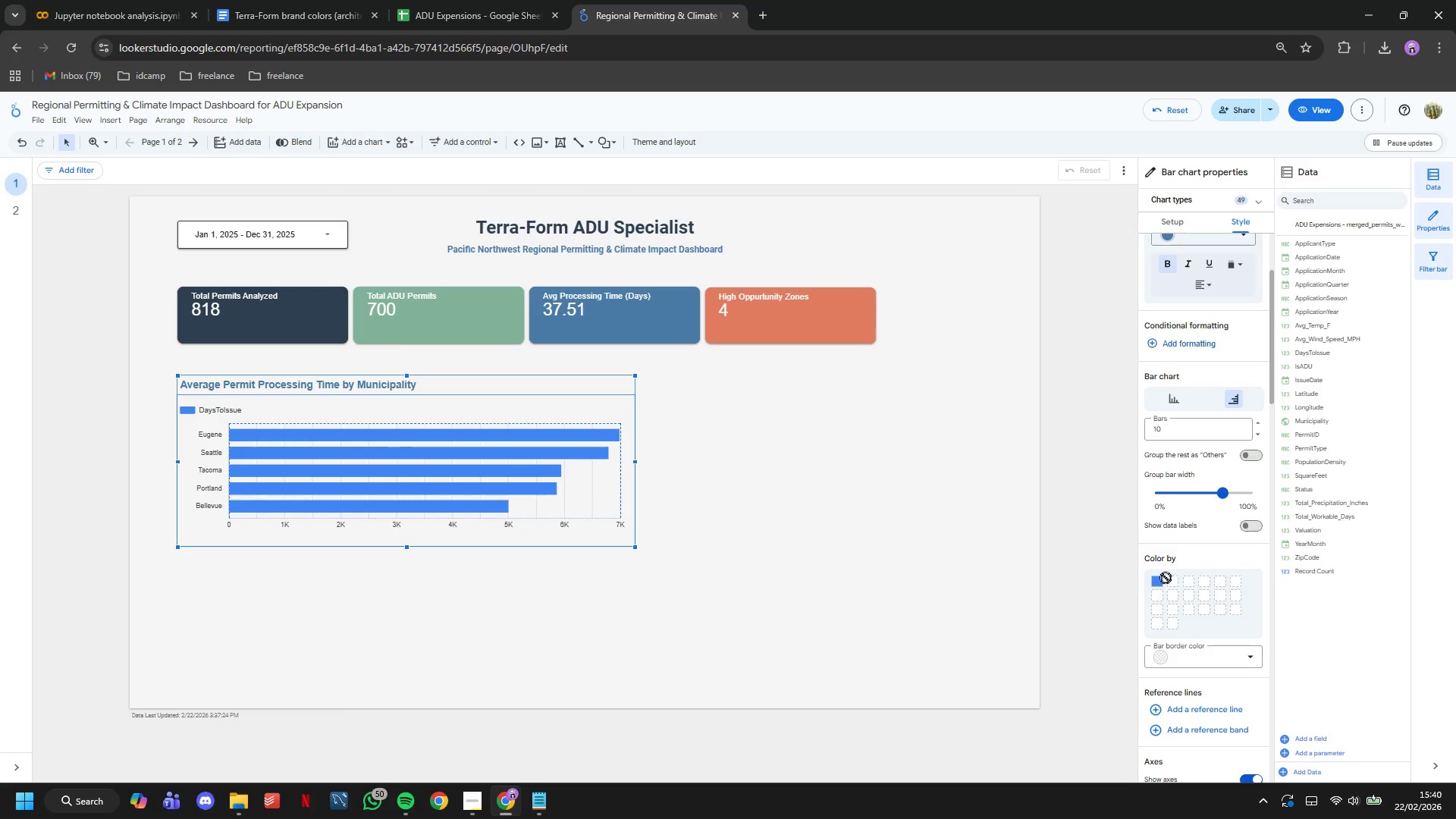 
left_click([1158, 582])
 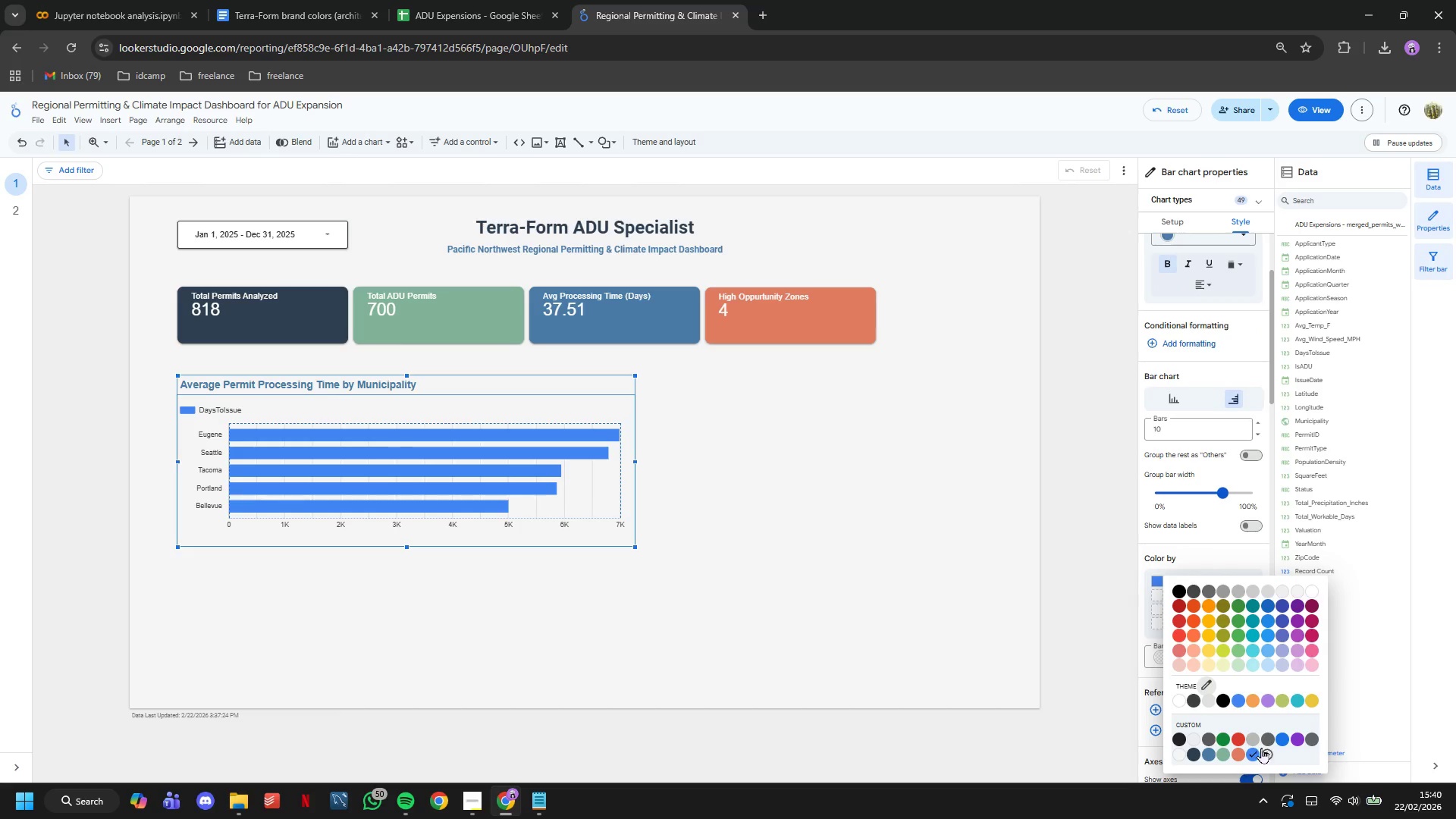 
left_click([1269, 751])
 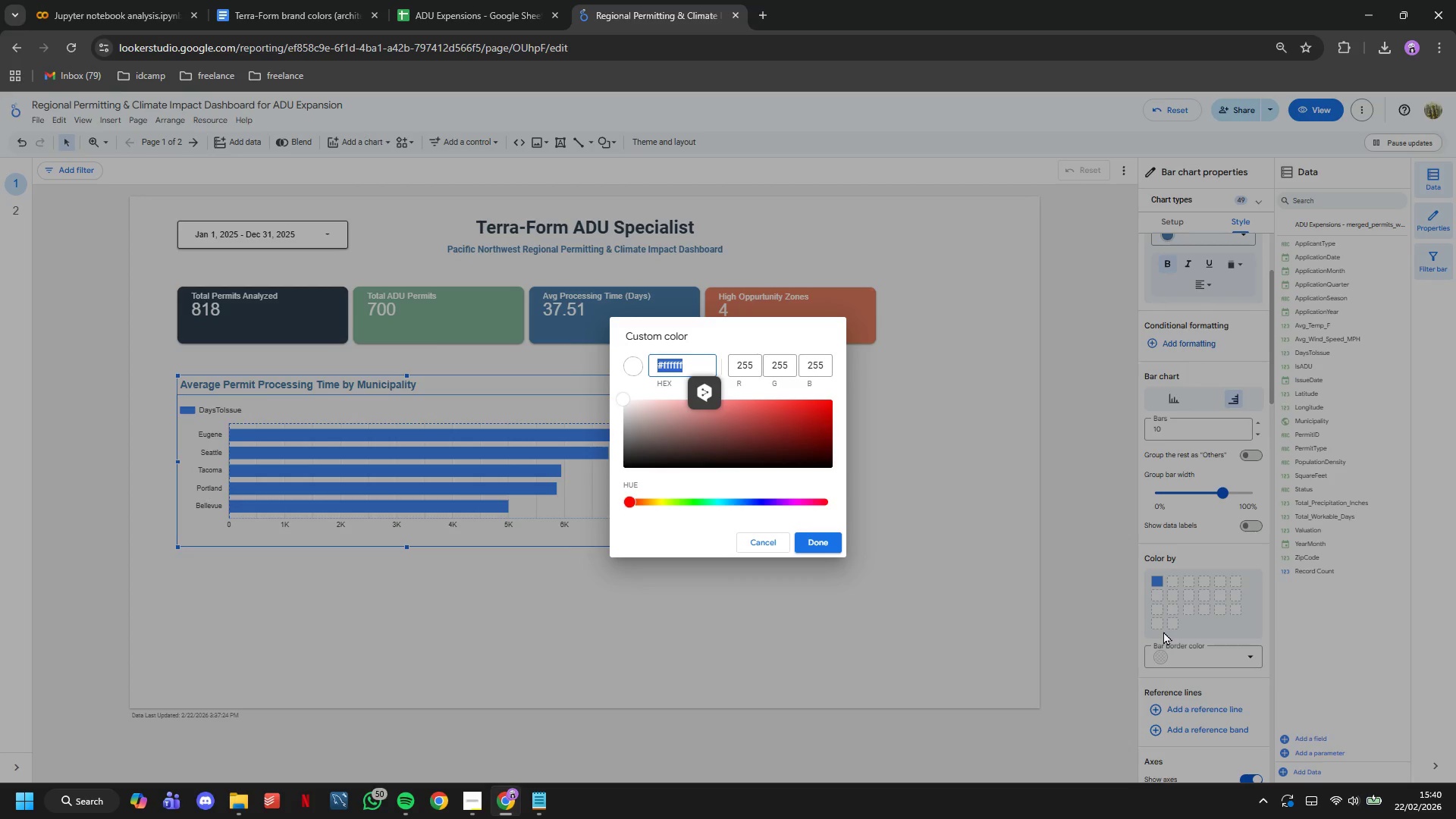 
type(#2d3e50)
 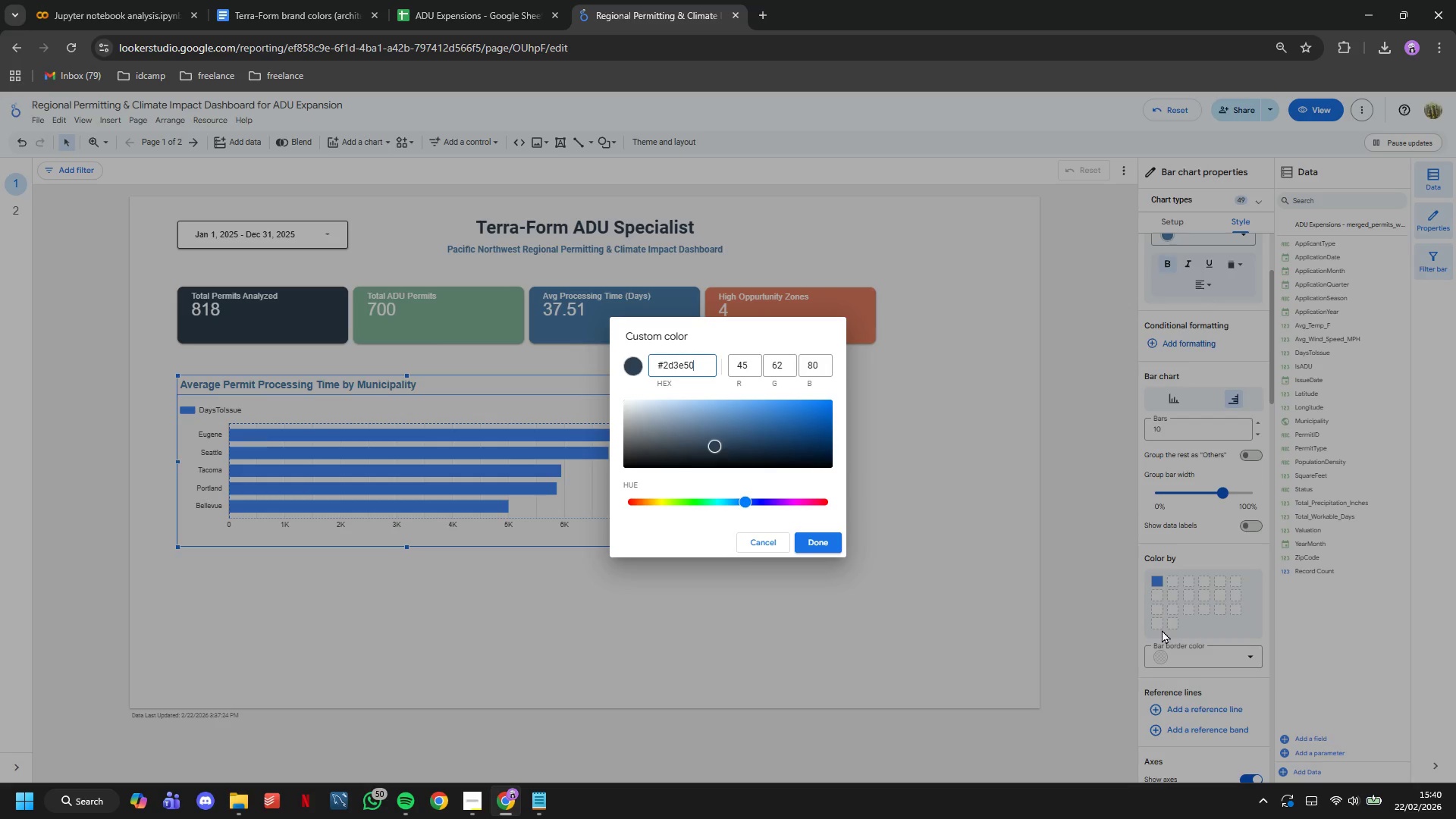 
key(Enter)
 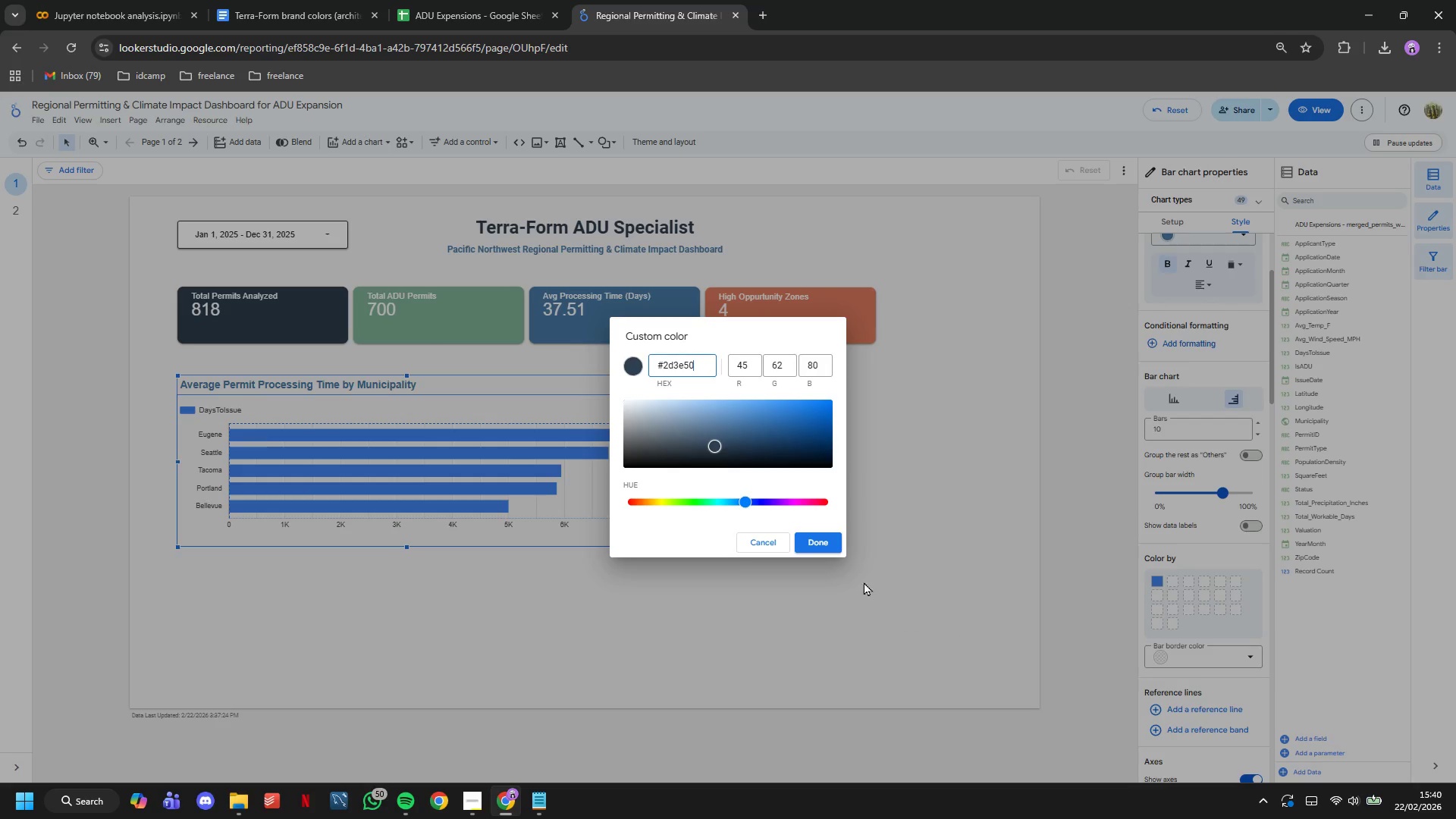 
left_click([819, 540])
 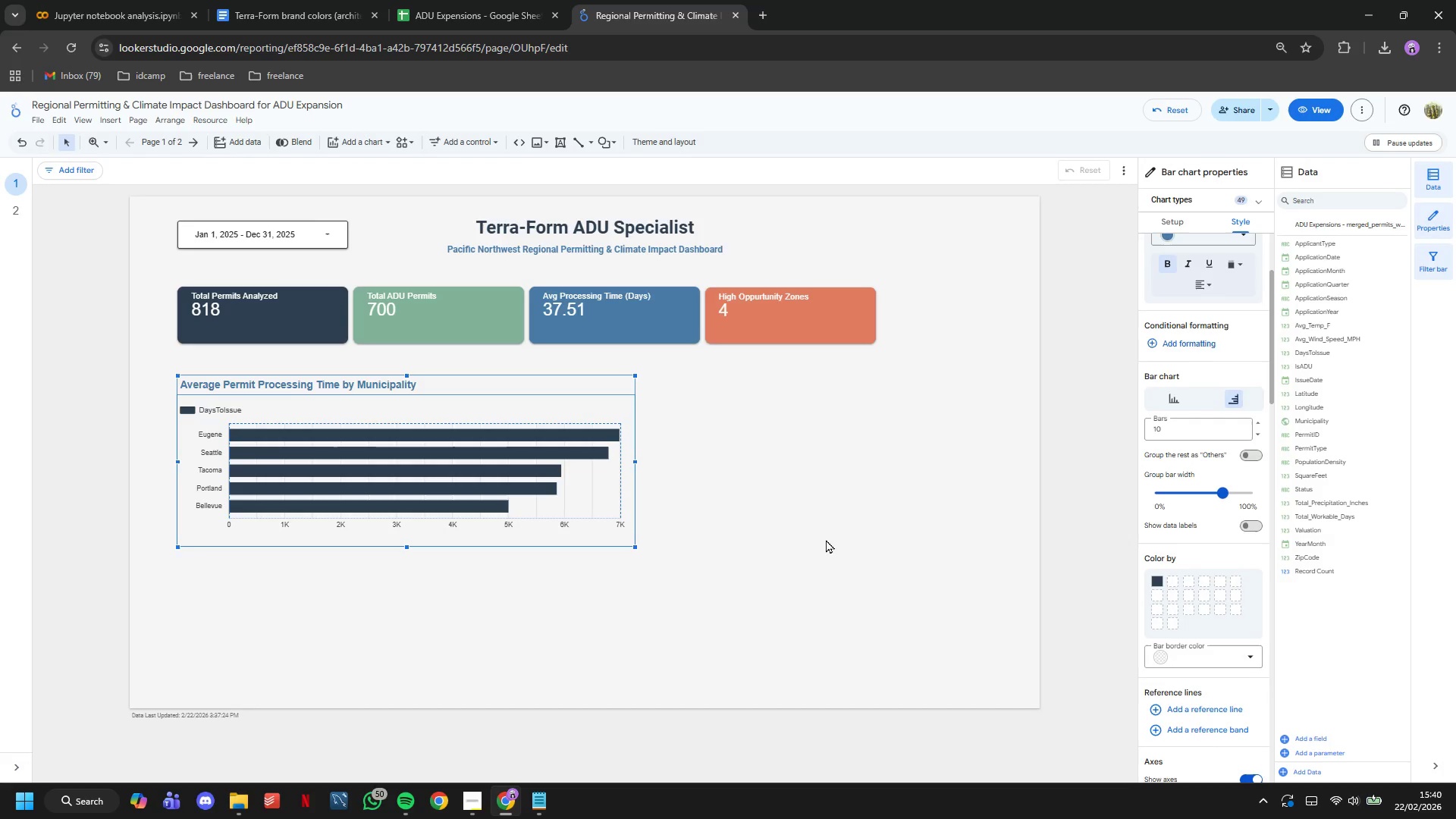 
scroll: coordinate [1223, 564], scroll_direction: down, amount: 5.0
 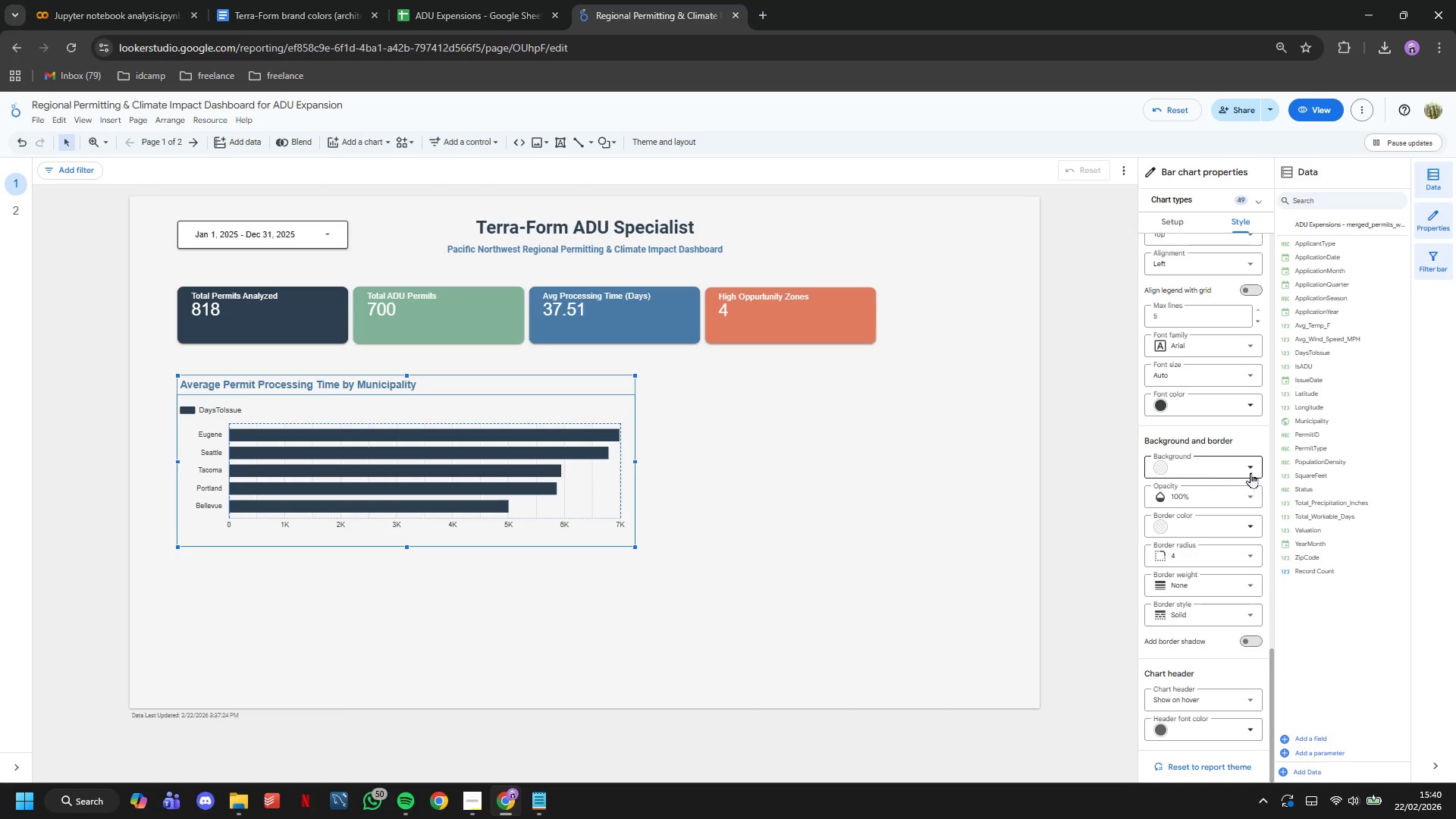 
left_click([1246, 517])
 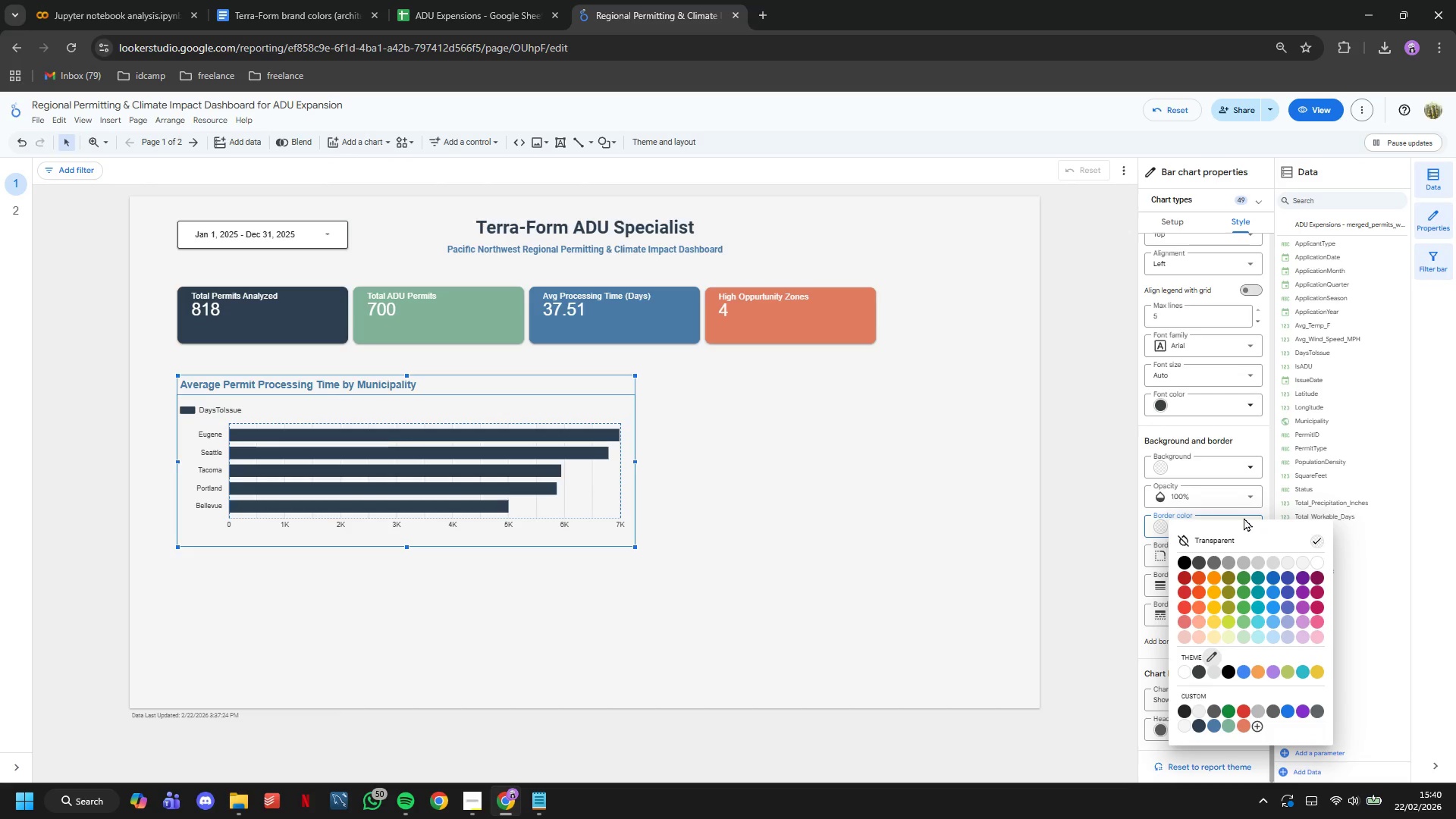 
left_click([1313, 561])
 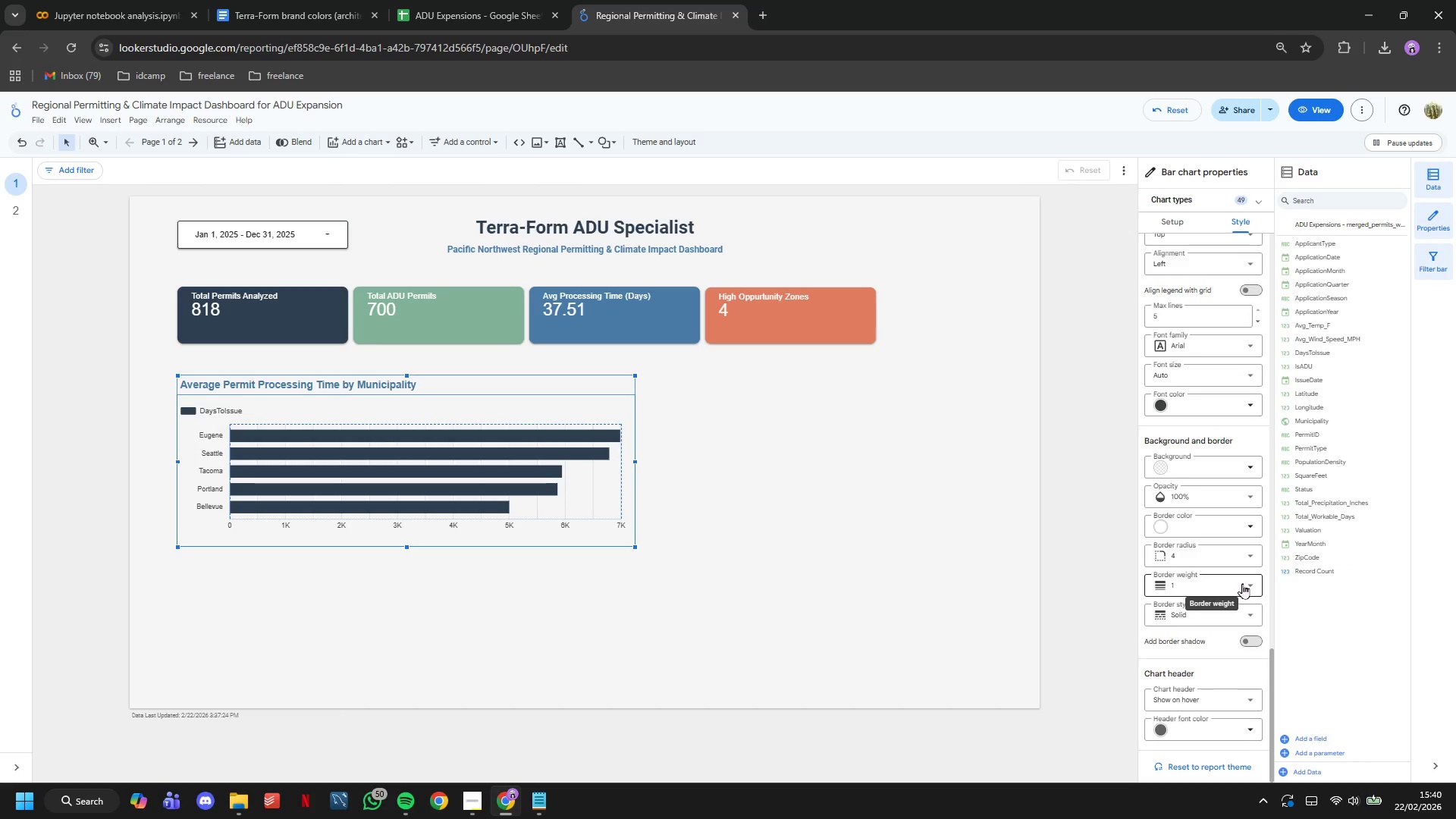 
wait(8.16)
 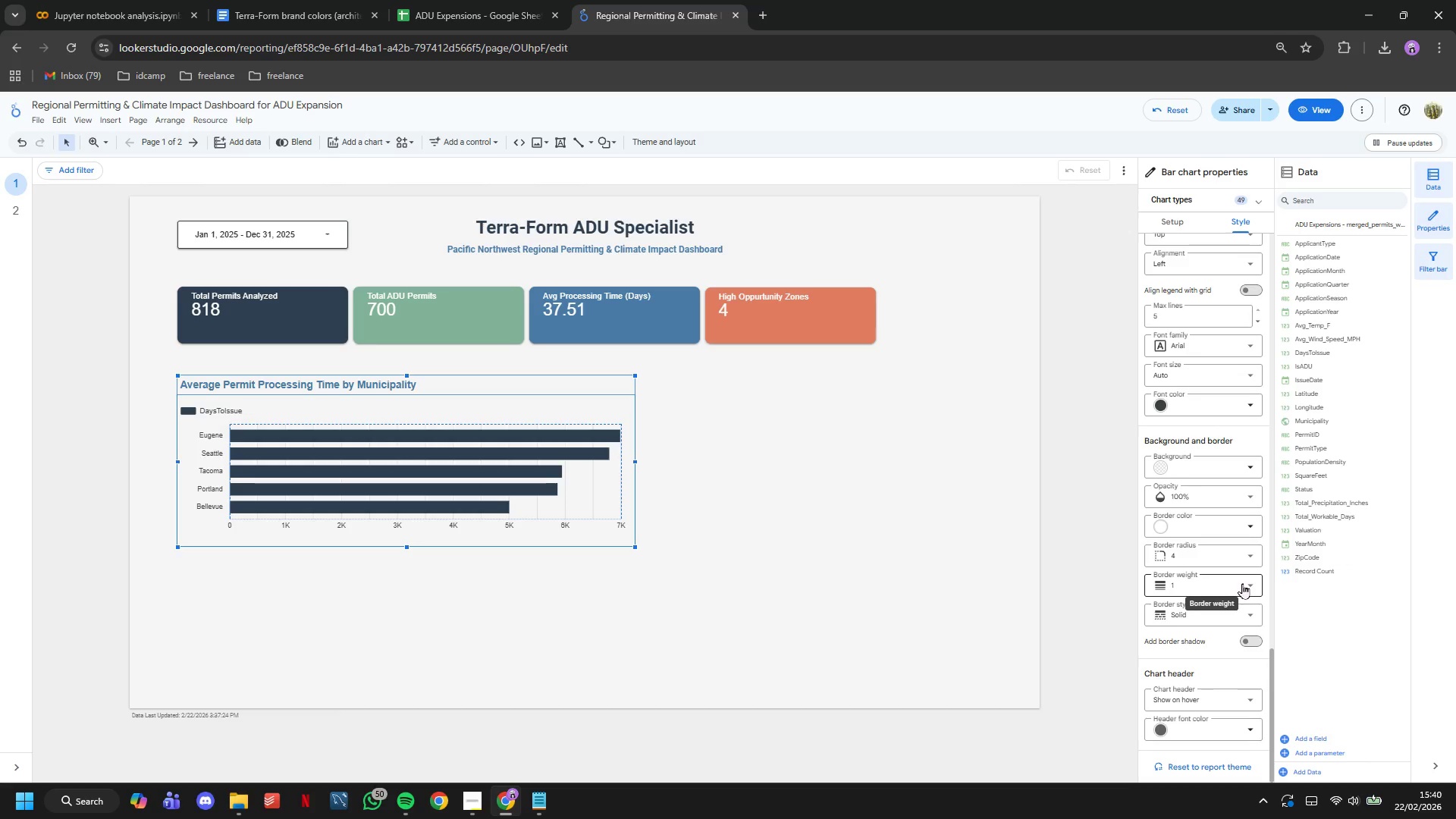 
left_click([592, 416])
 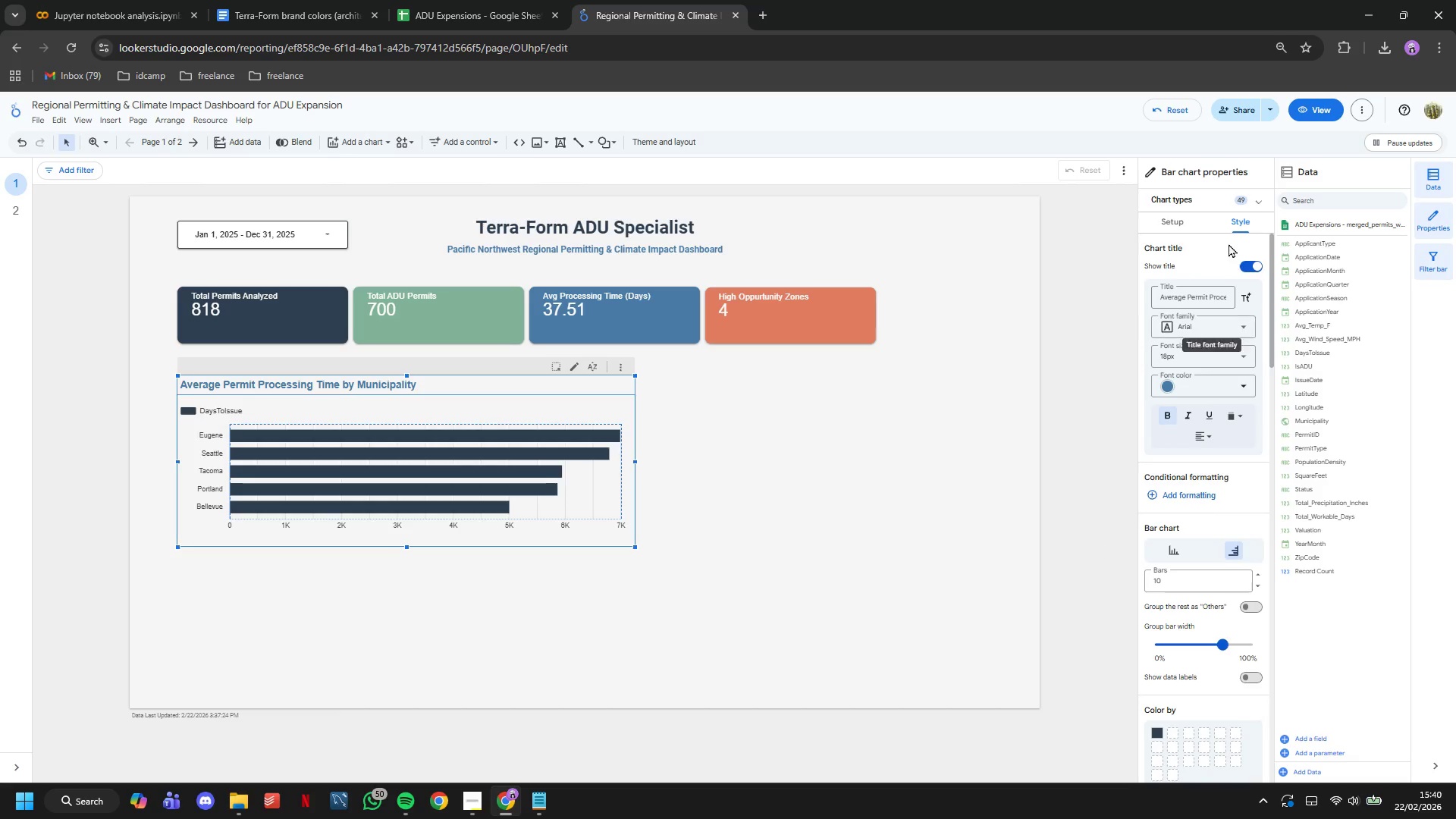 
scroll: coordinate [1237, 435], scroll_direction: down, amount: 25.0
 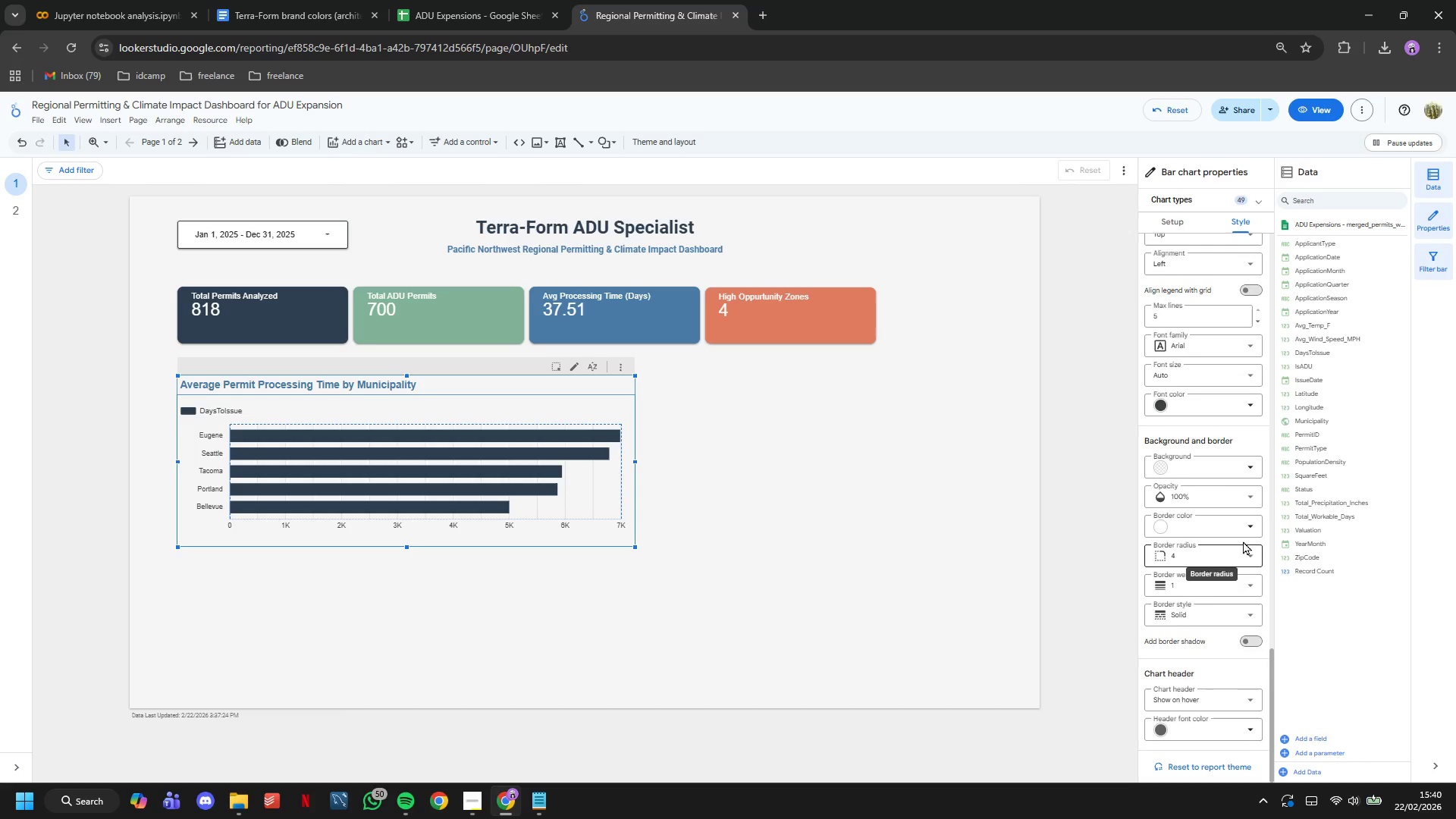 
left_click([1241, 532])
 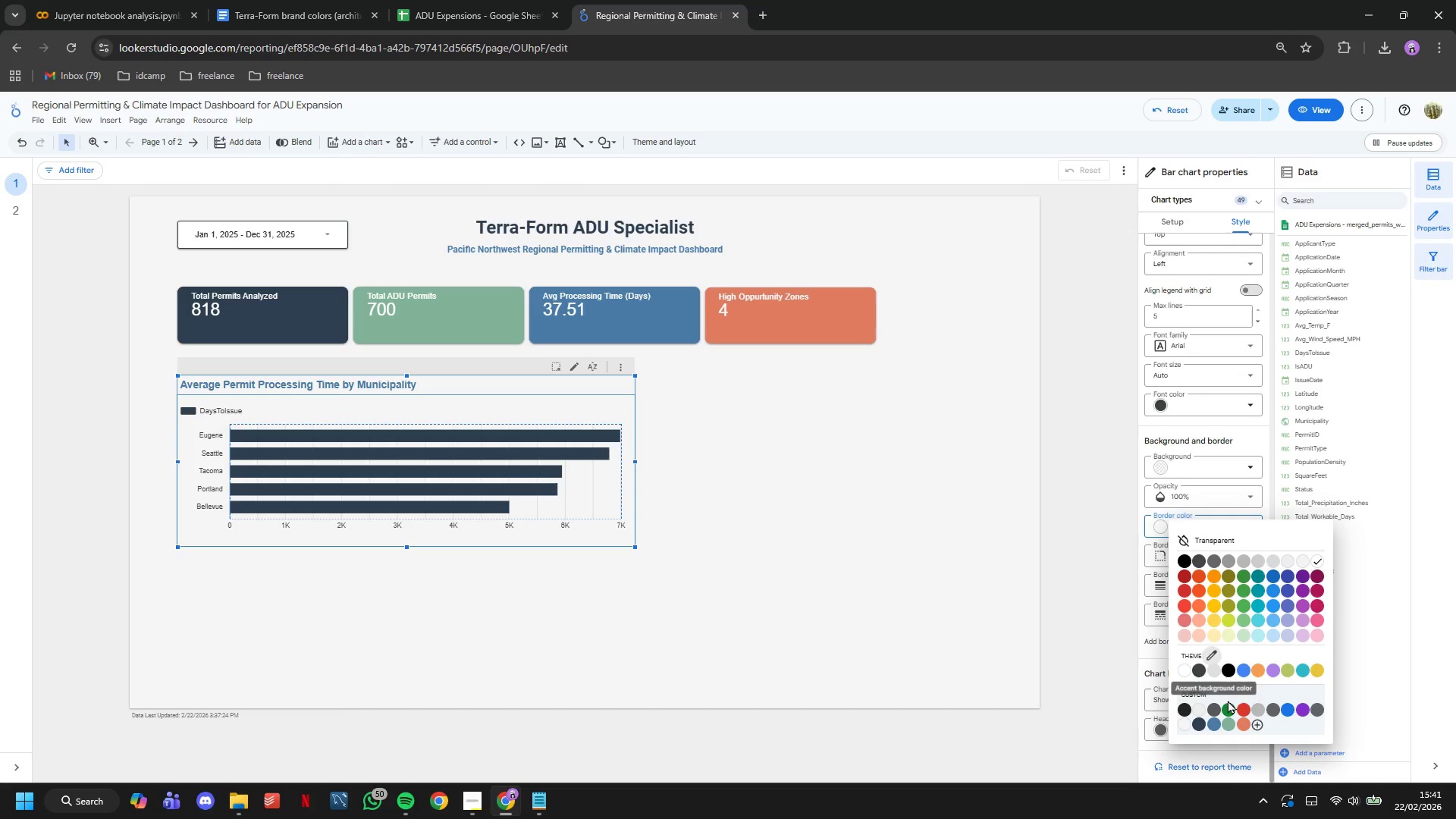 
left_click([1257, 720])
 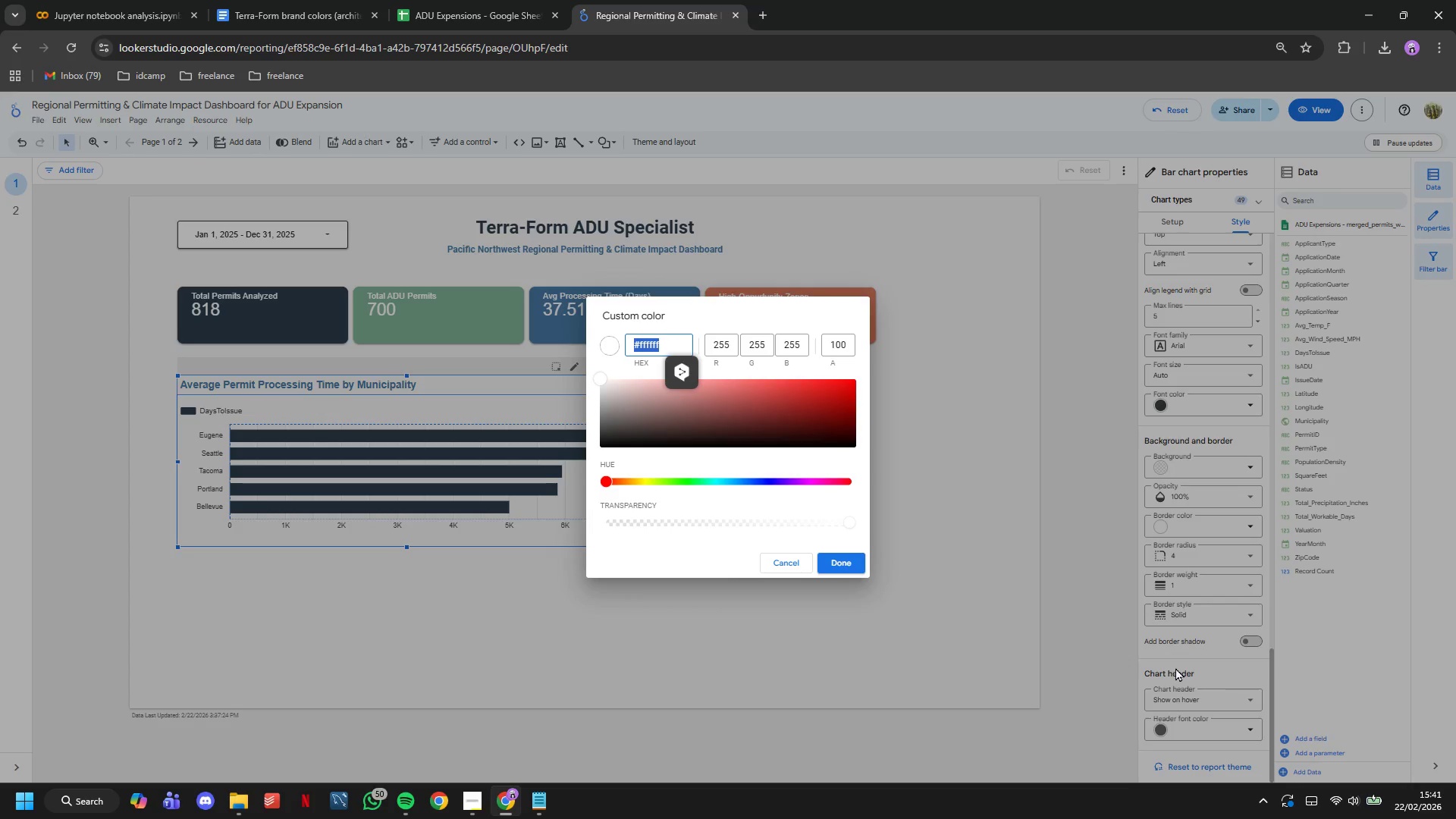 
type(#e0e0e0)
 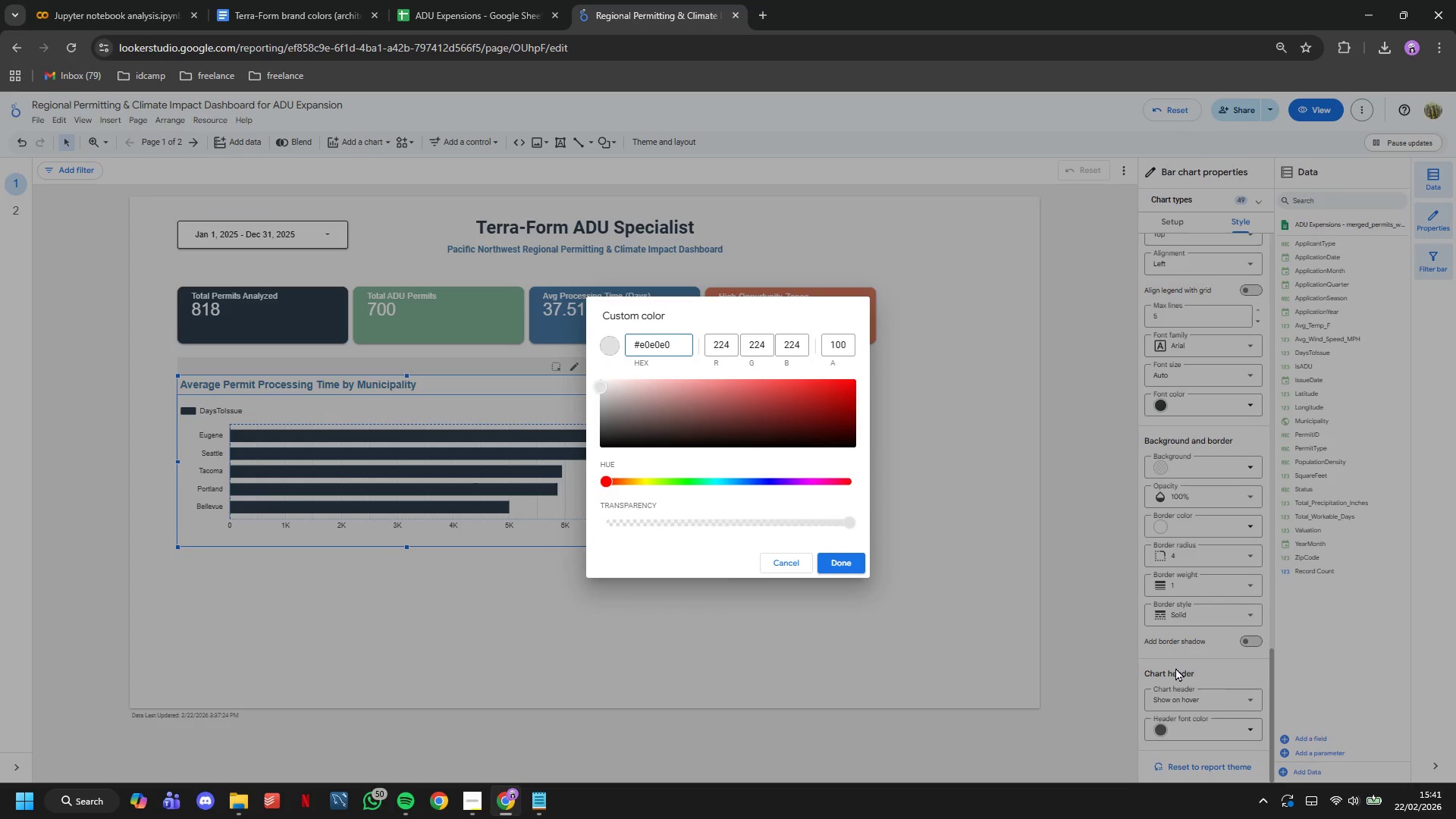 
key(Enter)
 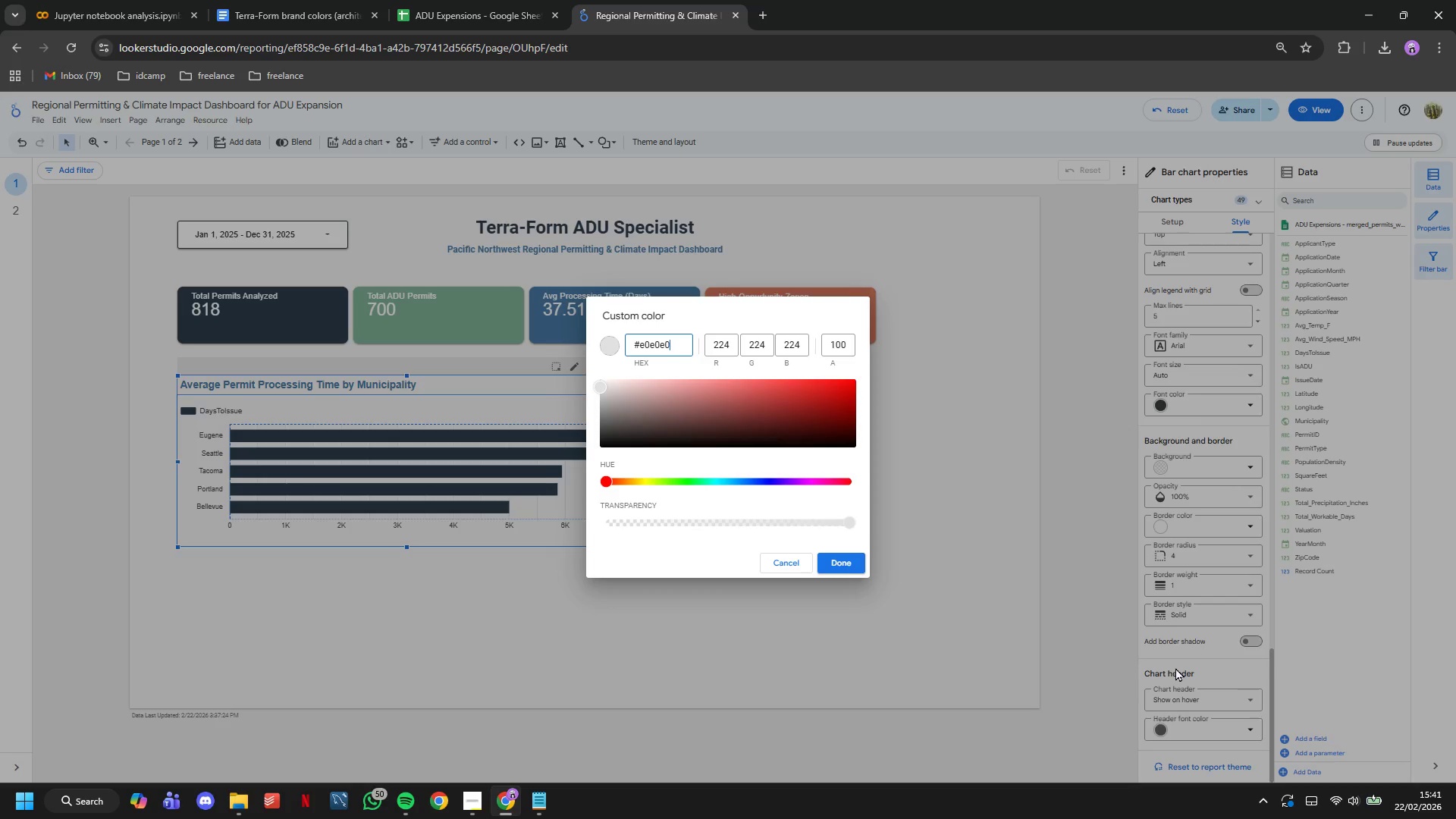 
key(Enter)
 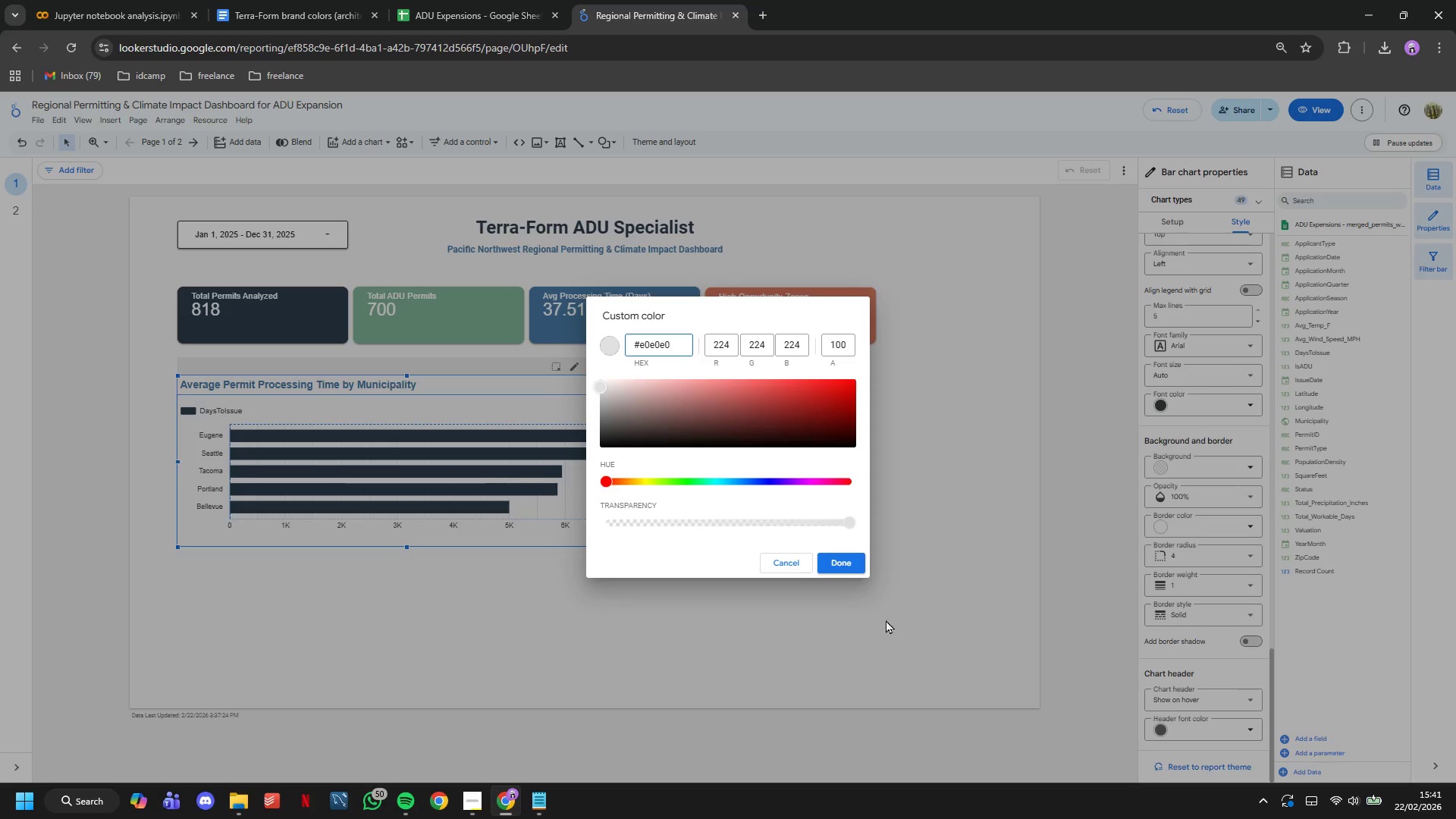 
left_click([841, 561])
 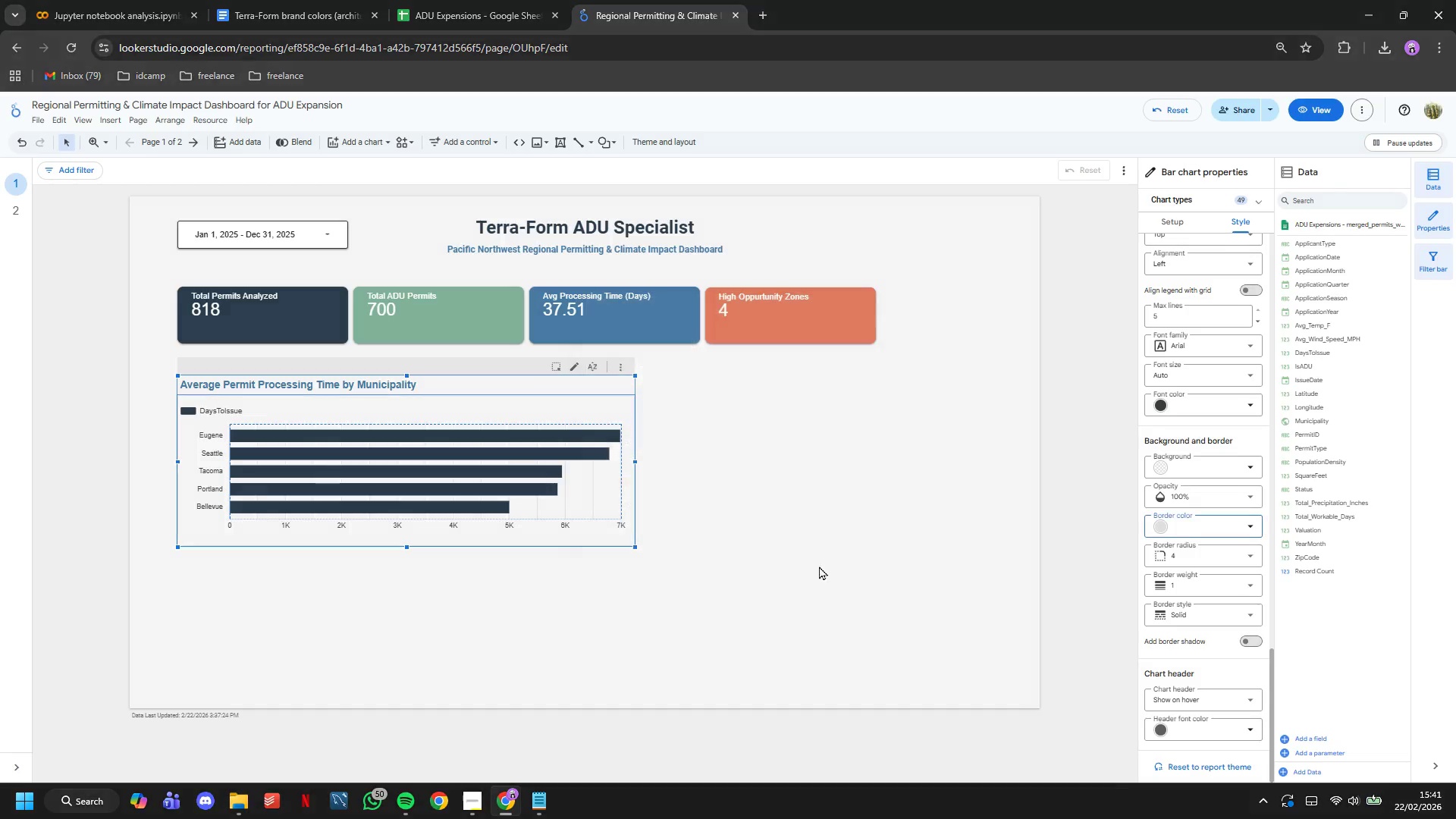 
left_click([788, 570])
 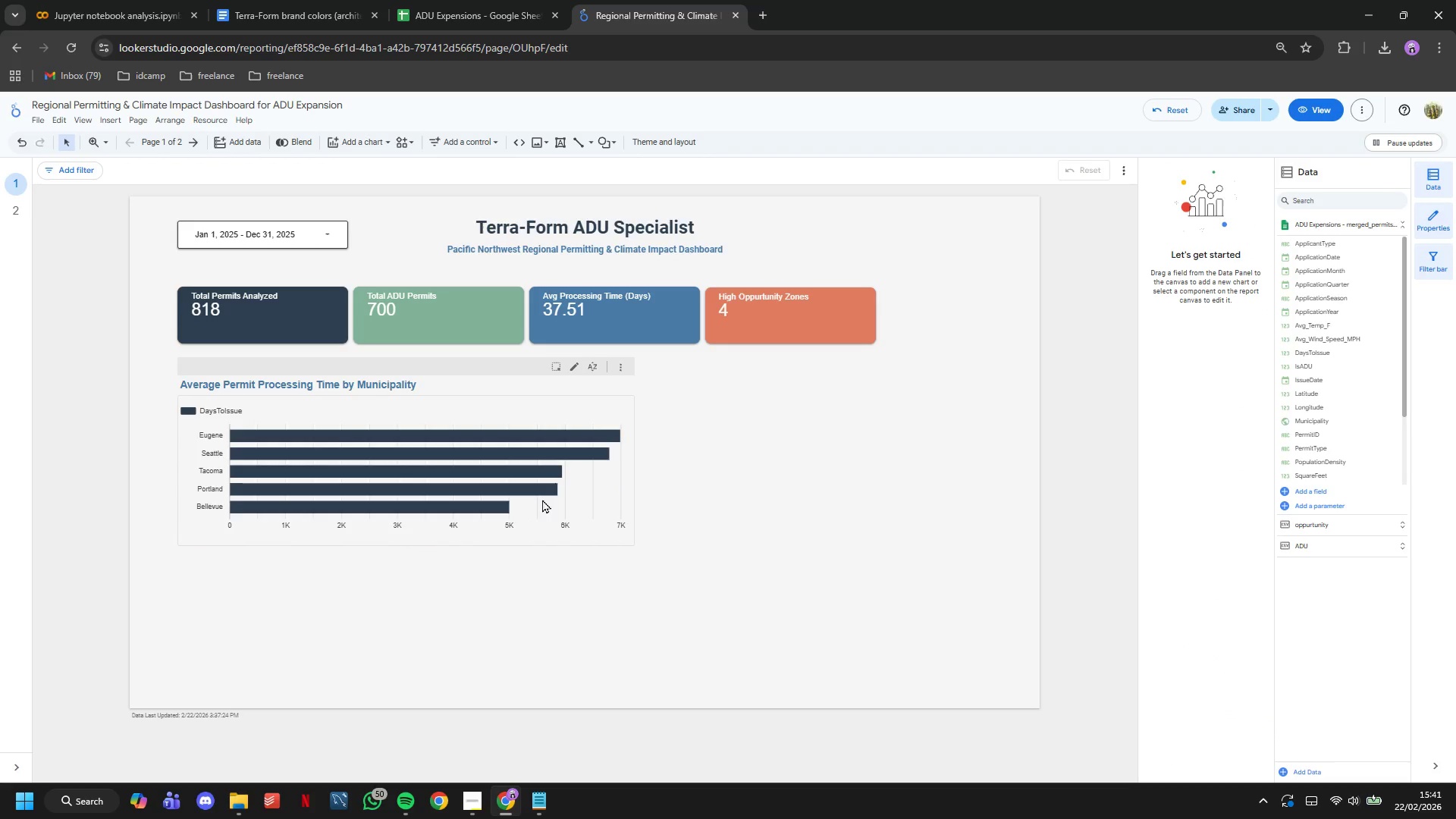 
left_click([575, 495])
 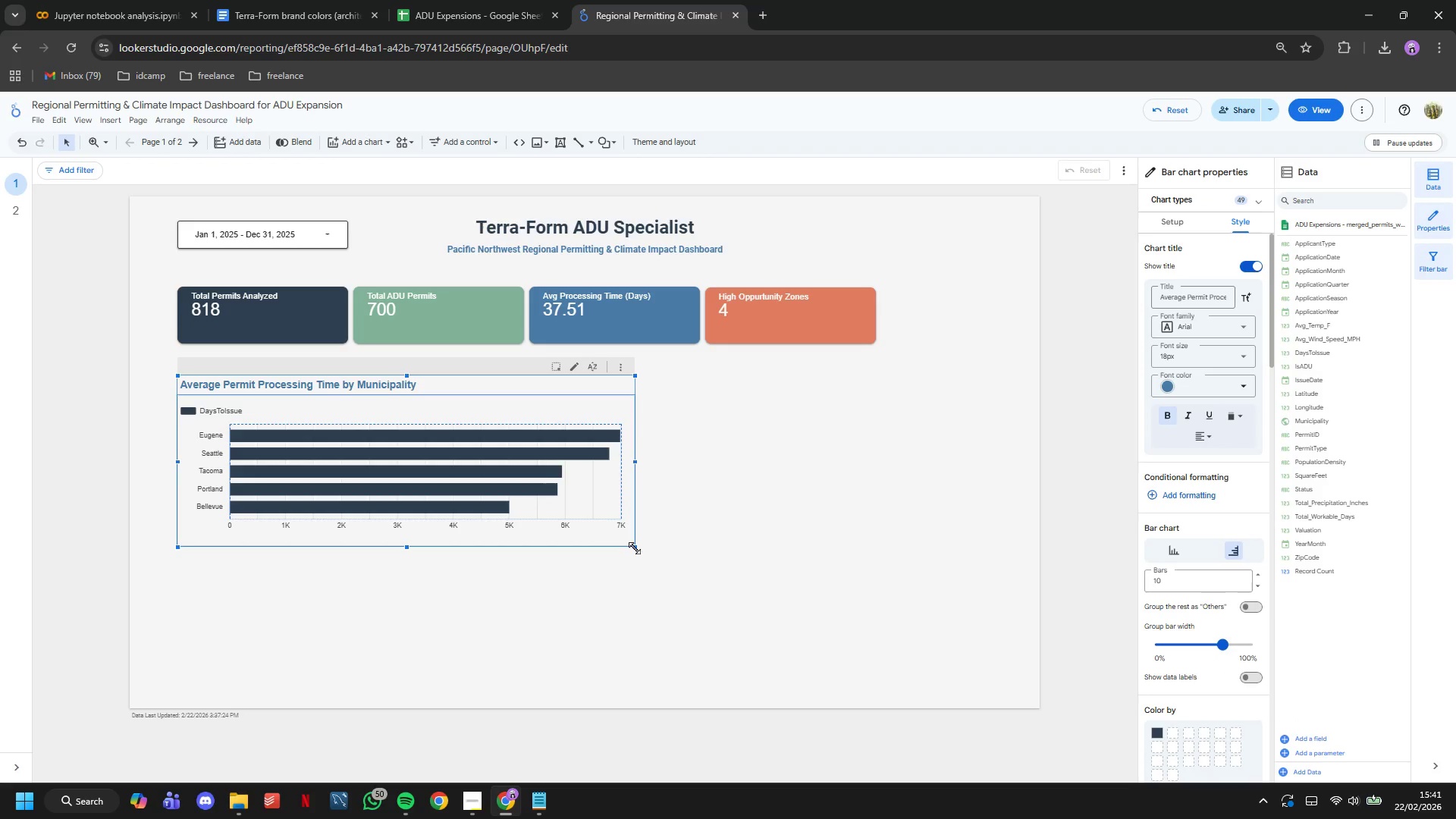 
left_click_drag(start_coordinate=[635, 548], to_coordinate=[622, 648])
 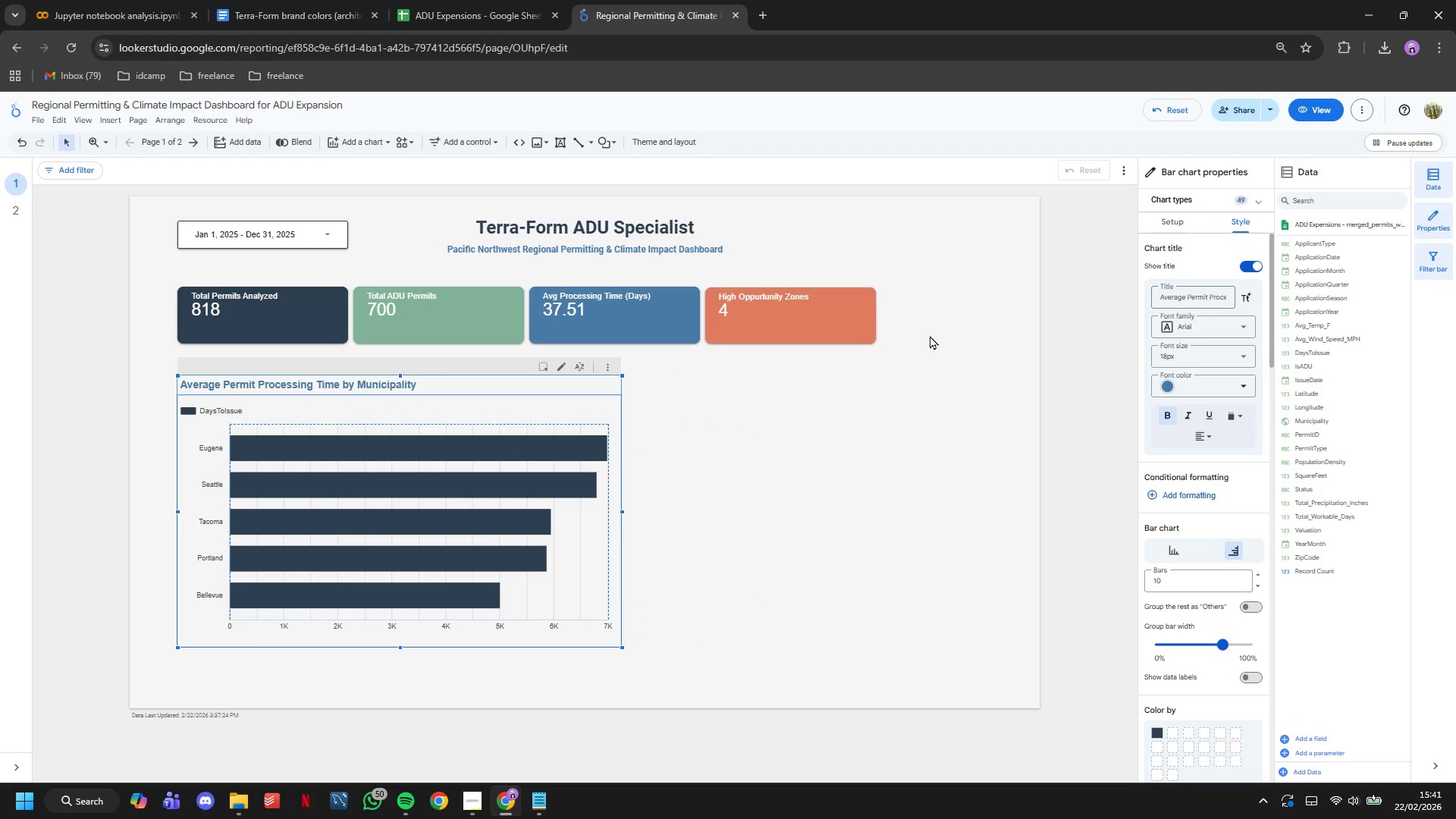 
left_click_drag(start_coordinate=[936, 333], to_coordinate=[233, 310])
 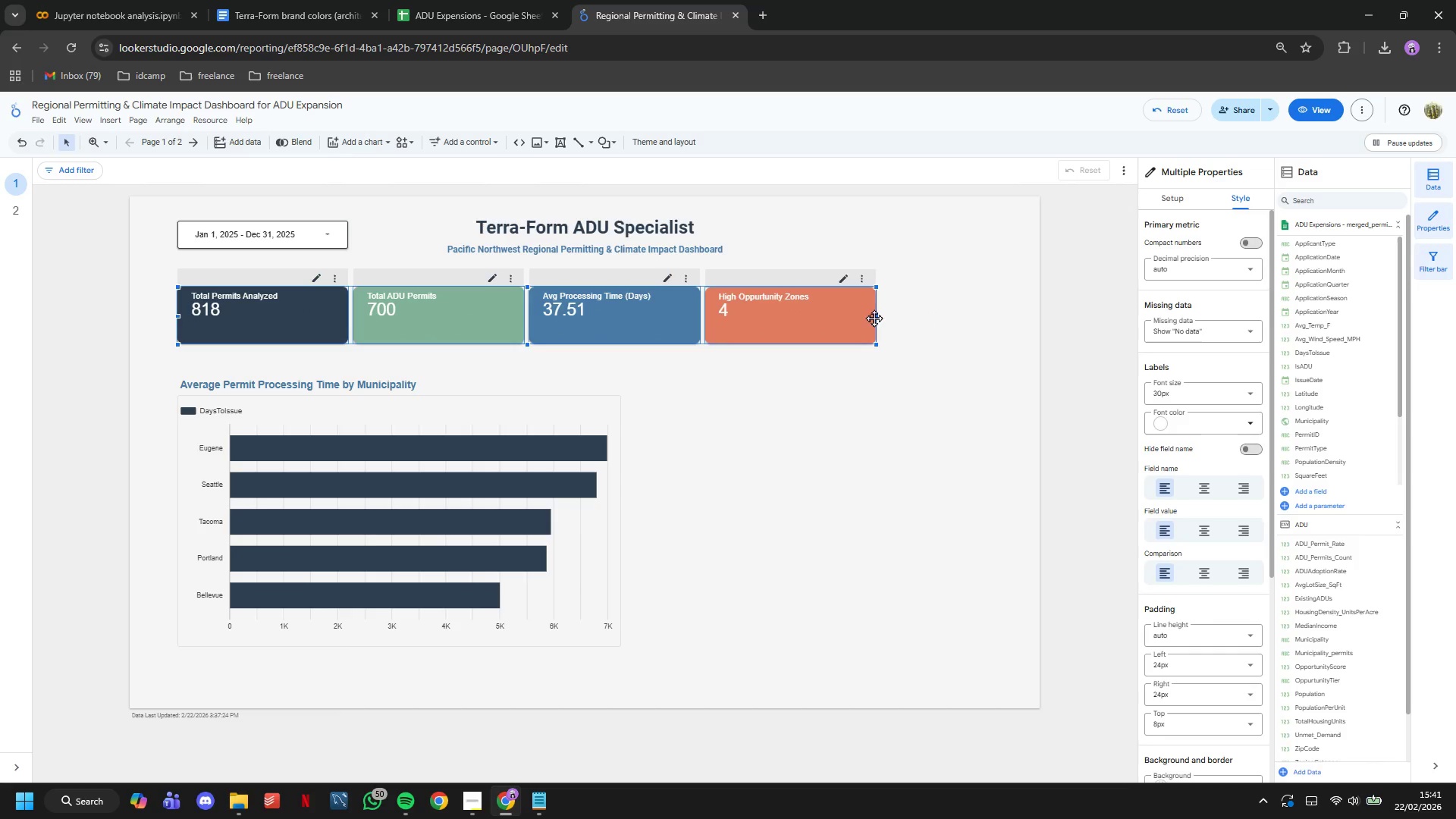 
left_click_drag(start_coordinate=[879, 315], to_coordinate=[1010, 315])
 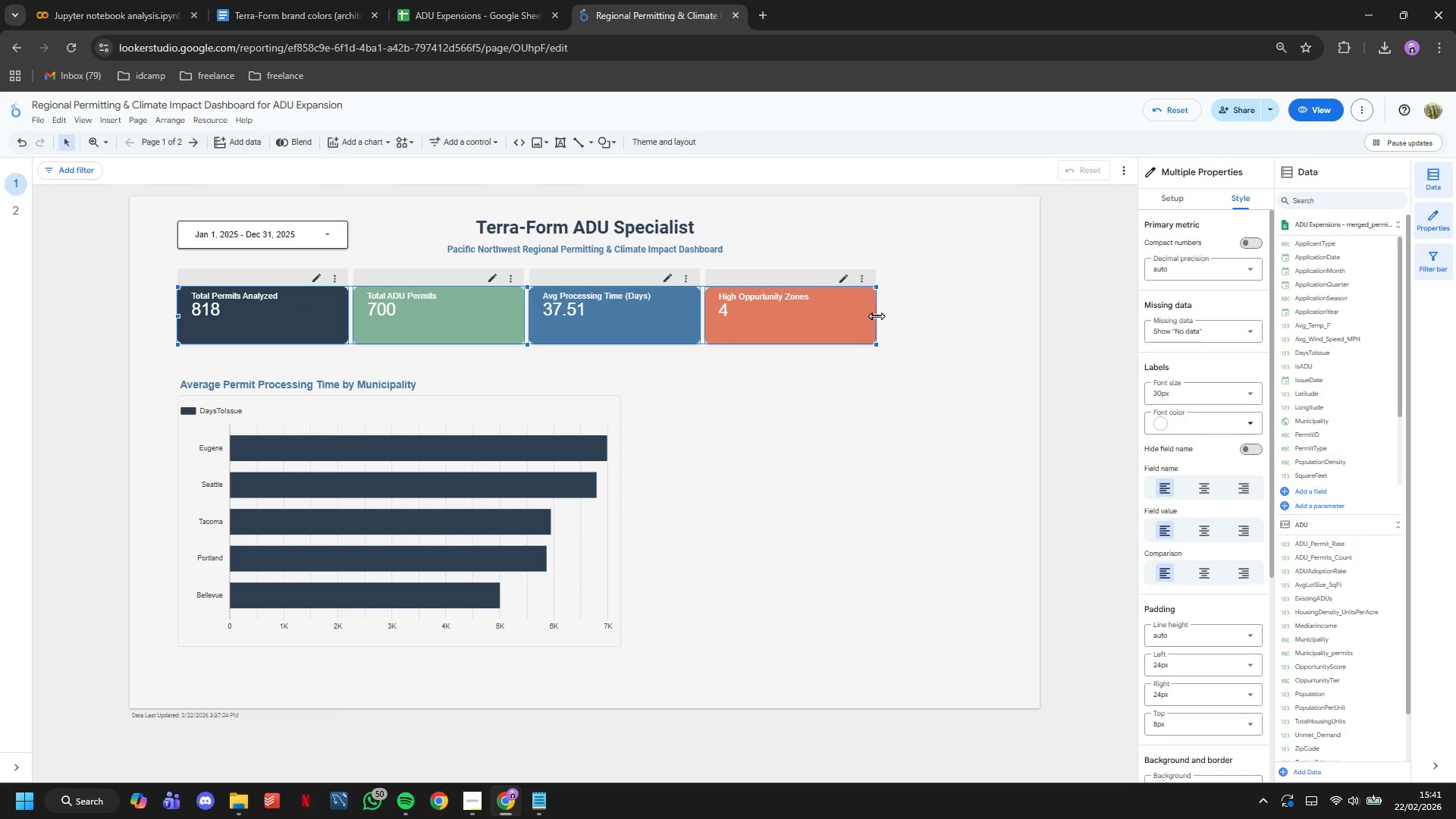 
left_click_drag(start_coordinate=[877, 315], to_coordinate=[1017, 315])
 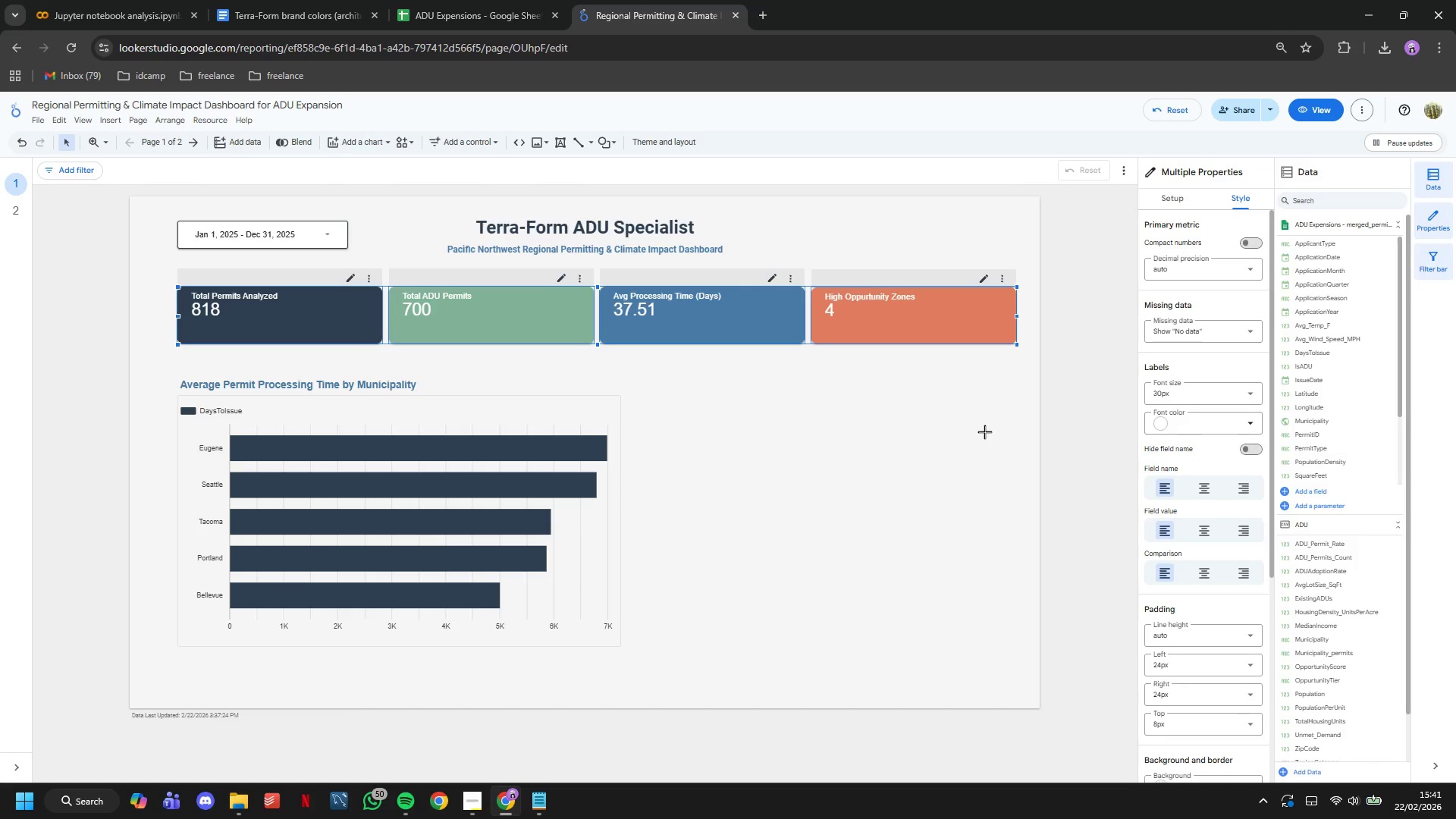 
left_click([984, 431])
 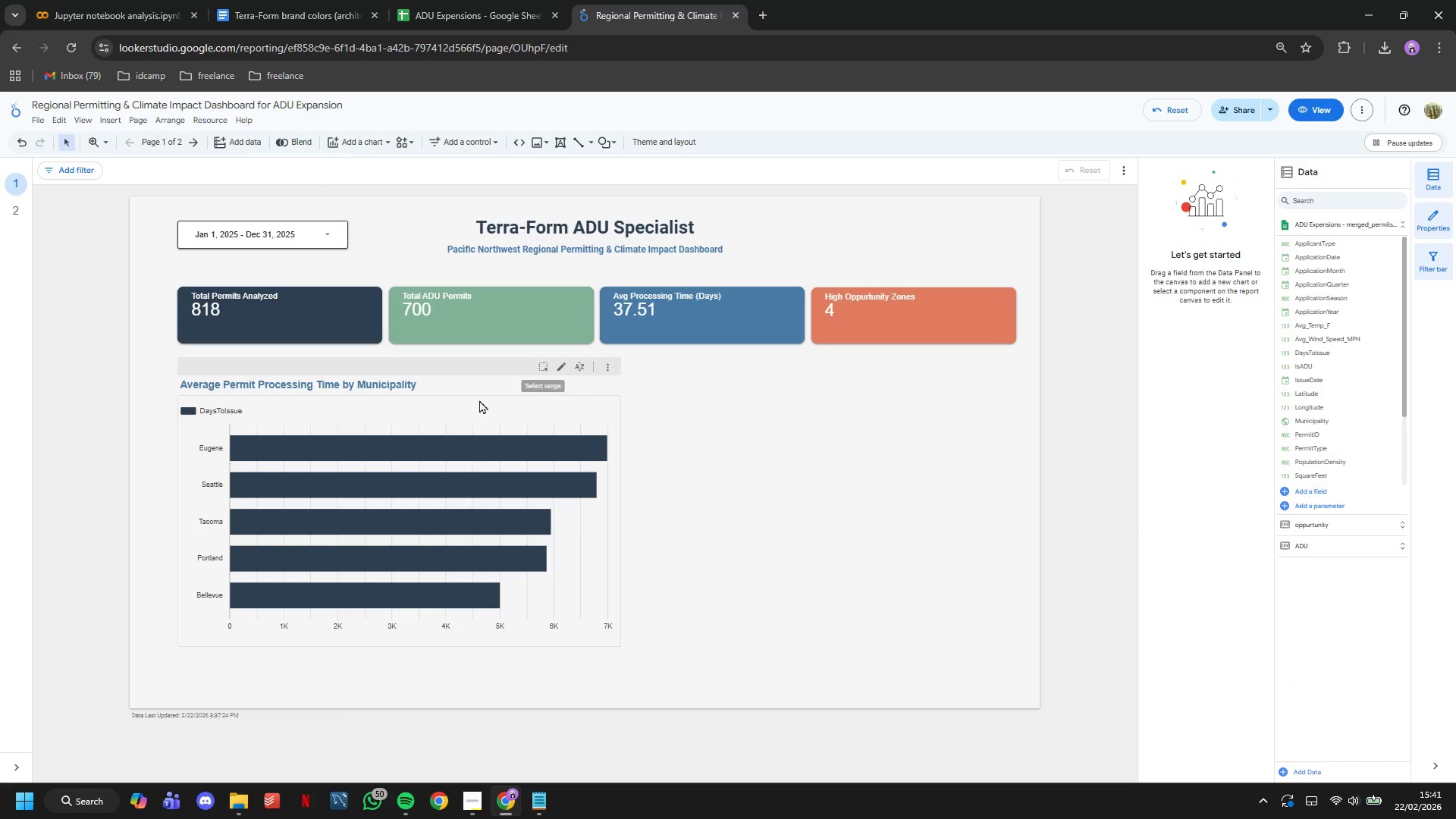 
left_click_drag(start_coordinate=[431, 414], to_coordinate=[429, 407])
 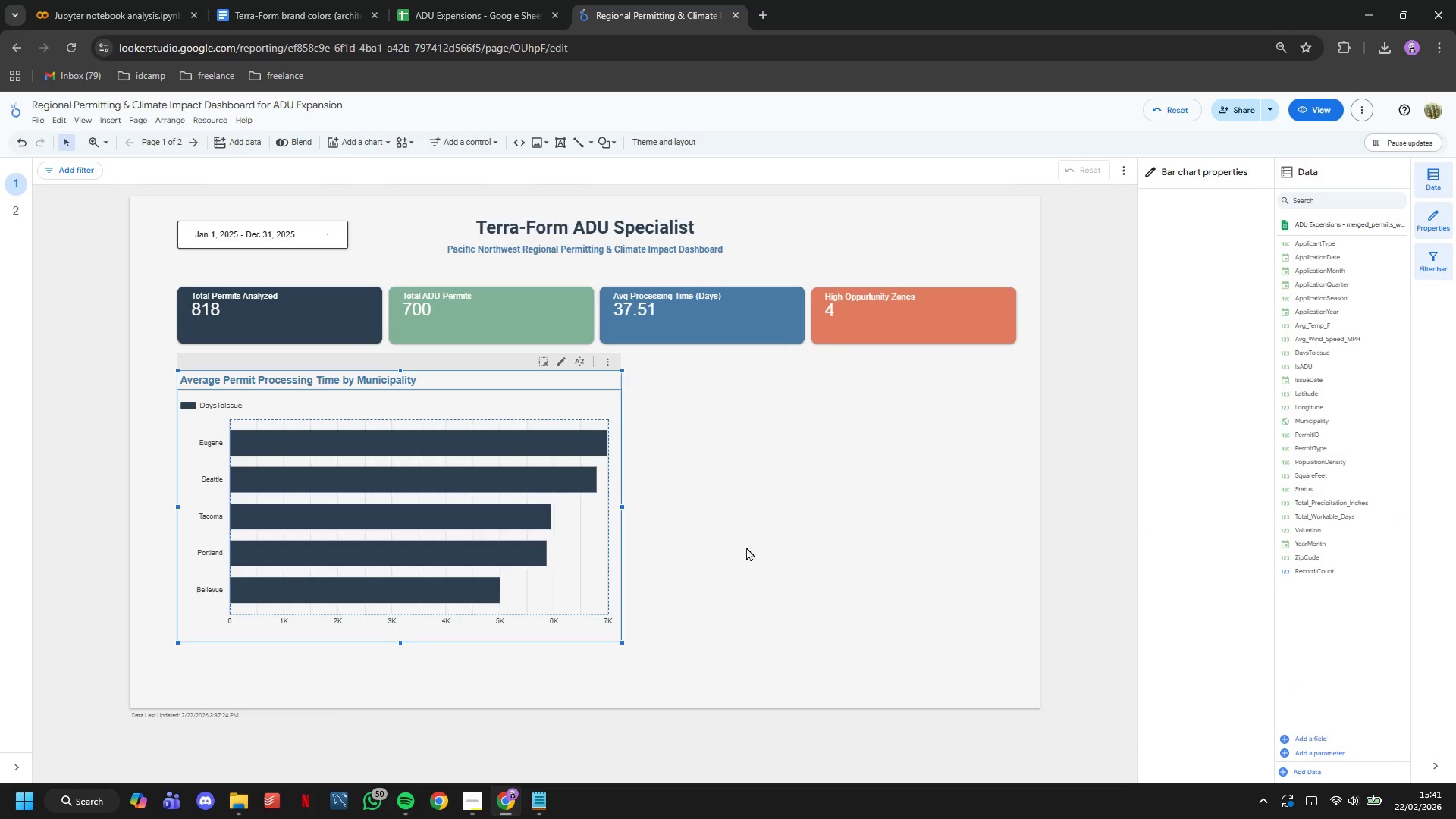 
left_click([746, 548])
 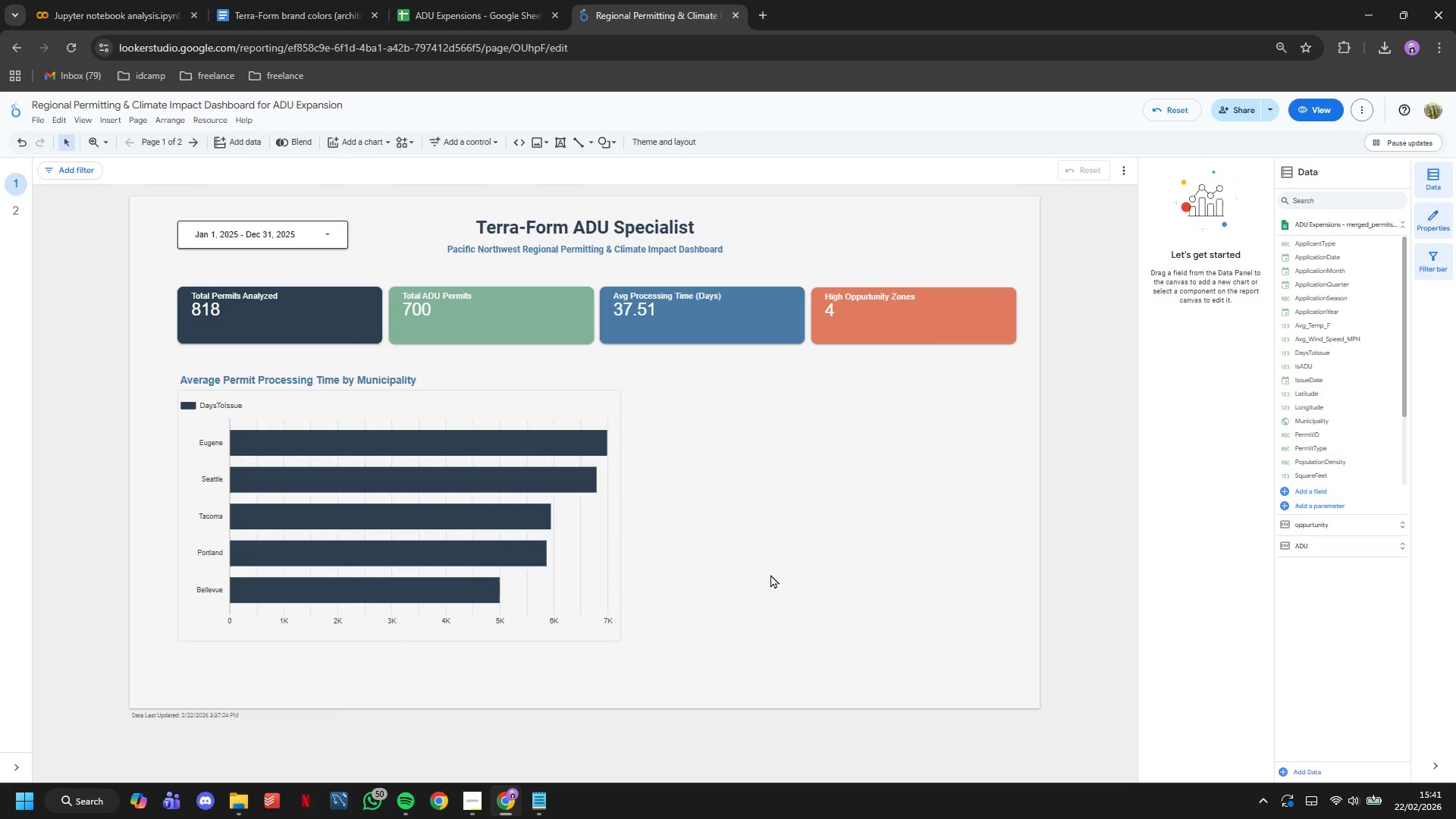 
wait(8.59)
 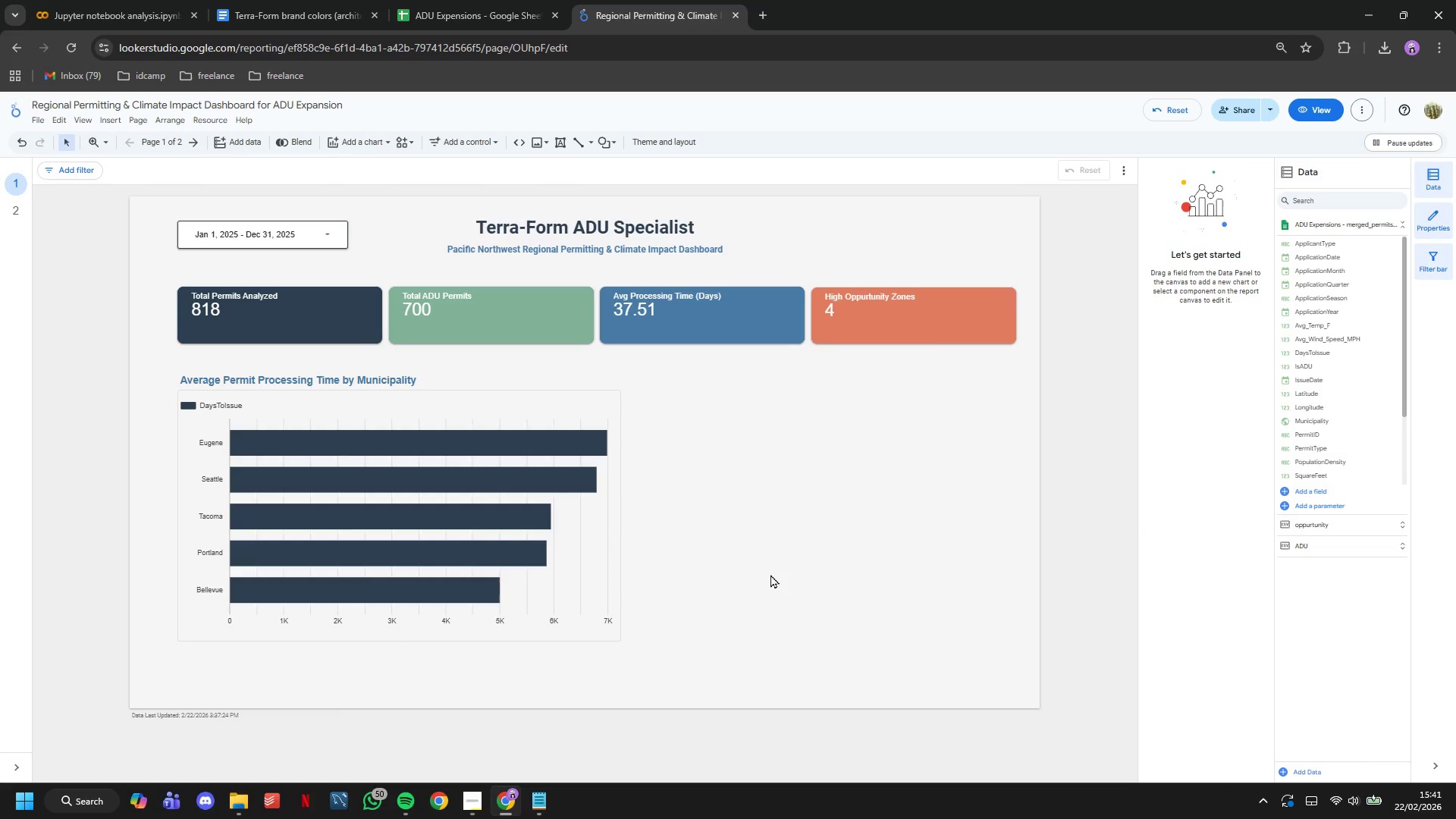 
left_click([596, 553])
 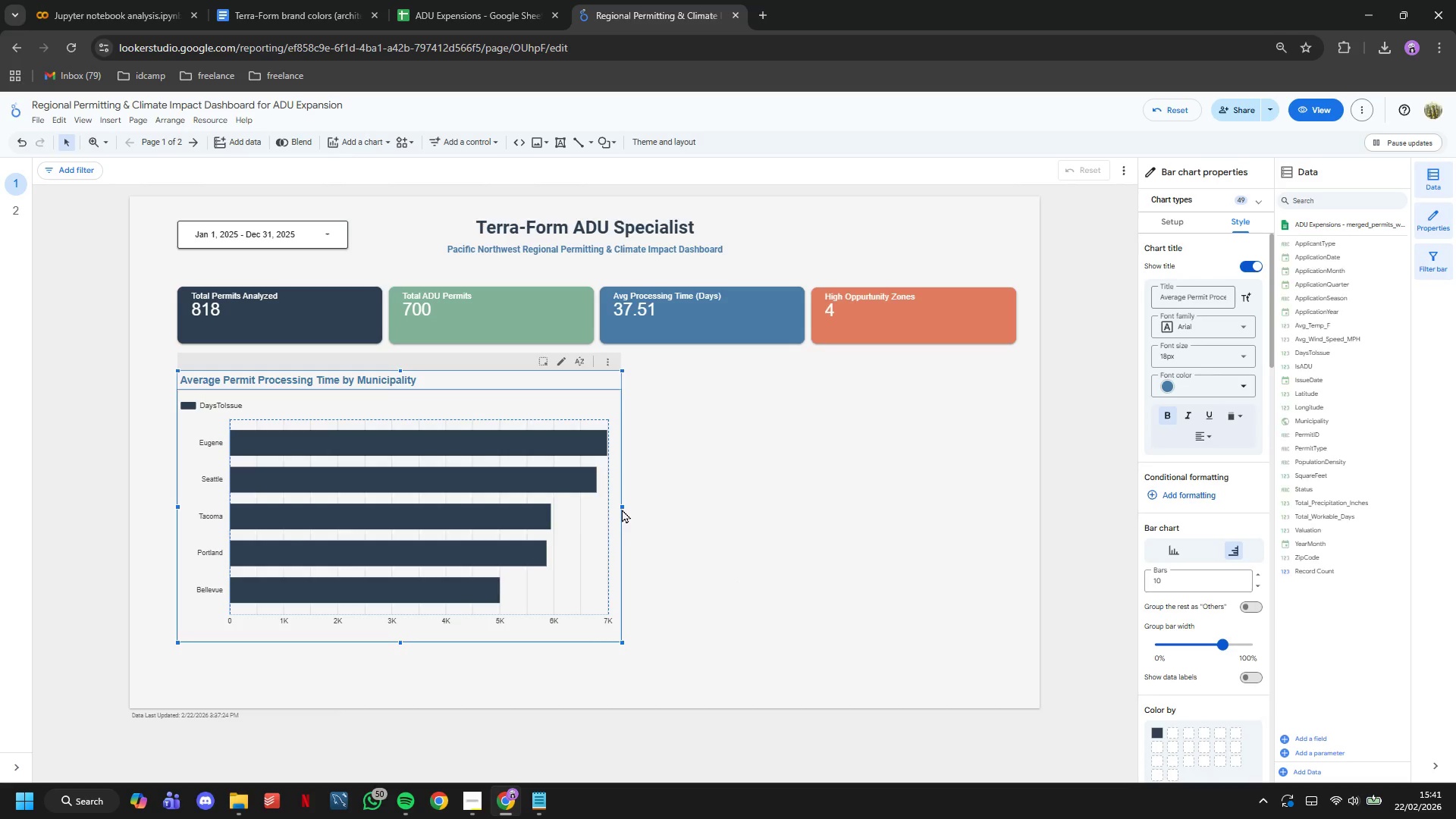 
left_click_drag(start_coordinate=[622, 508], to_coordinate=[540, 520])
 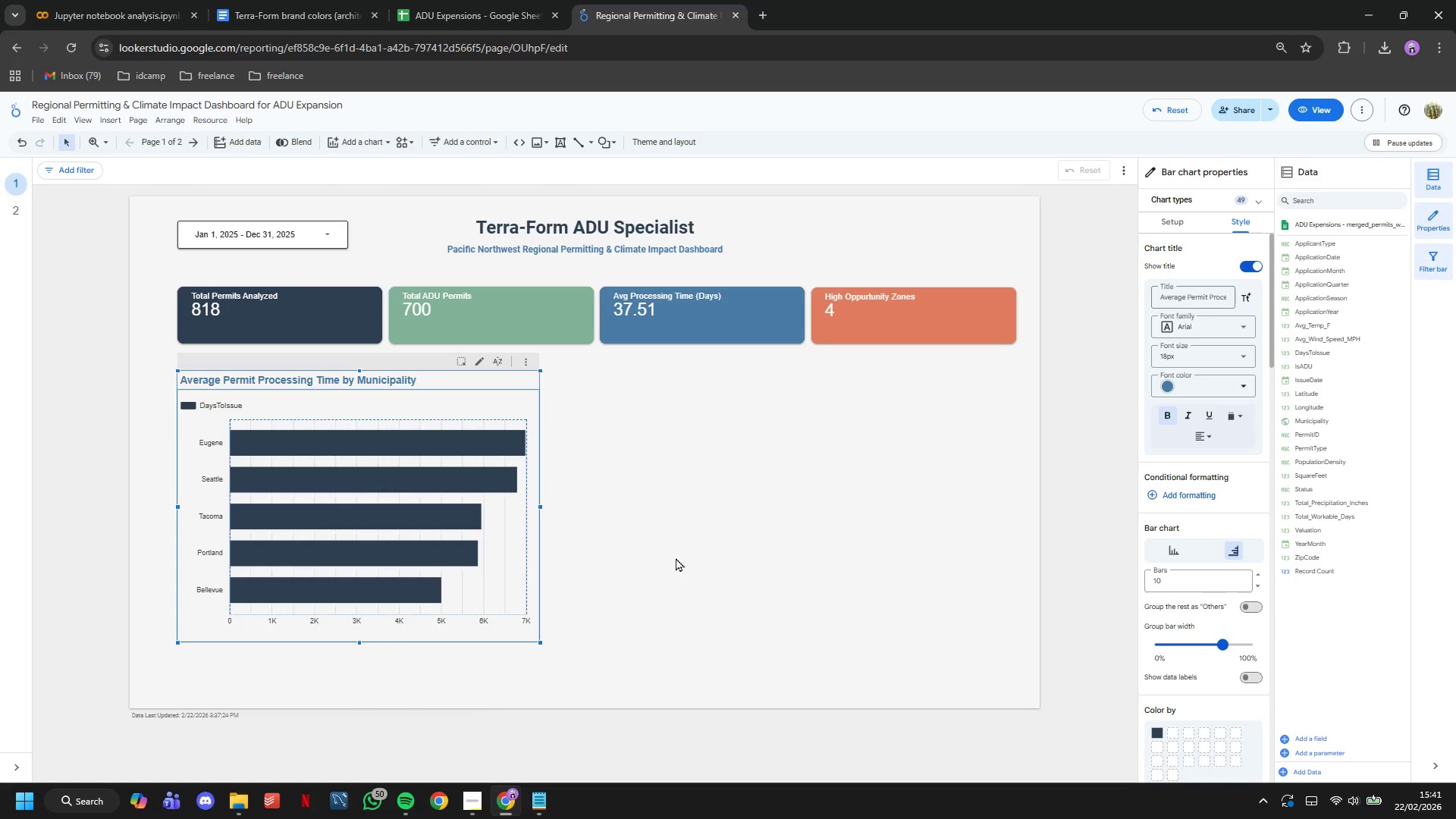 
left_click_drag(start_coordinate=[676, 557], to_coordinate=[680, 566])
 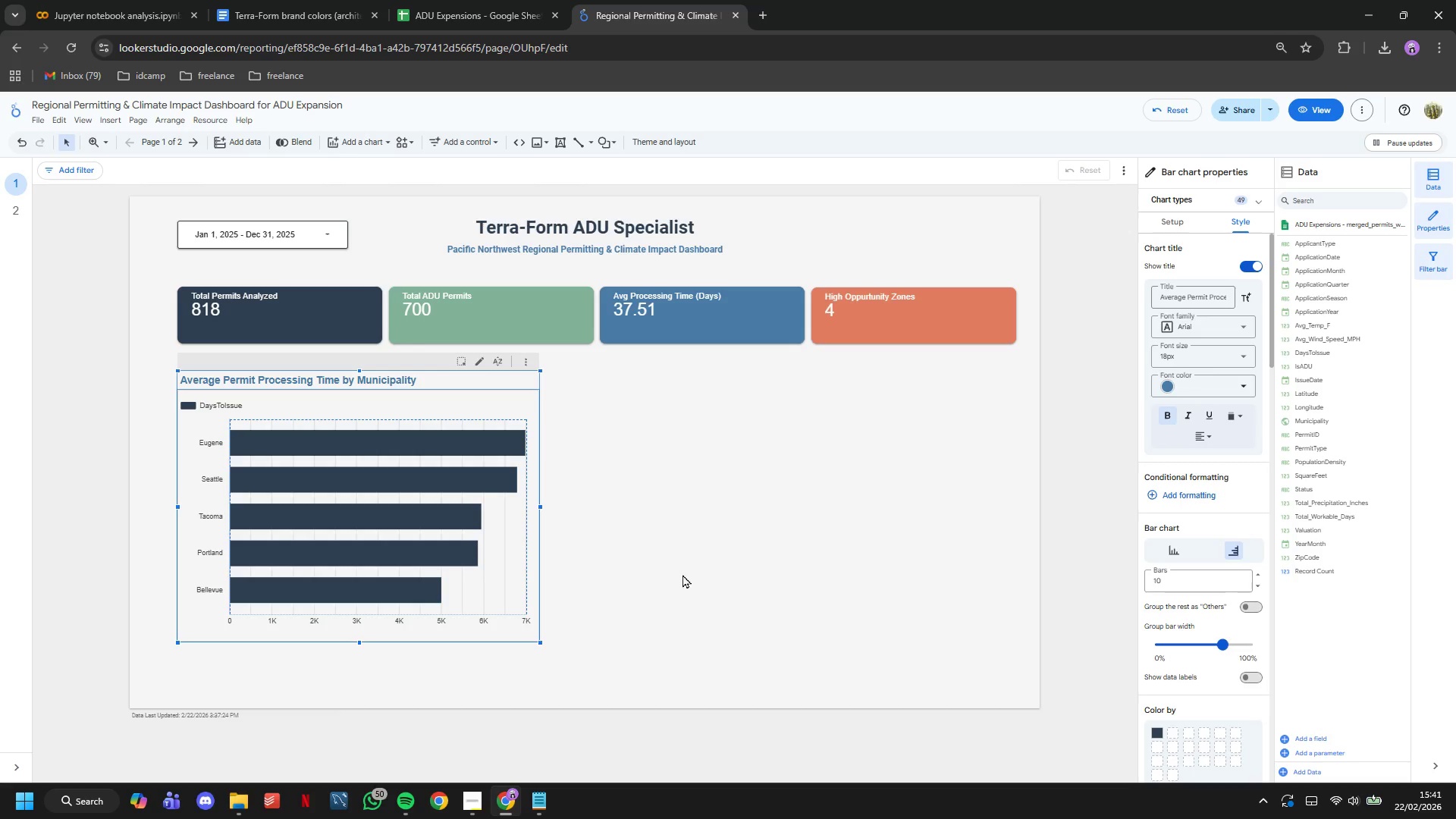 
left_click([703, 560])
 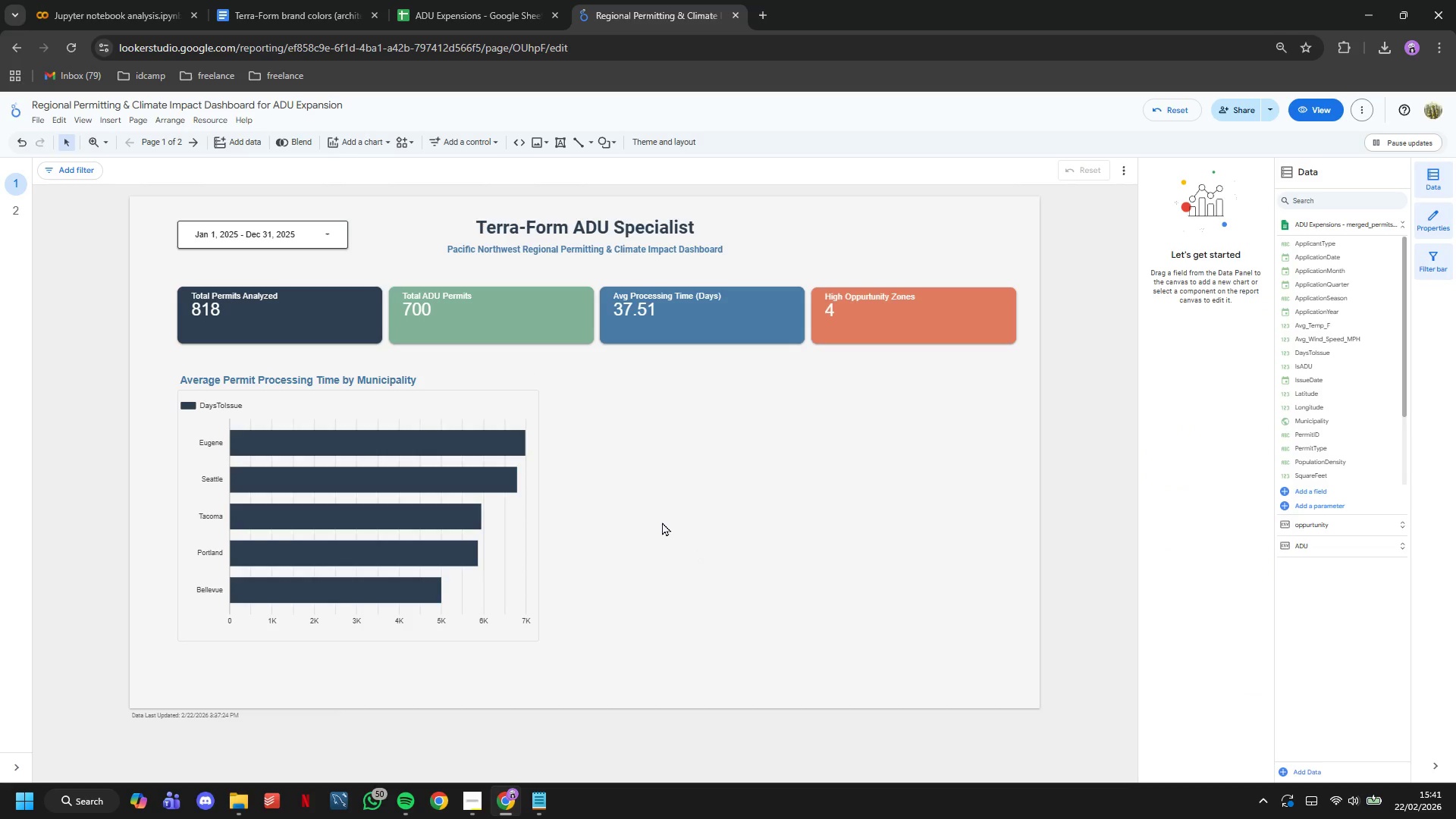 
wait(12.86)
 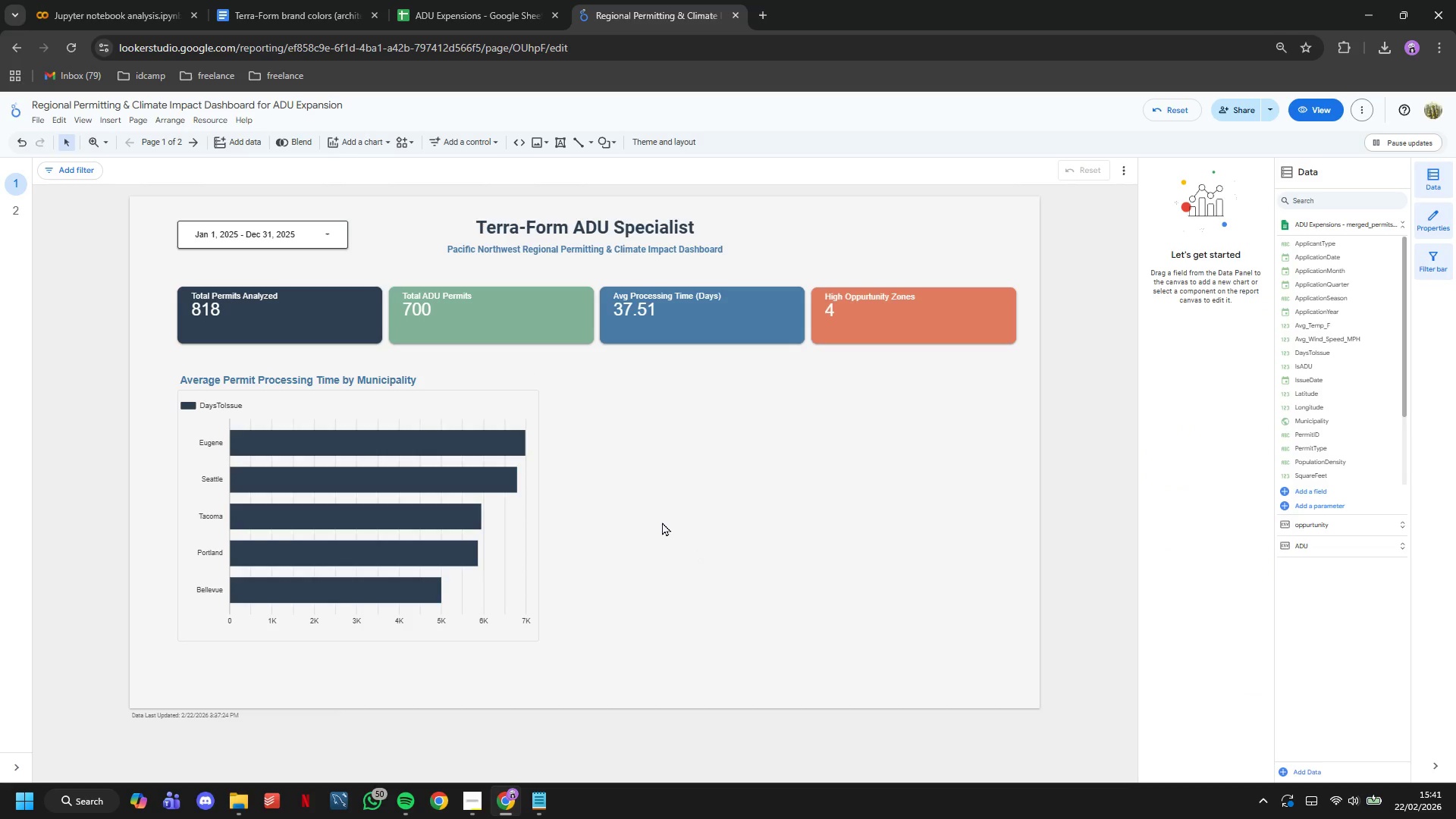 
left_click([538, 530])
 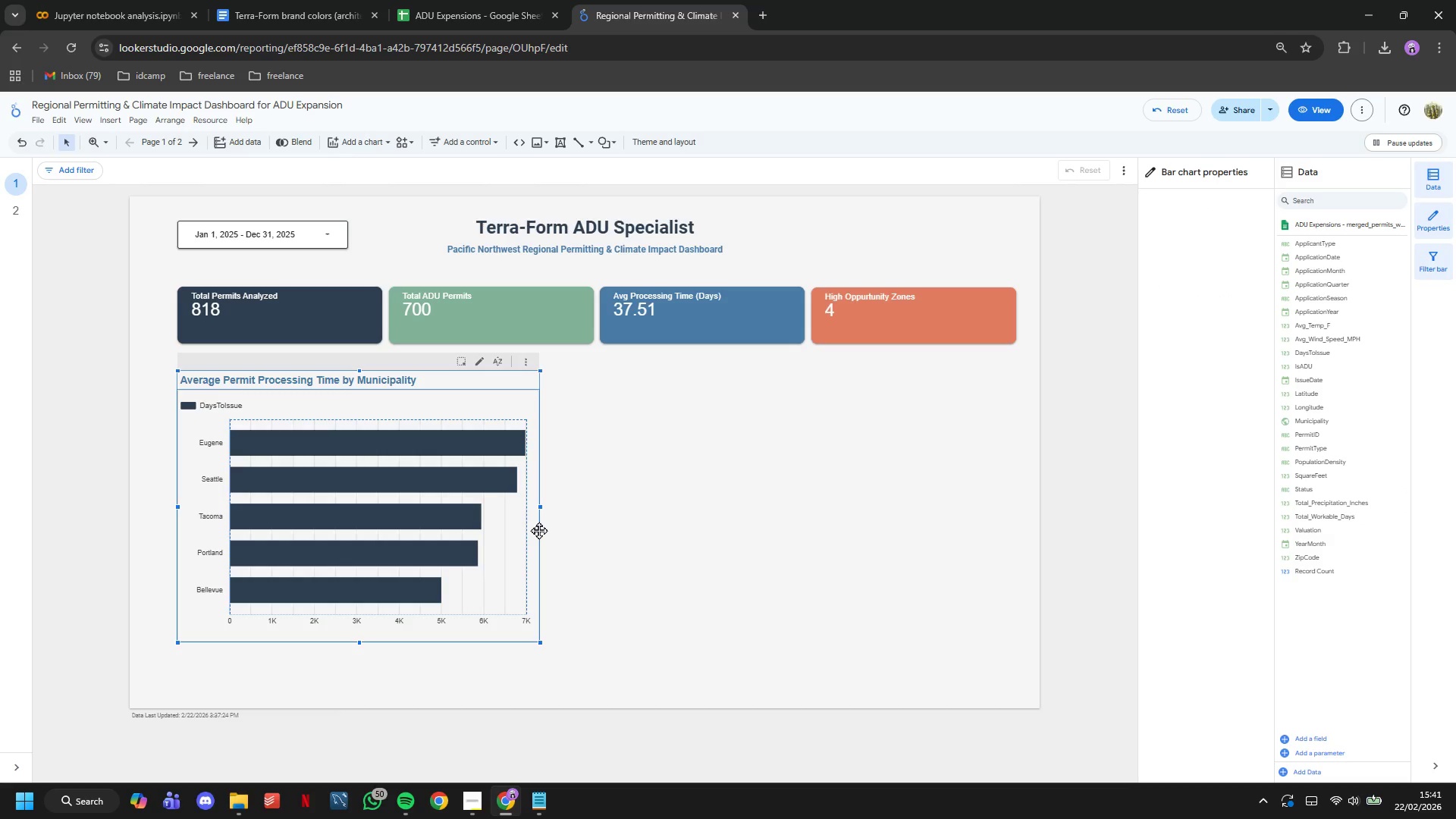 
key(Control+C)
 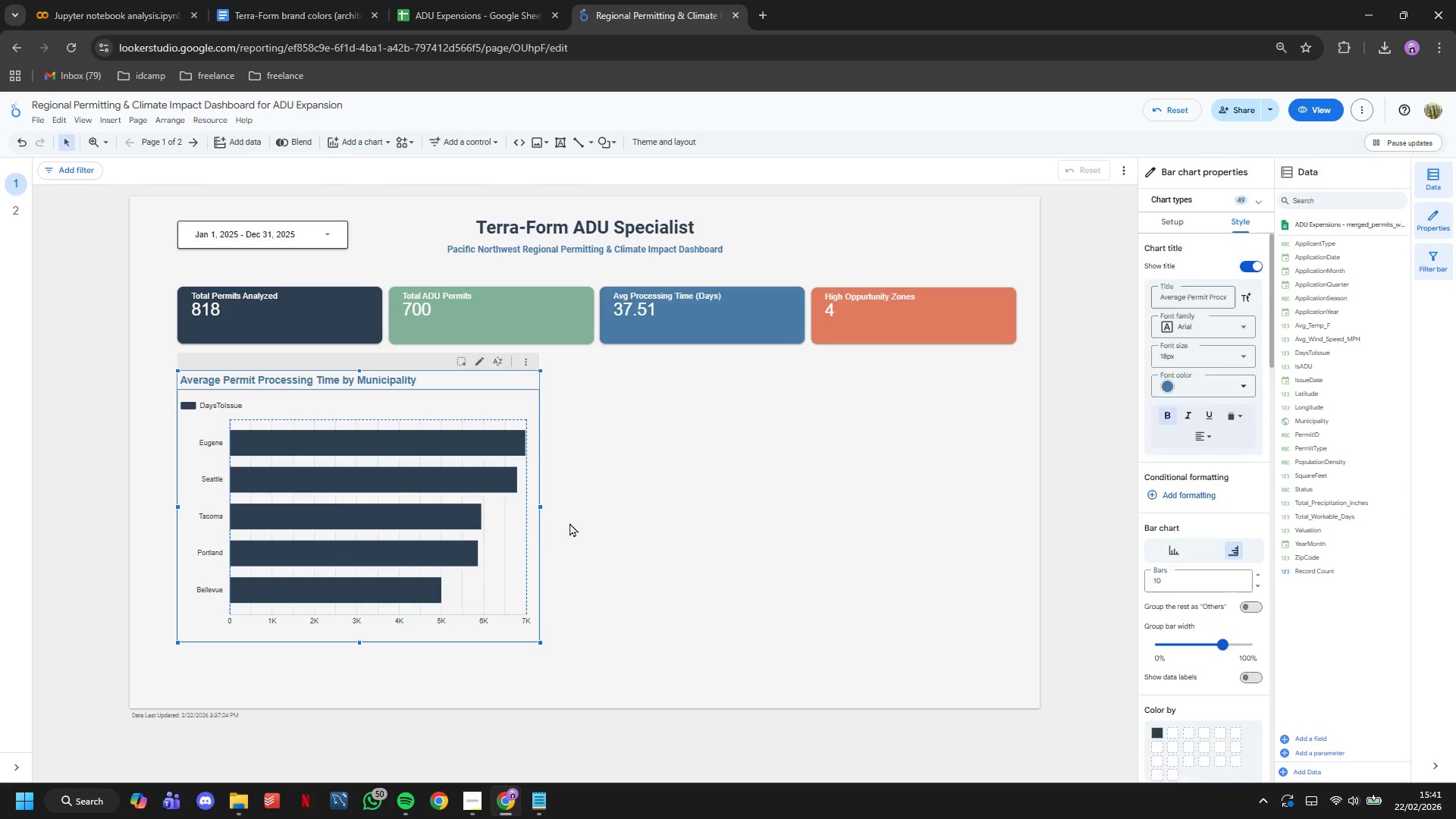 
key(Control+V)
 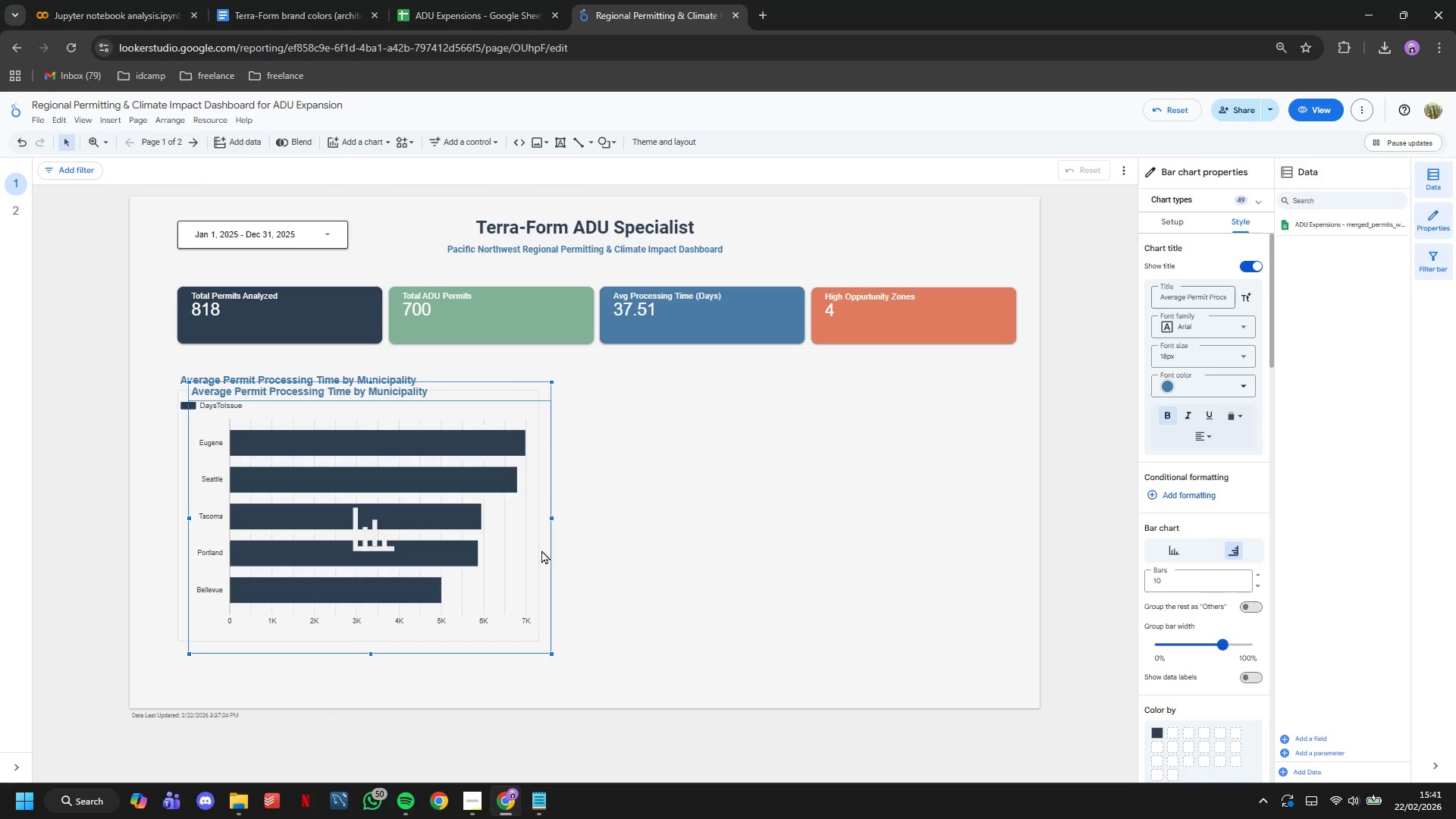 
left_click_drag(start_coordinate=[489, 542], to_coordinate=[827, 532])
 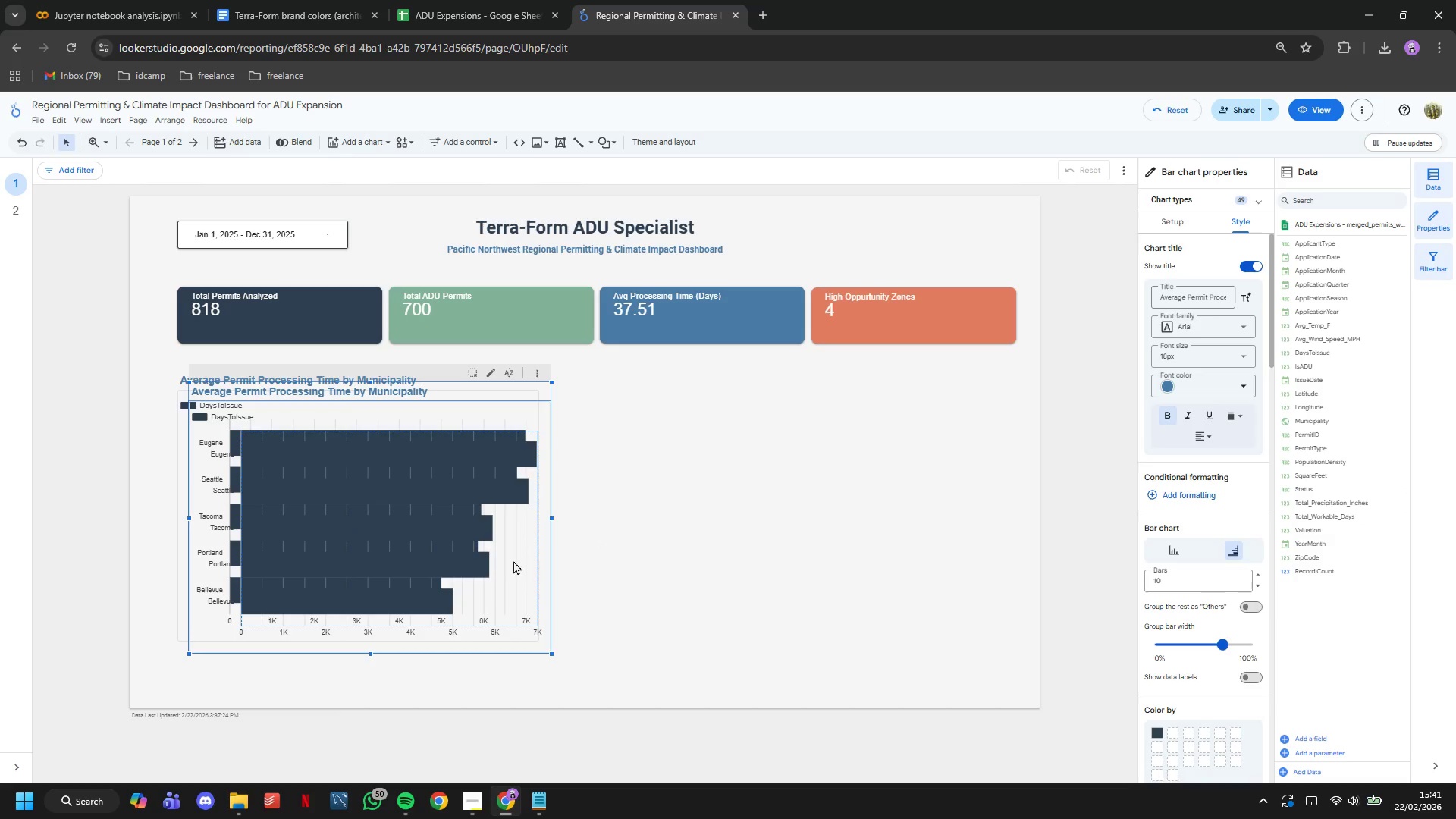 
left_click_drag(start_coordinate=[514, 560], to_coordinate=[1043, 554])
 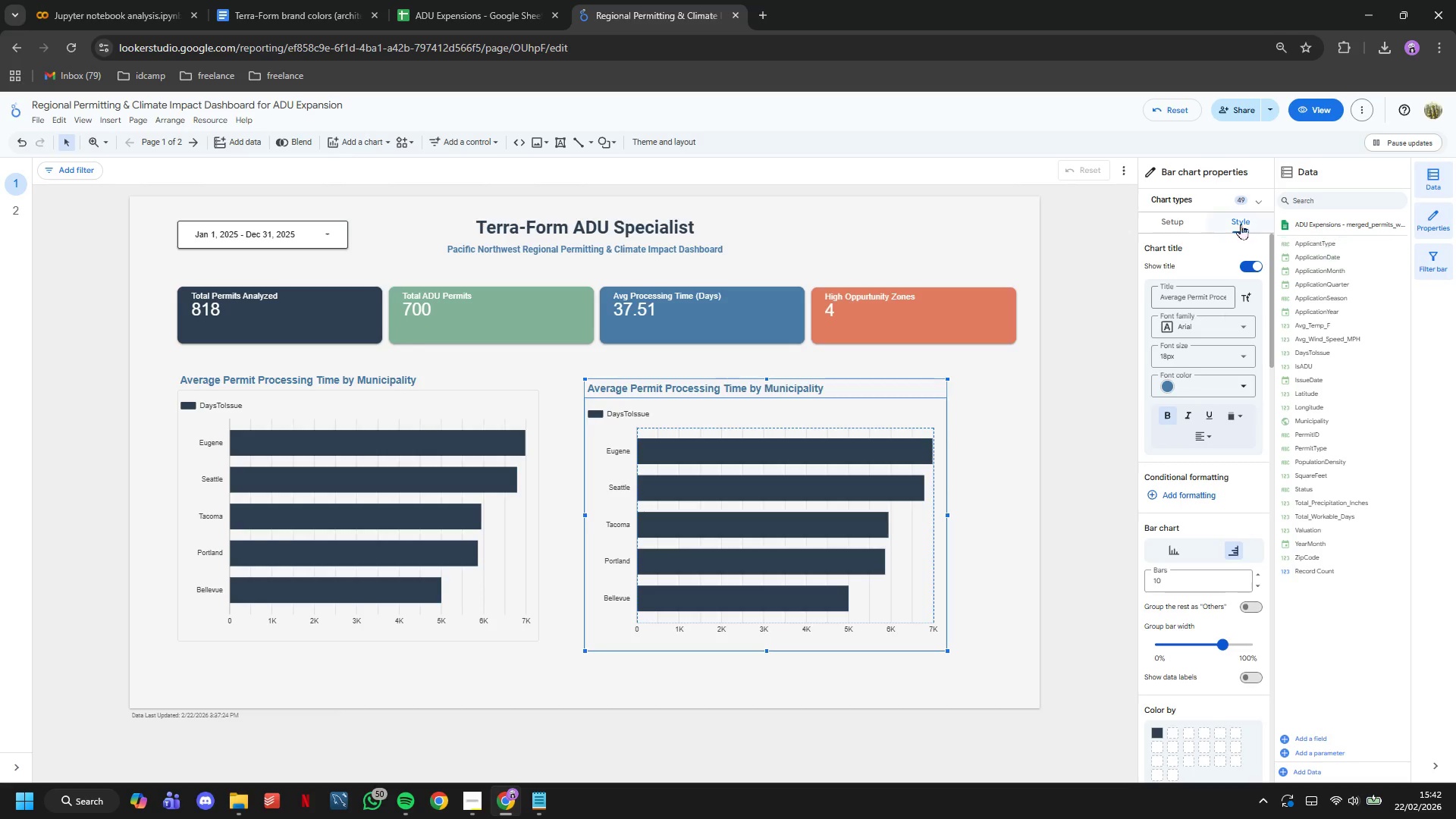 
left_click([1256, 206])
 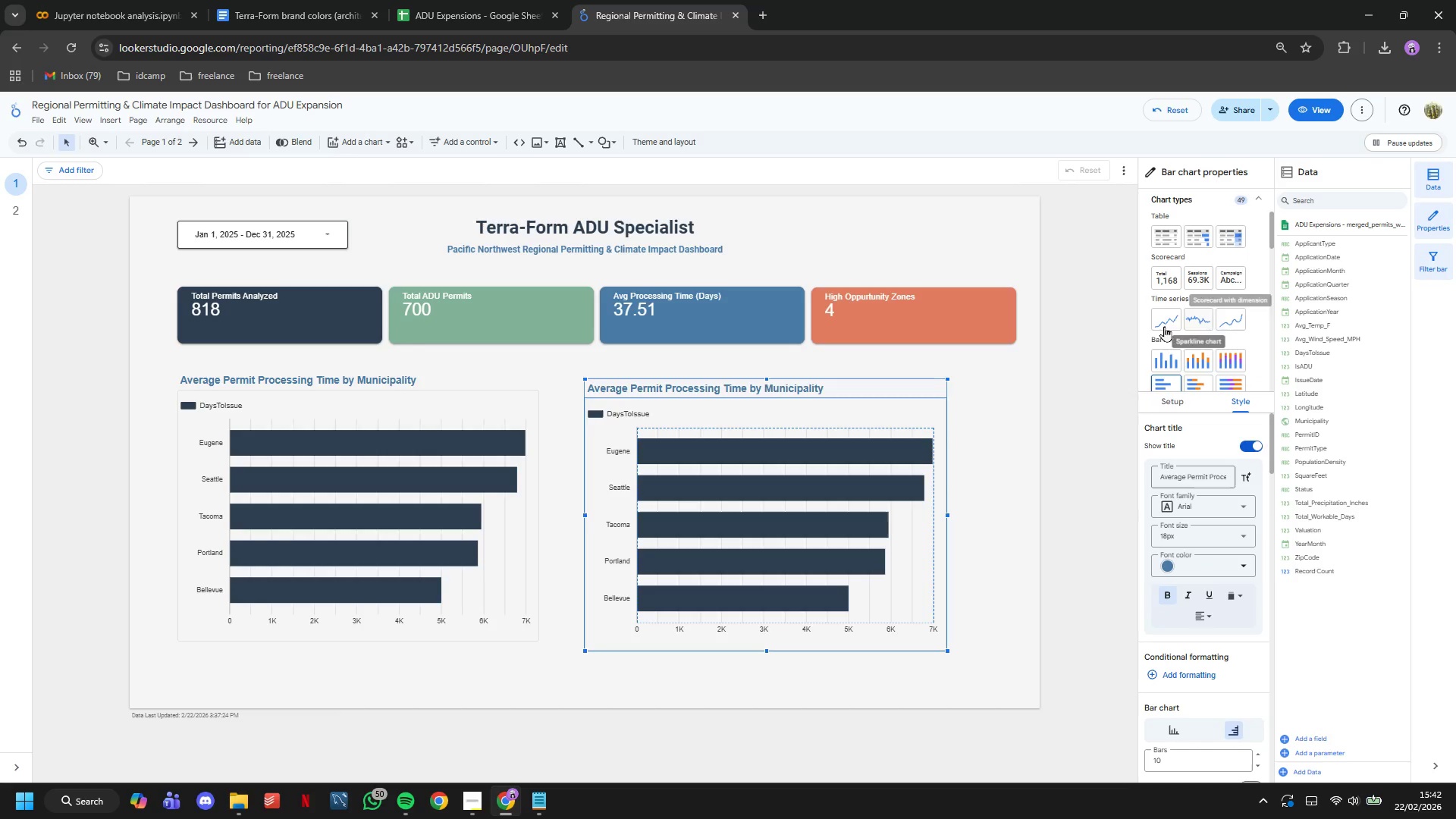 
scroll: coordinate [1213, 288], scroll_direction: down, amount: 4.0
 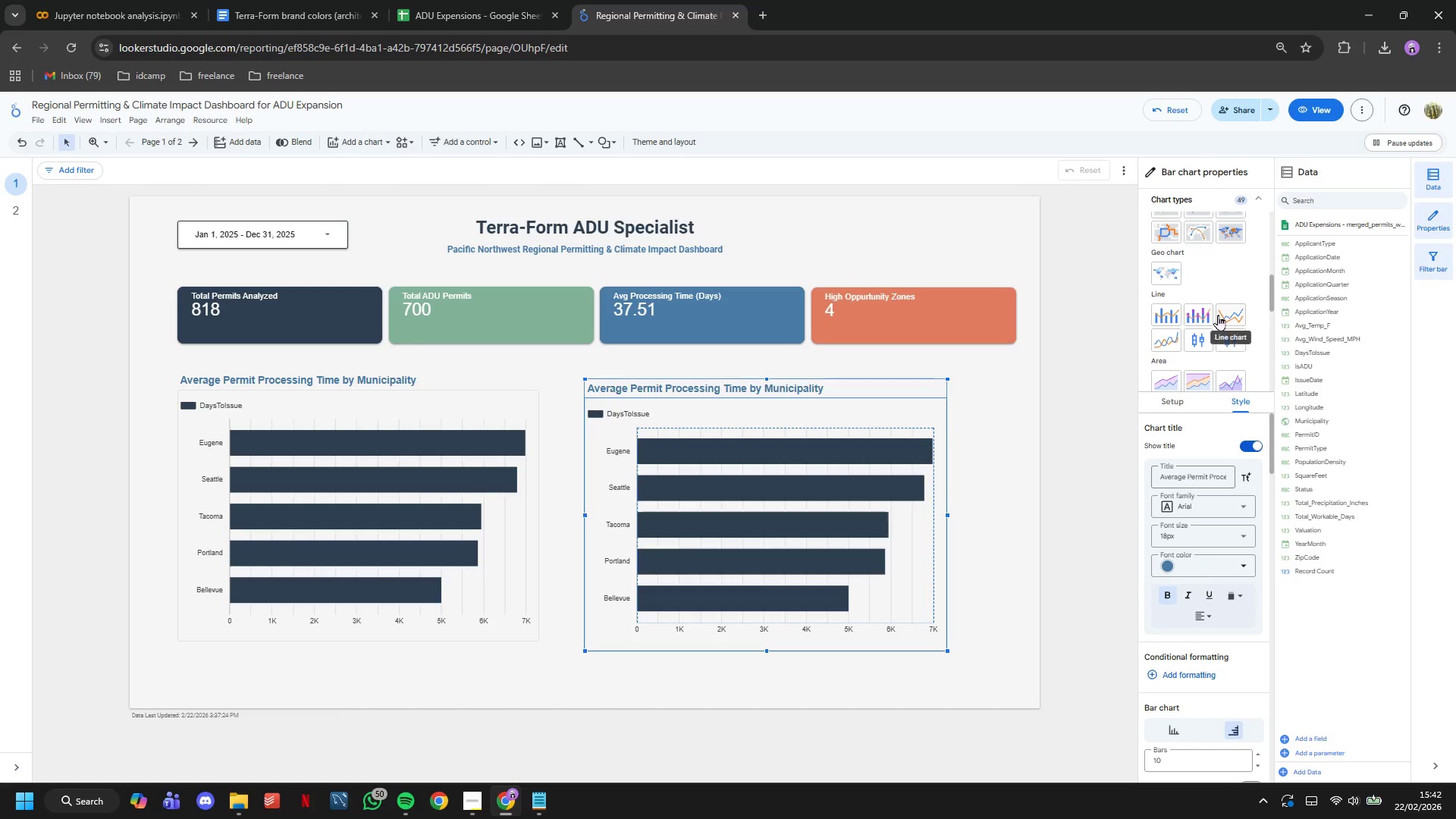 
left_click([1226, 314])
 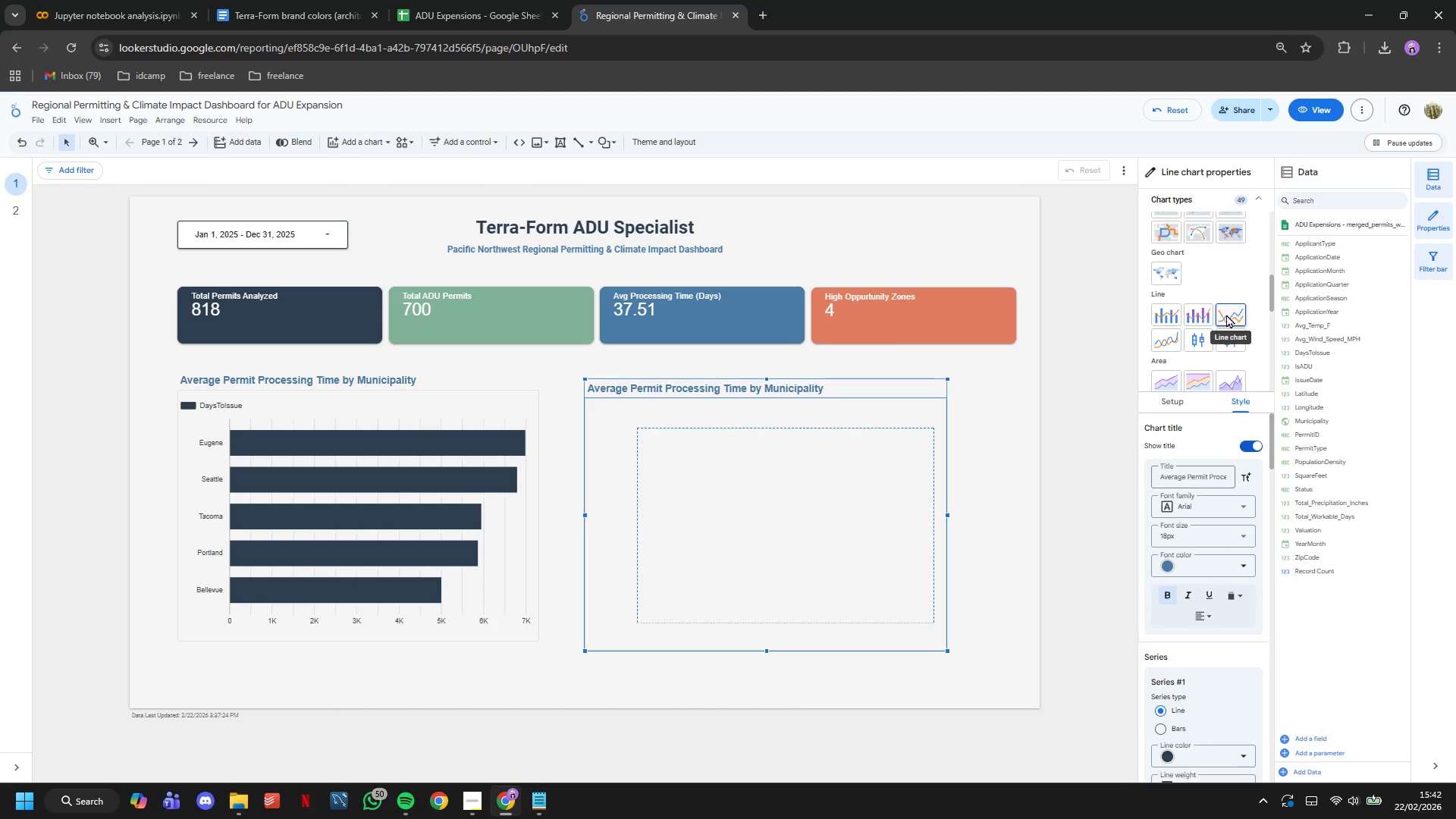 
scroll: coordinate [1226, 314], scroll_direction: up, amount: 4.0
 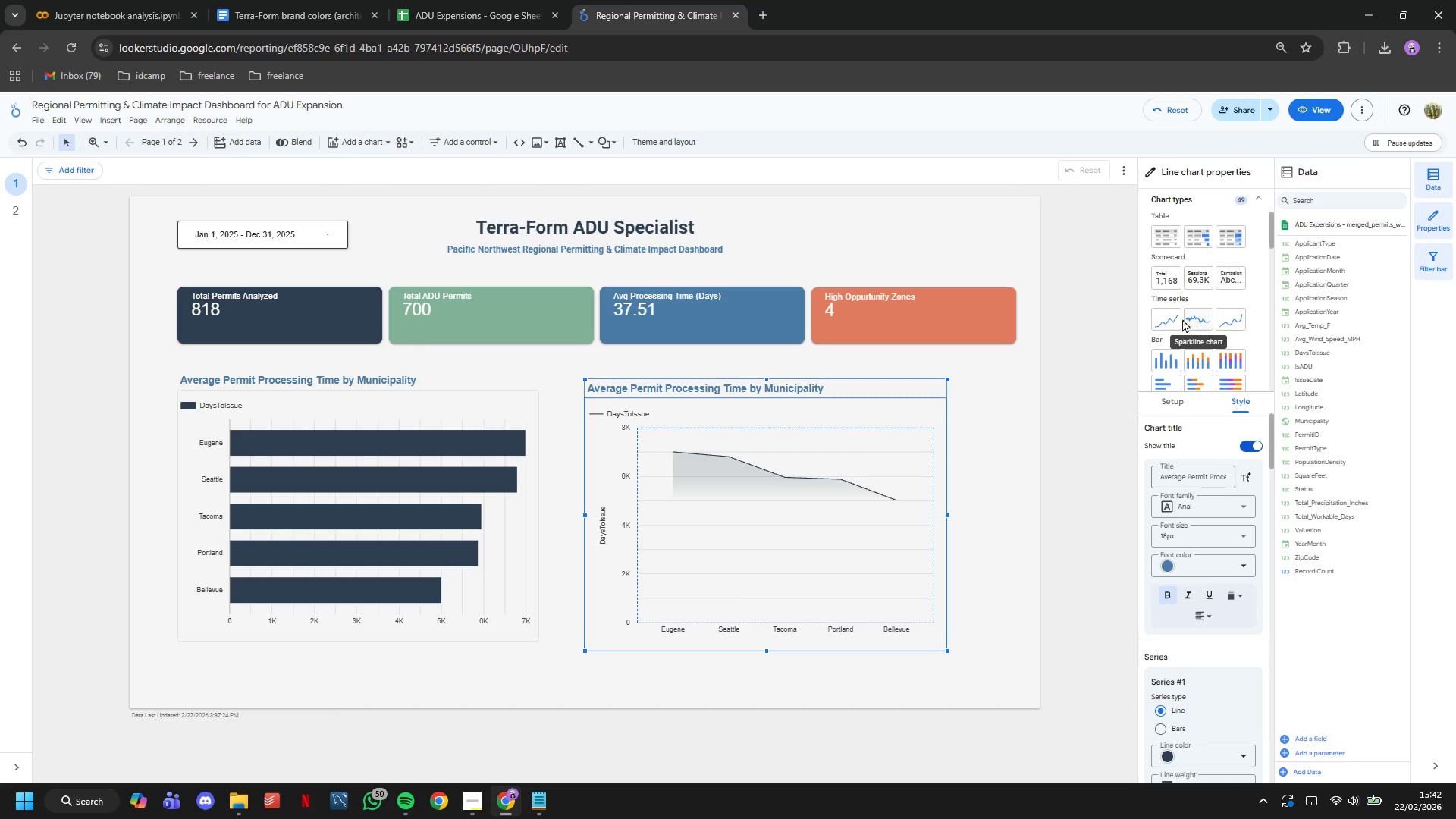 
left_click([1179, 316])
 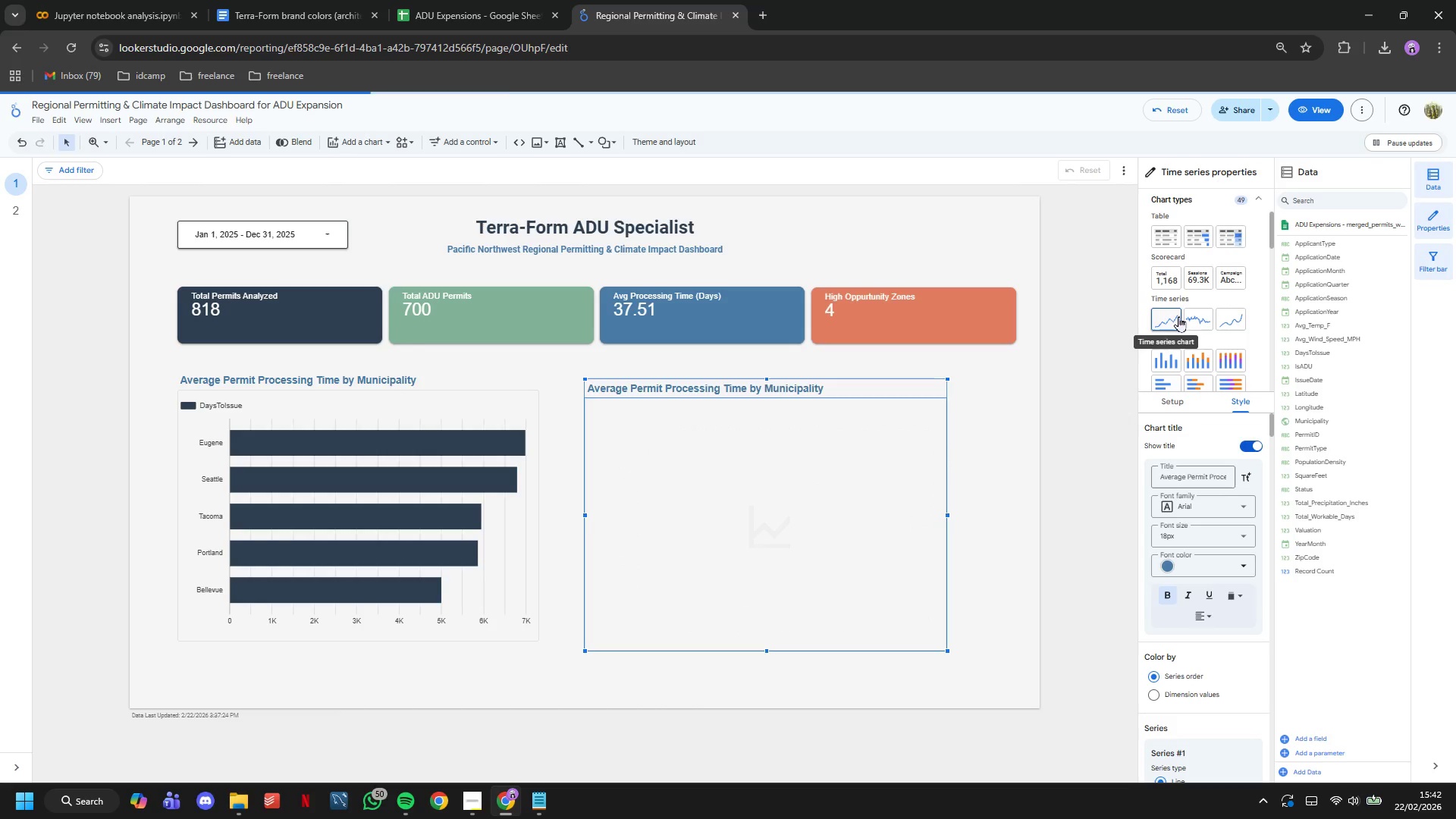 
left_click([1260, 203])
 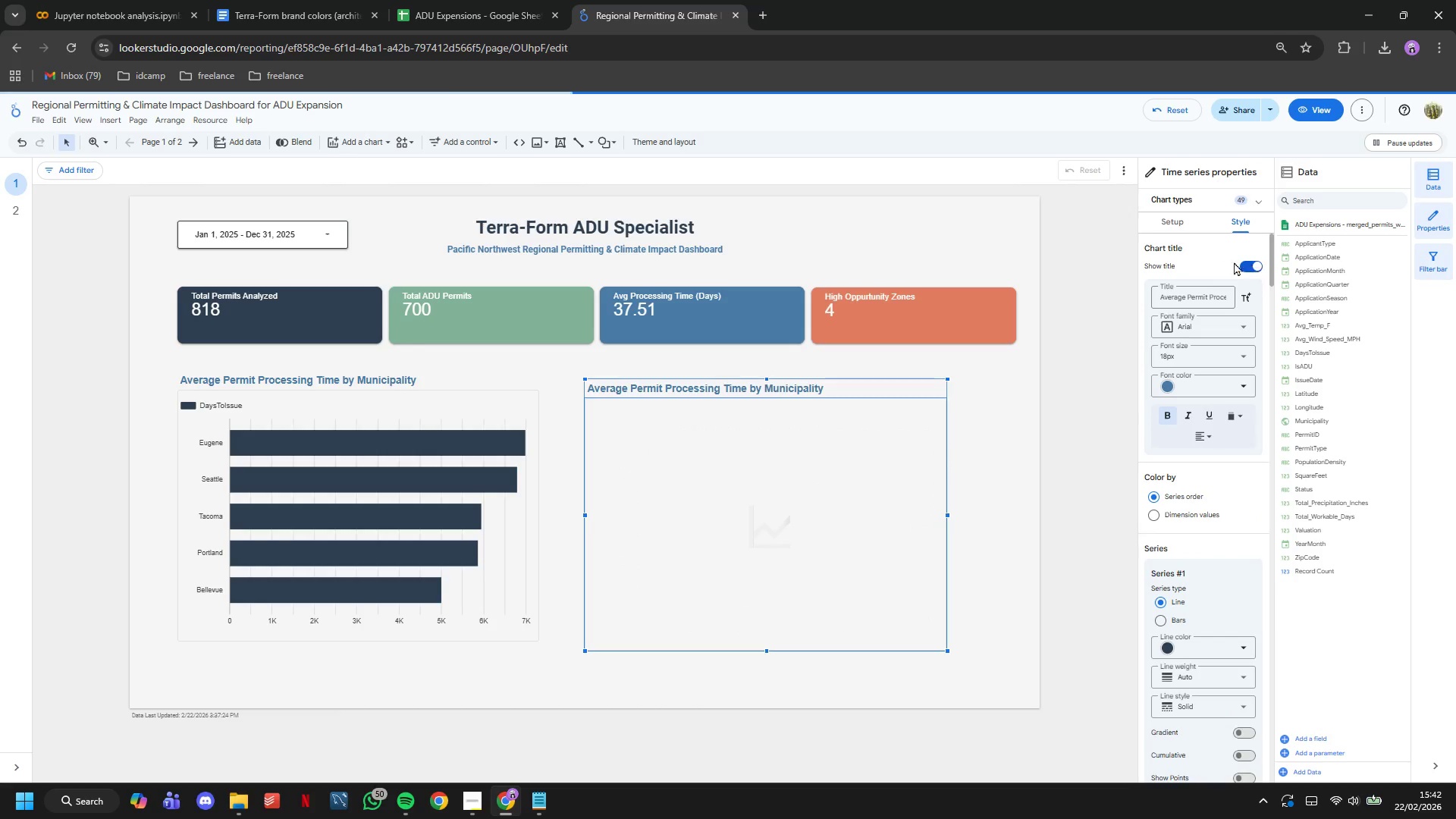 
left_click([1174, 221])
 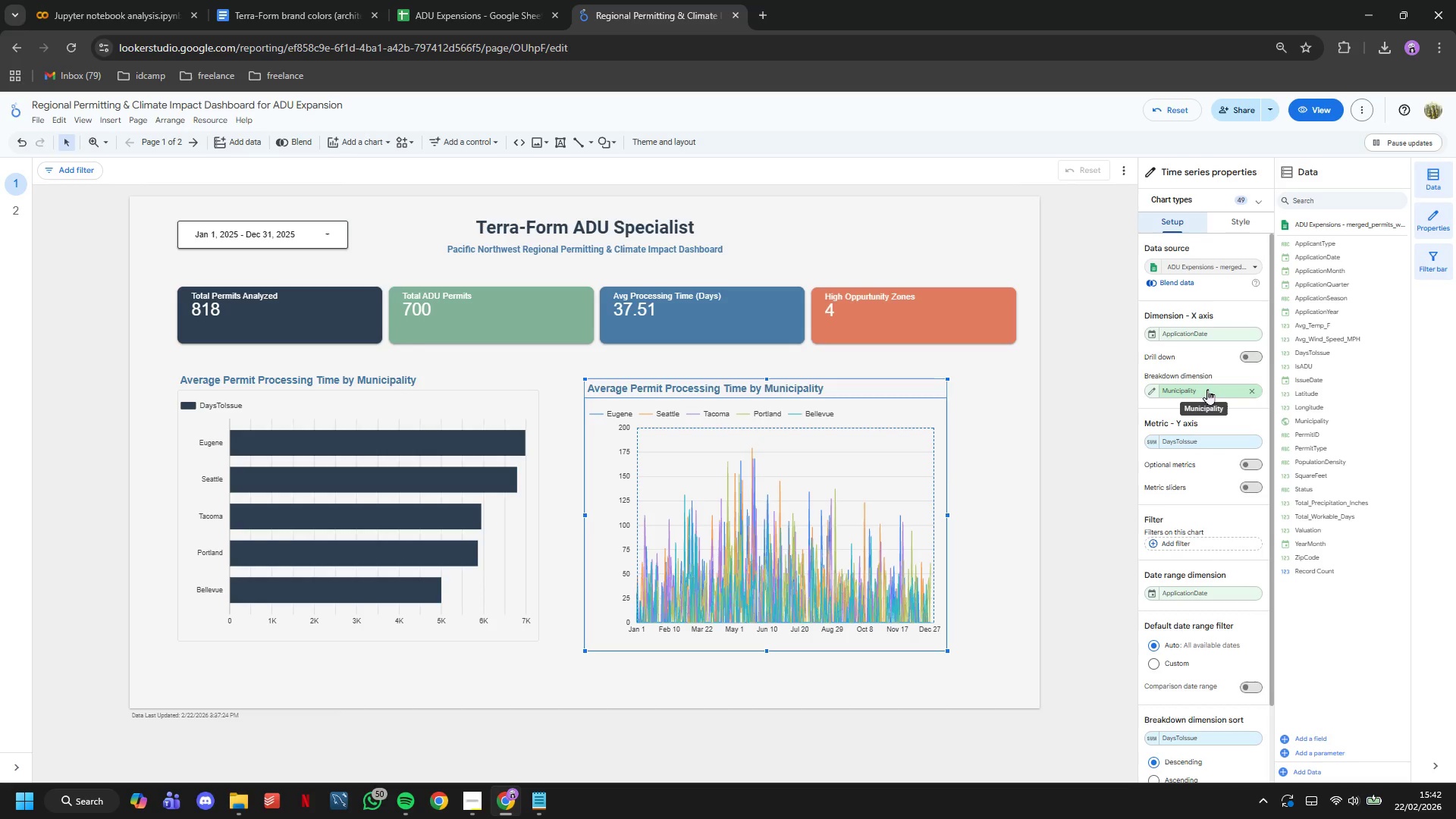 
wait(6.31)
 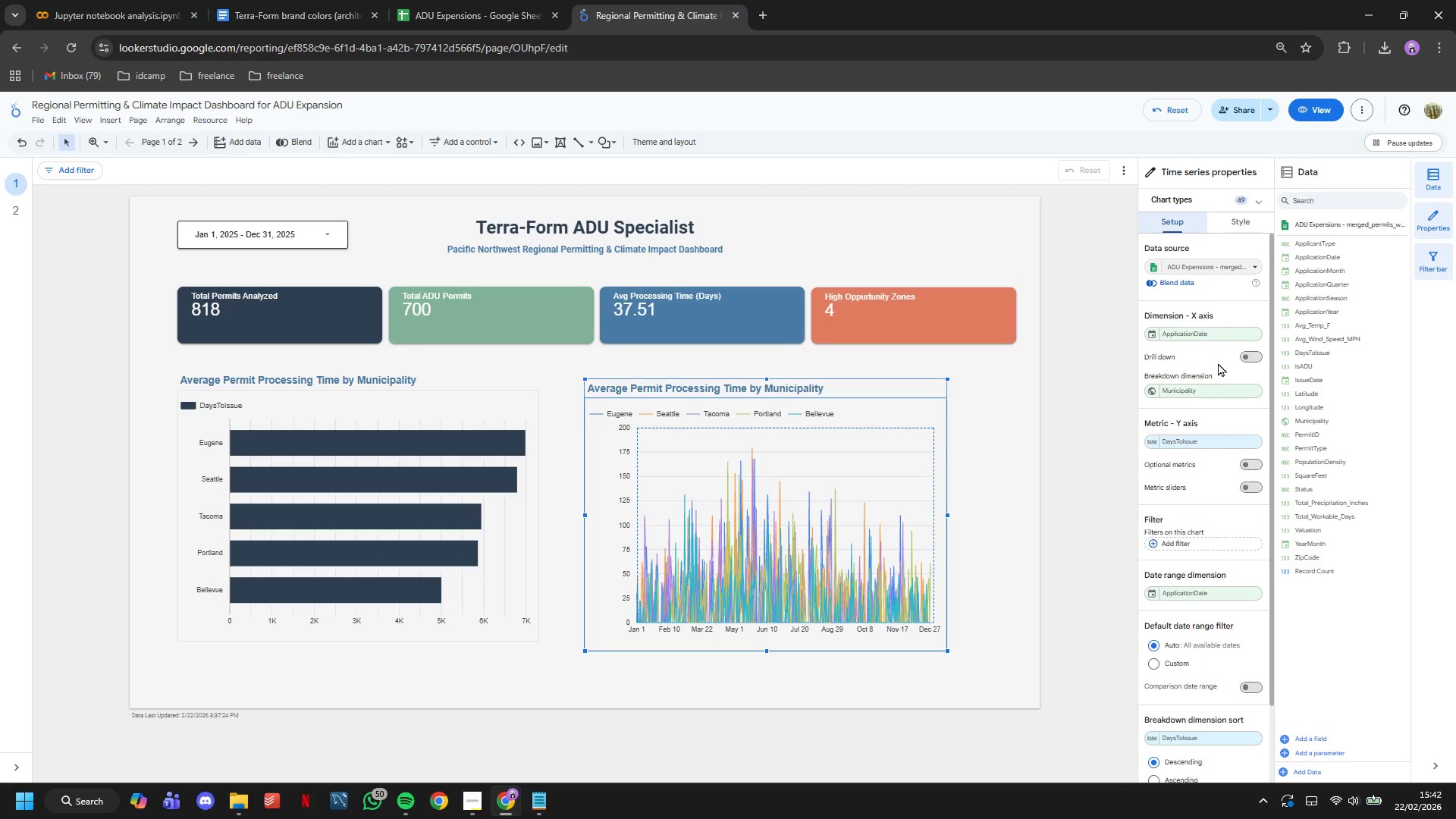 
left_click([1210, 435])
 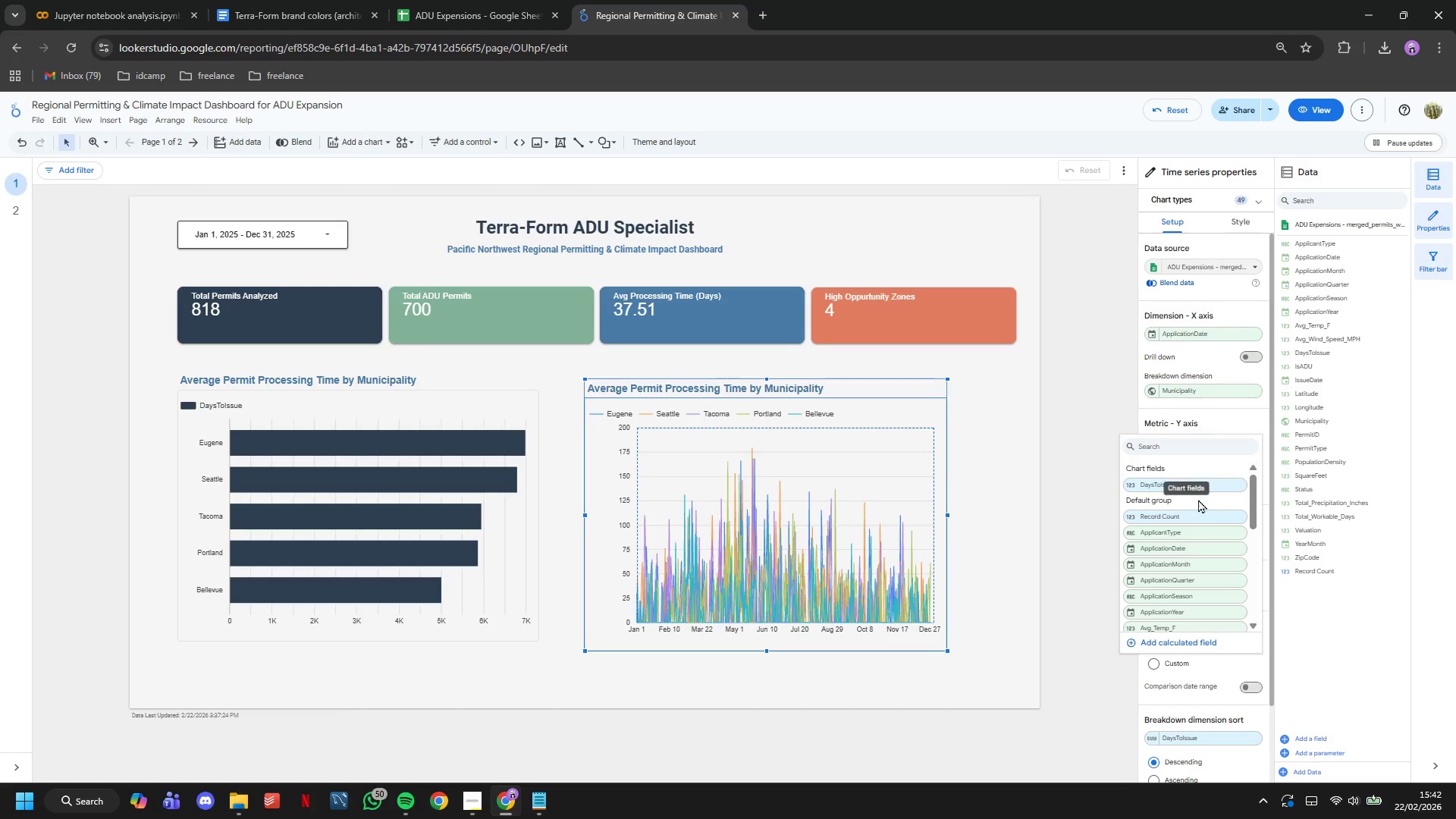 
left_click([1187, 519])
 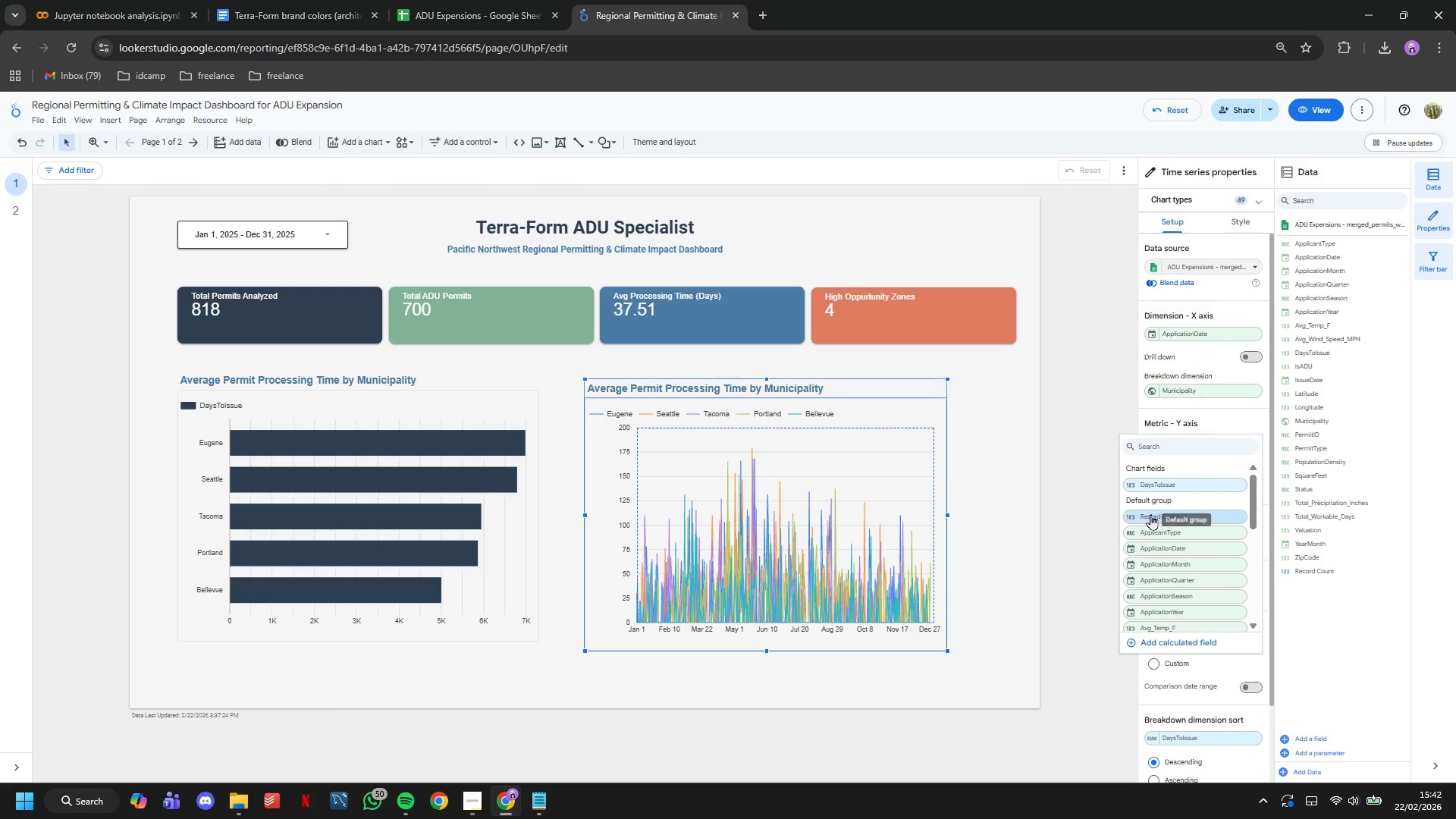 
triple_click([1145, 514])
 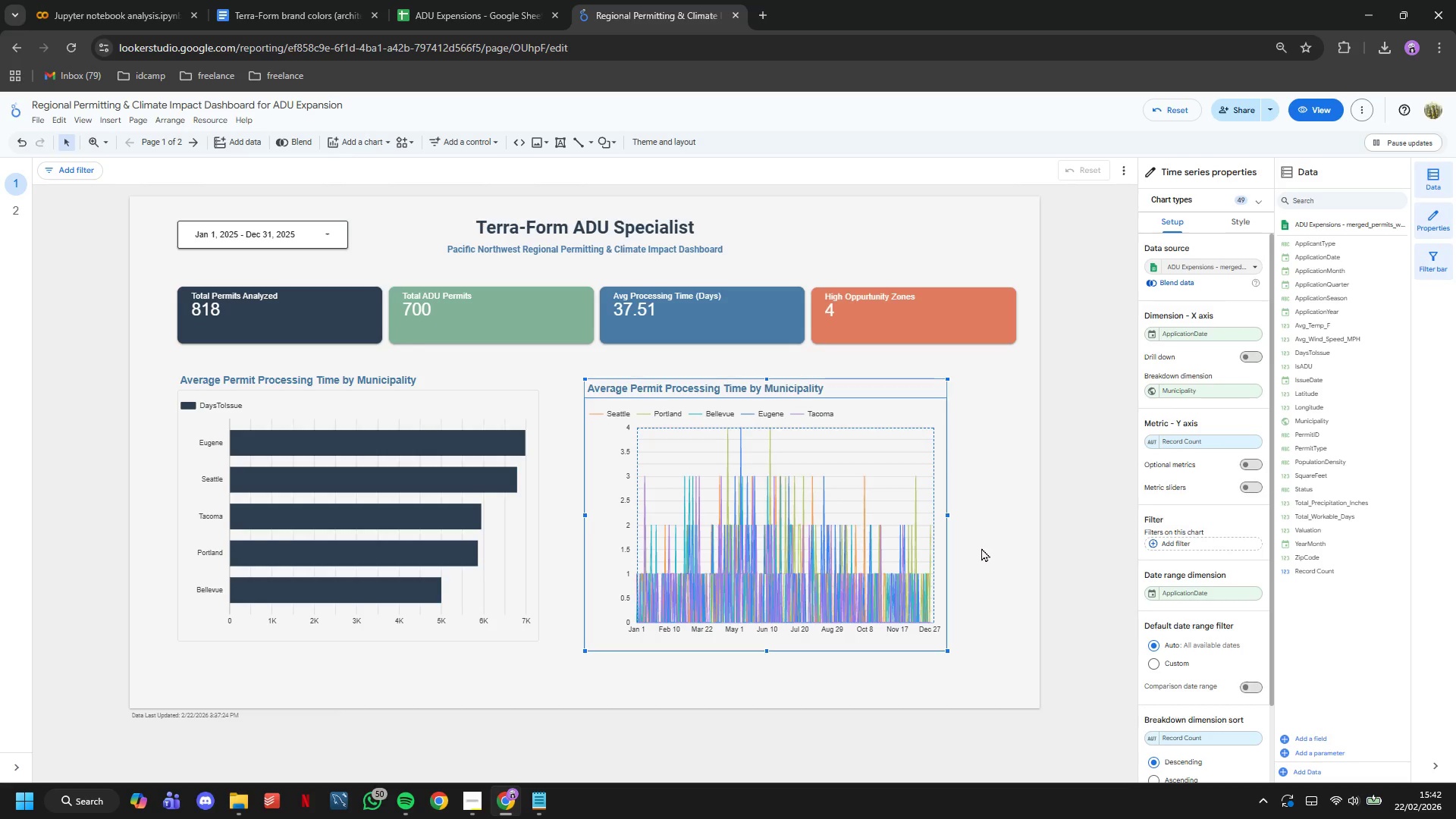 
left_click_drag(start_coordinate=[956, 515], to_coordinate=[1039, 515])
 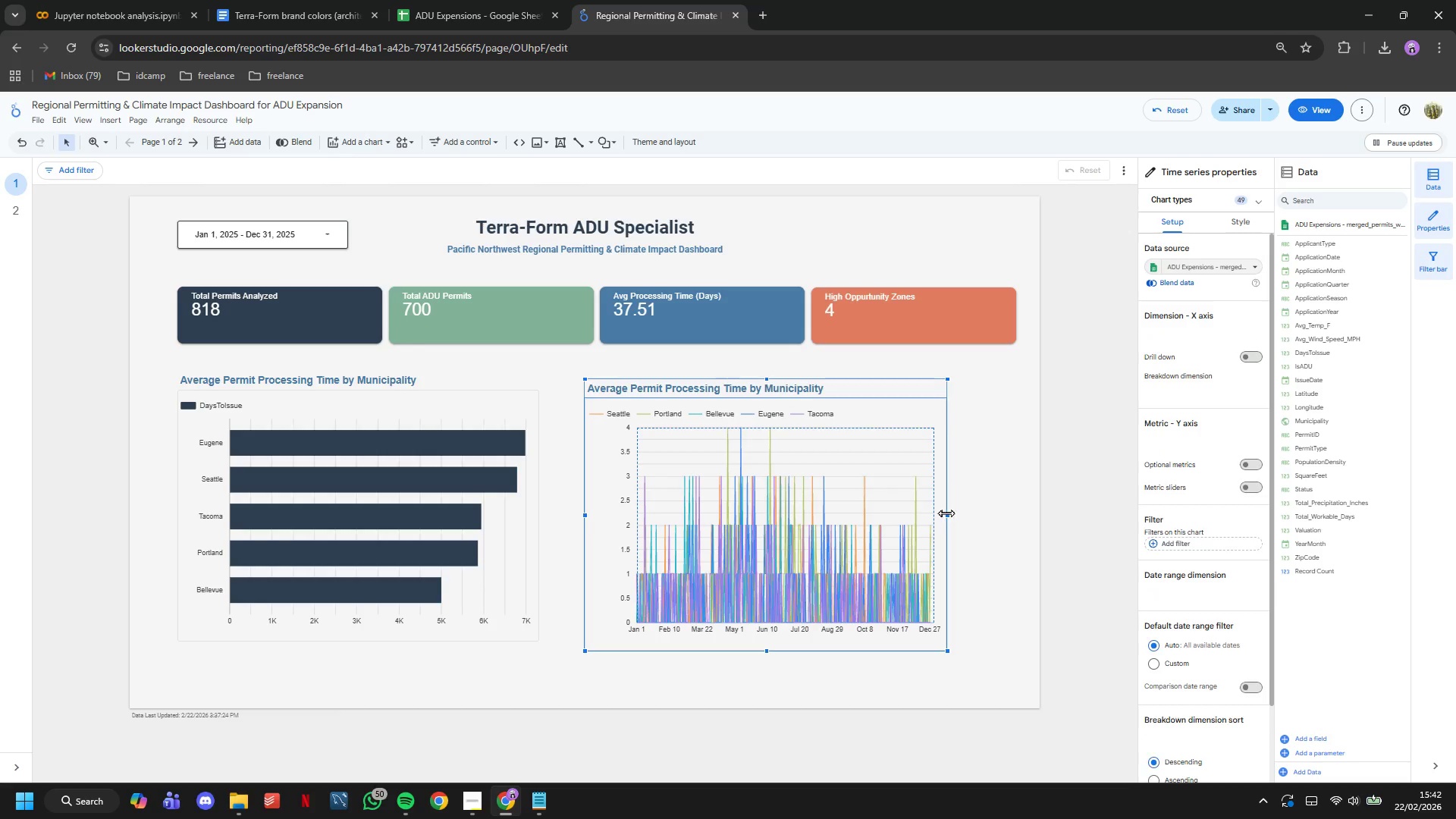 
left_click_drag(start_coordinate=[946, 513], to_coordinate=[1026, 510])
 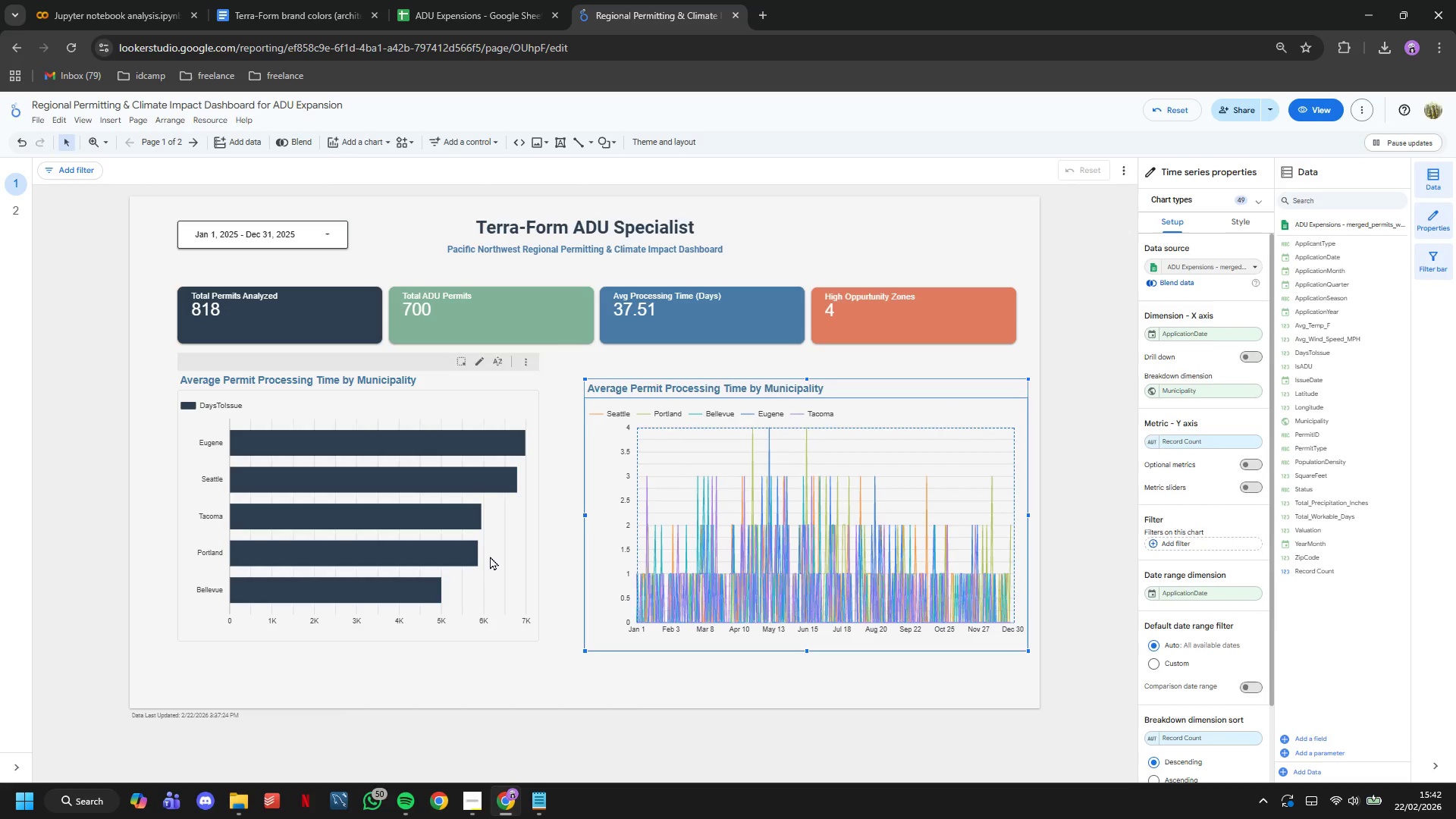 
left_click_drag(start_coordinate=[513, 549], to_coordinate=[472, 718])
 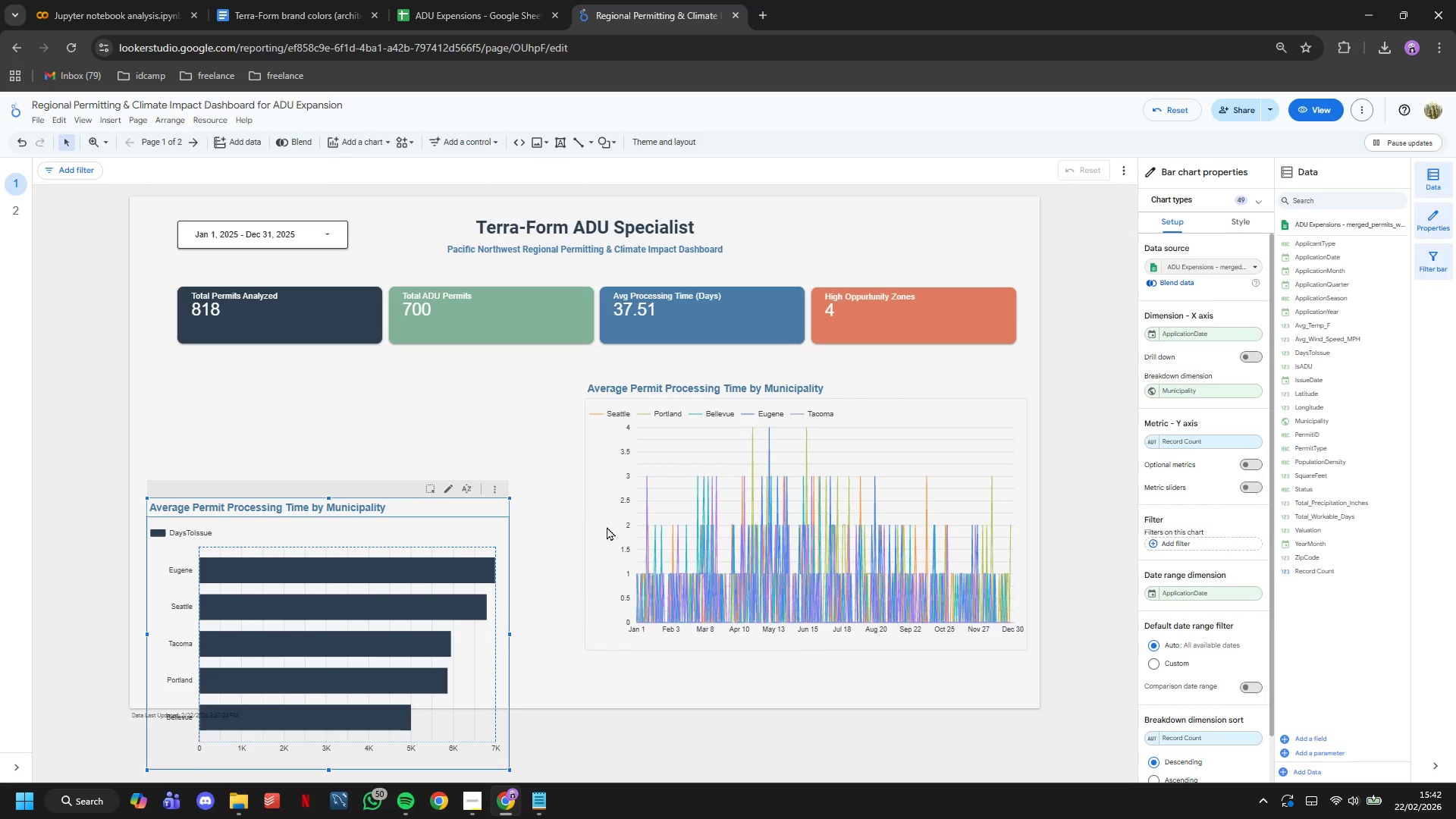 
left_click([607, 526])
 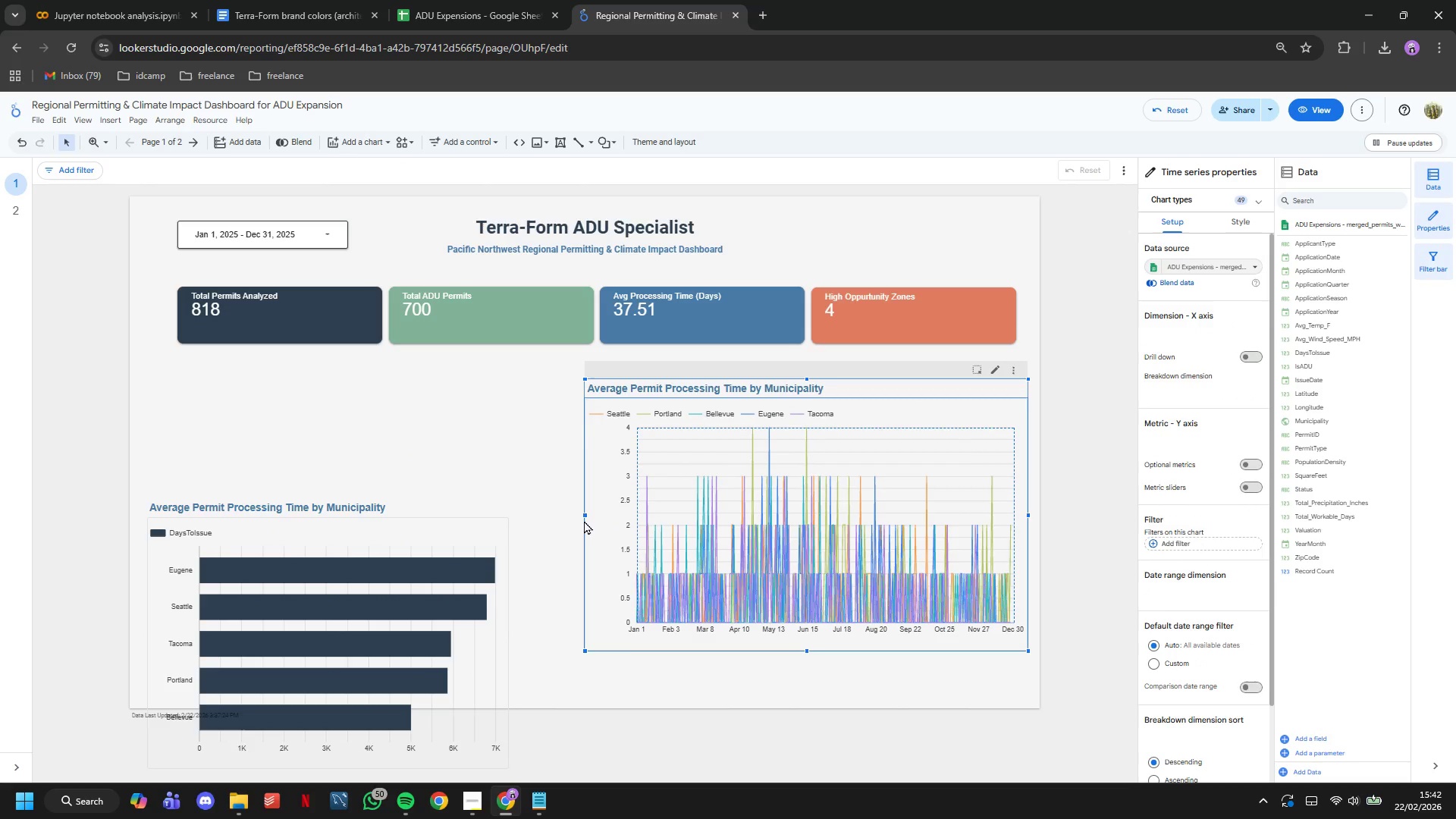 
left_click_drag(start_coordinate=[584, 516], to_coordinate=[204, 427])
 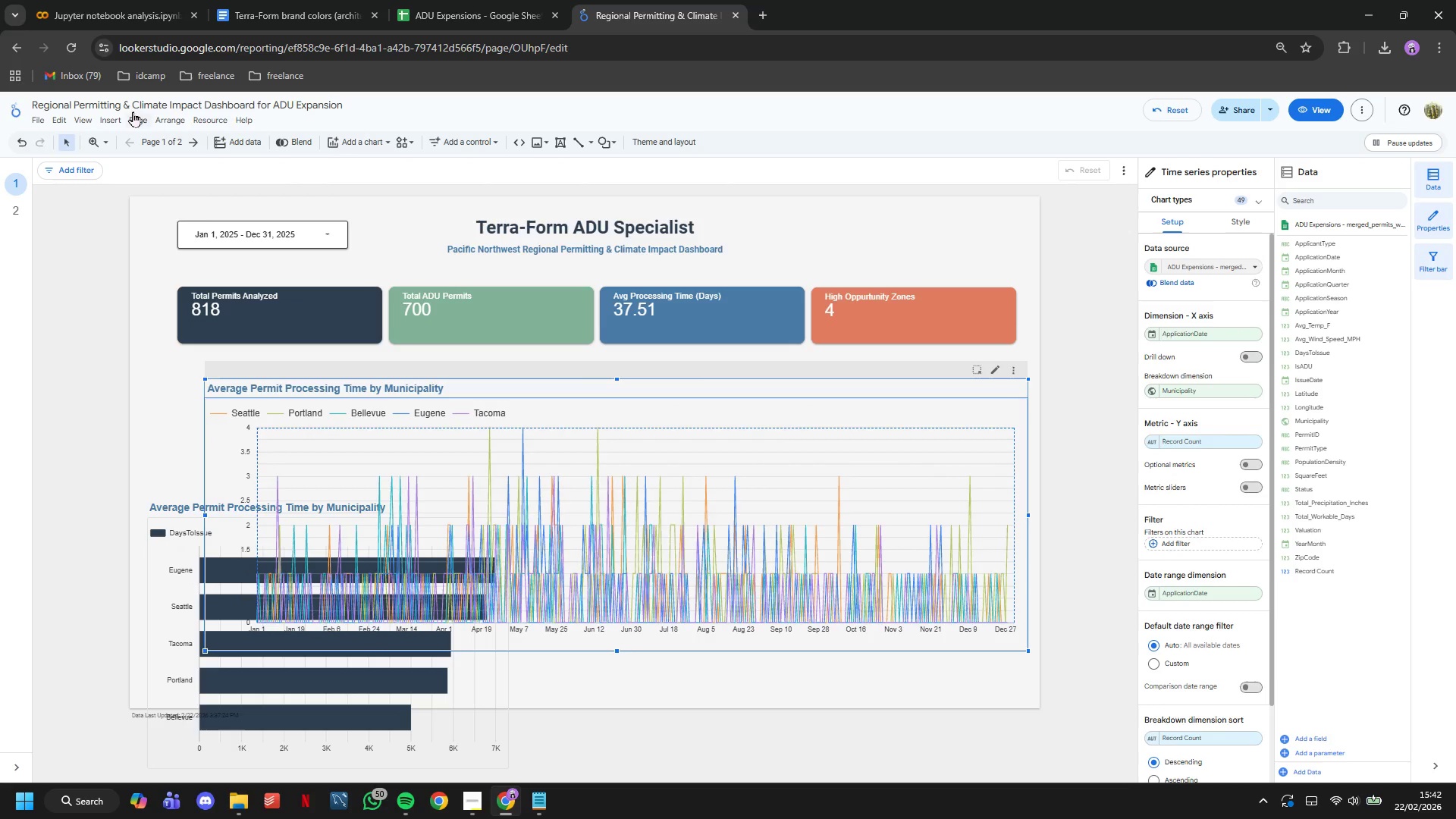 
wait(7.0)
 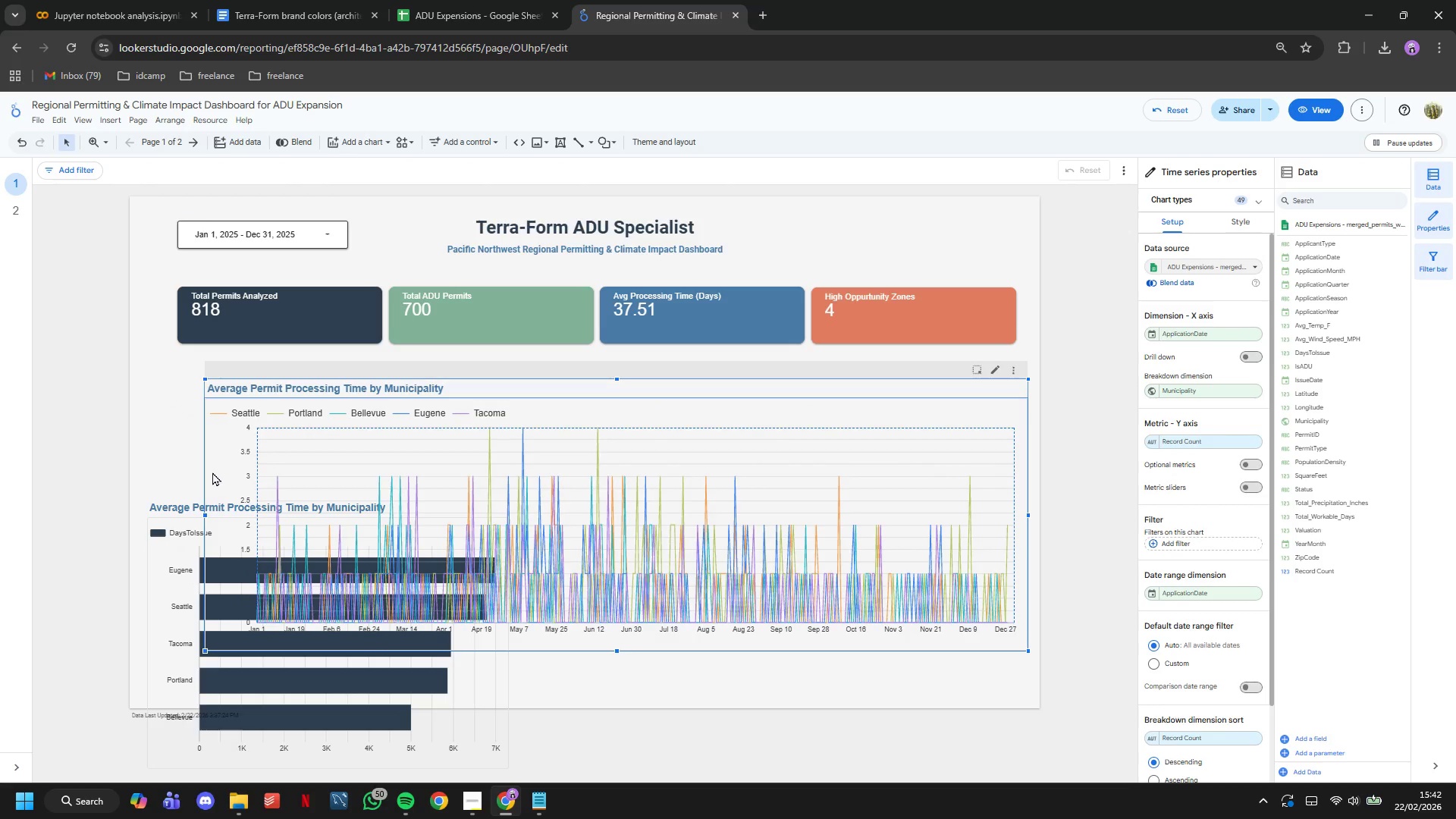 
left_click([213, 195])
 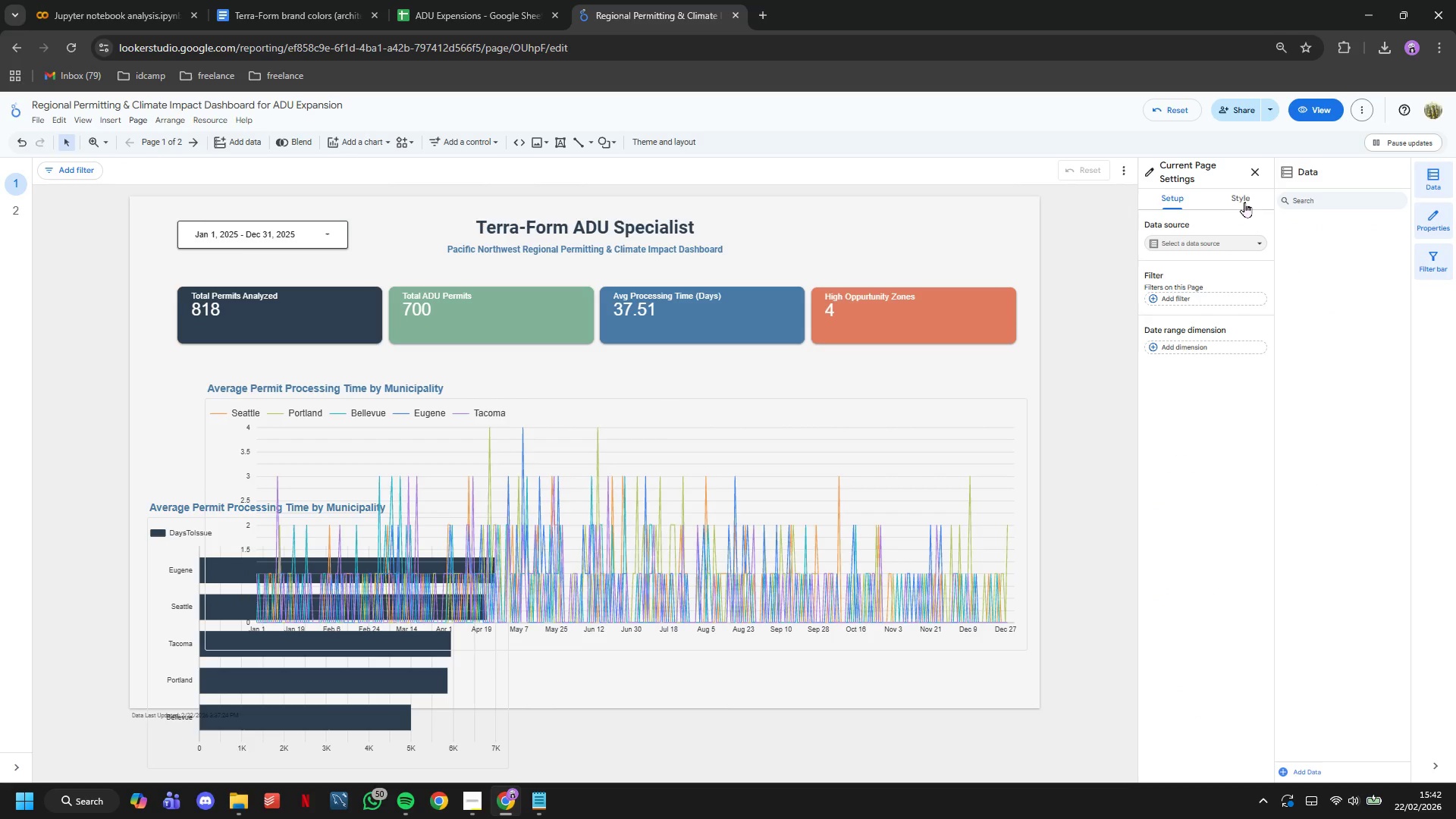 
left_click([1246, 199])
 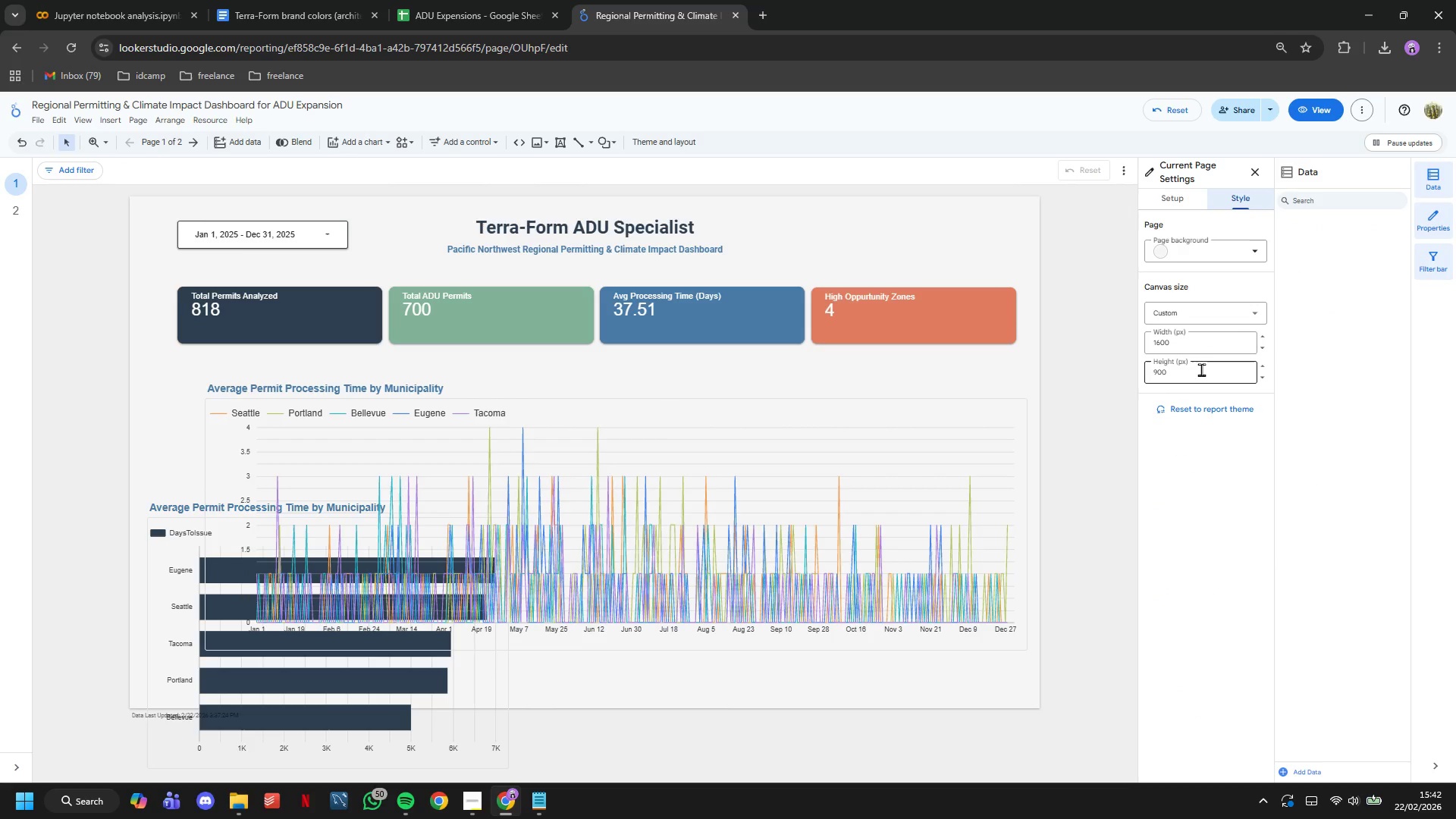 
left_click([1201, 369])
 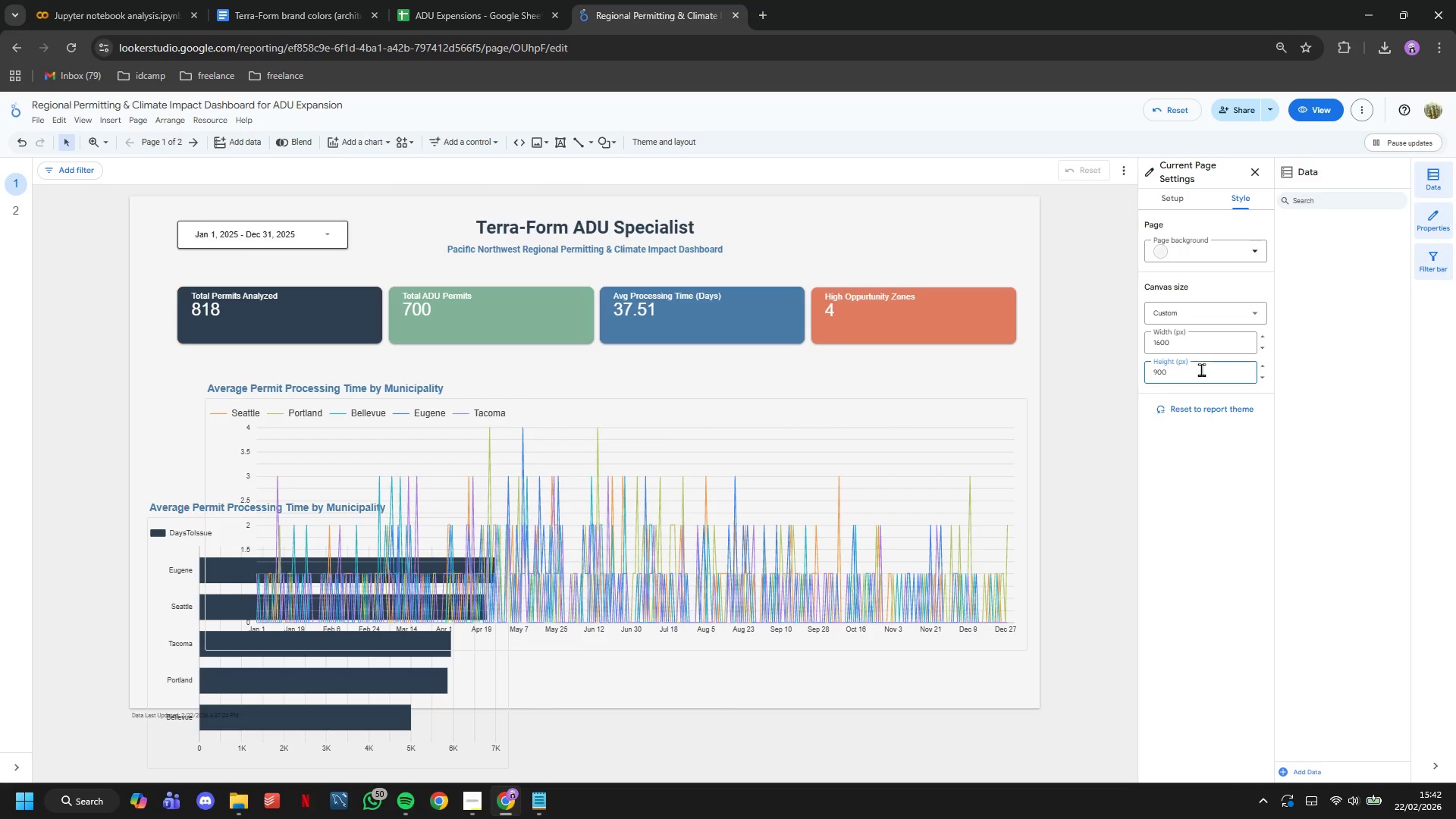 
key(Backspace)
key(Backspace)
key(Backspace)
type(2000)
 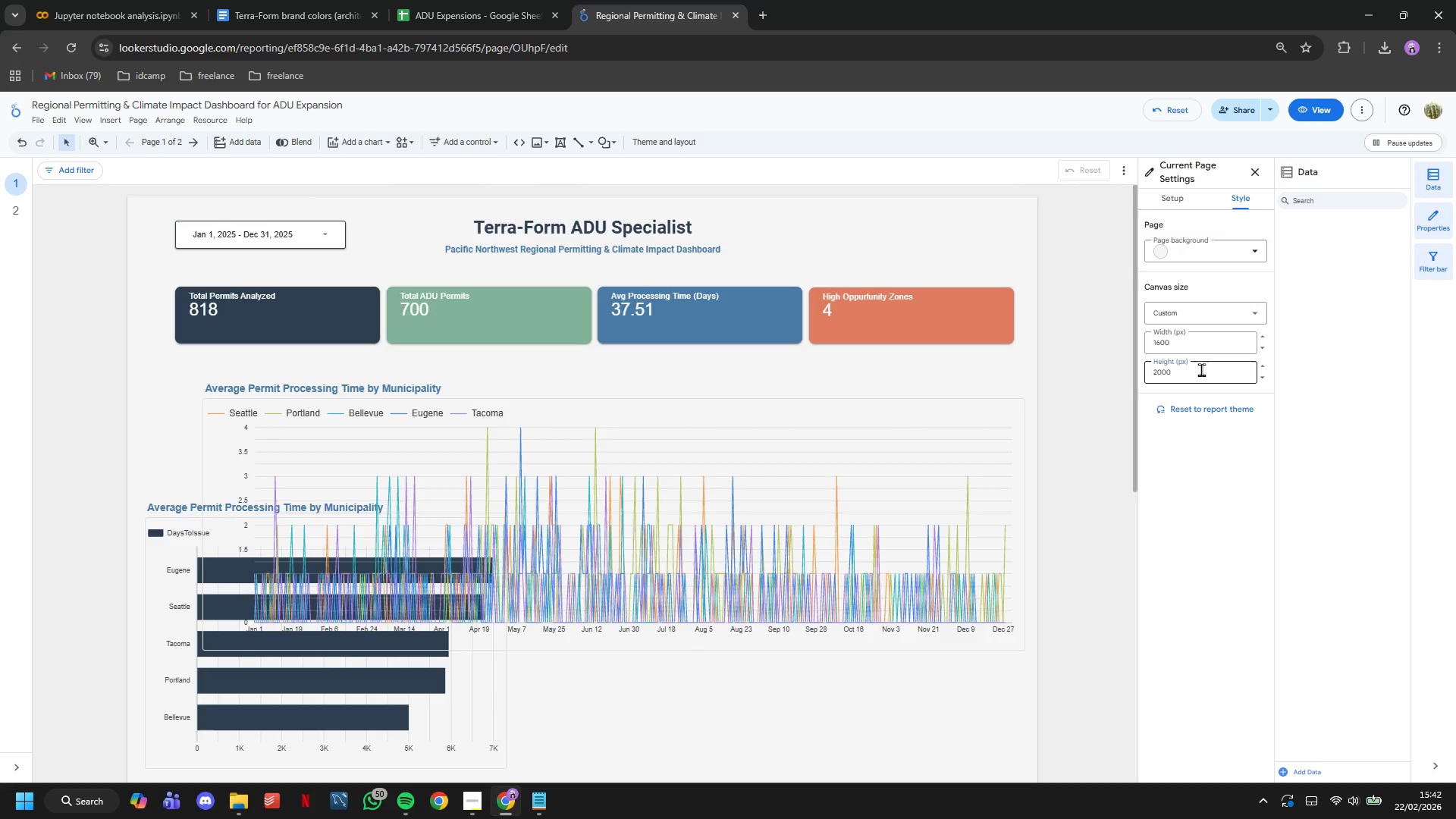 
key(Enter)
 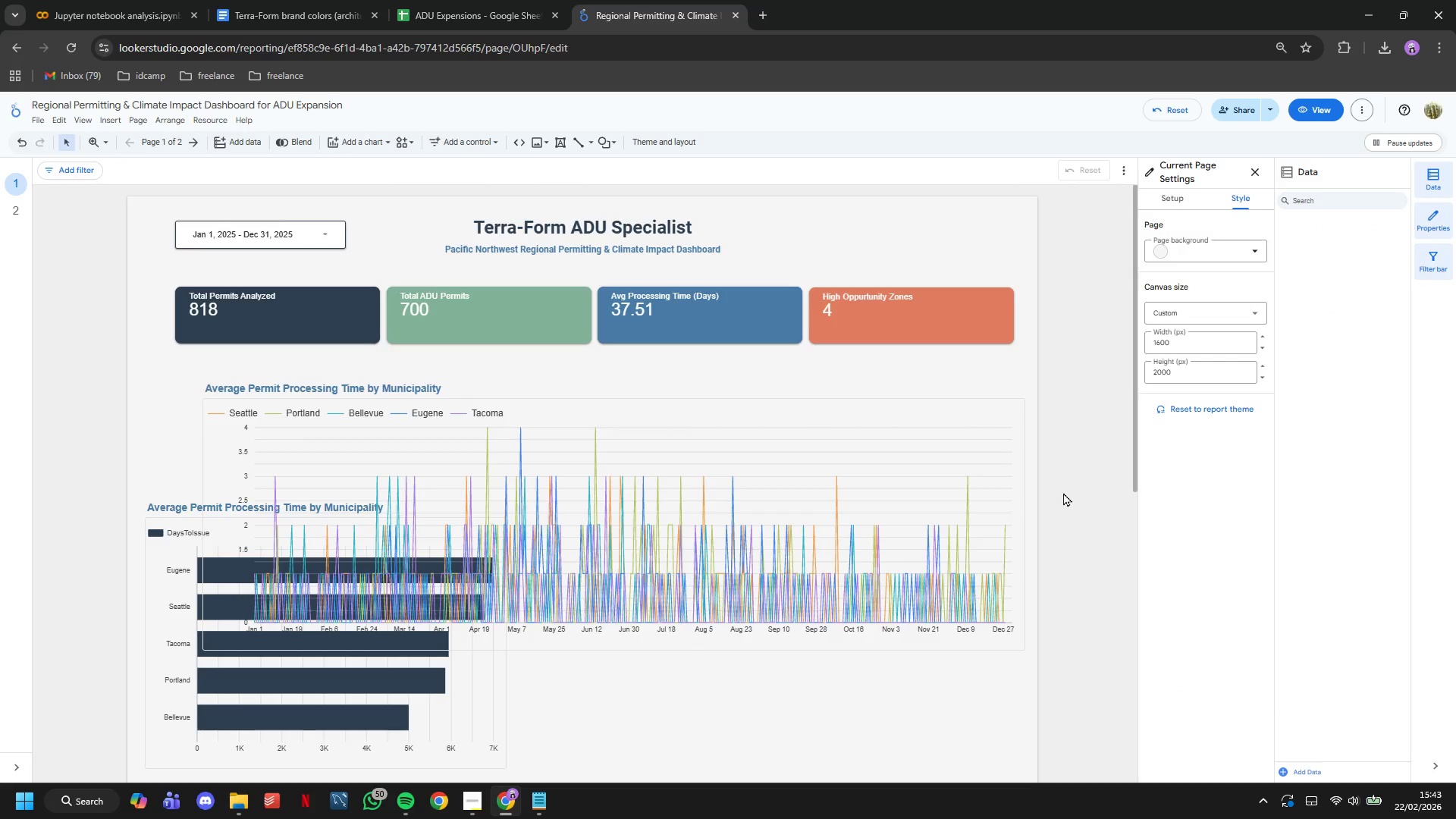 
scroll: coordinate [1061, 489], scroll_direction: down, amount: 6.0
 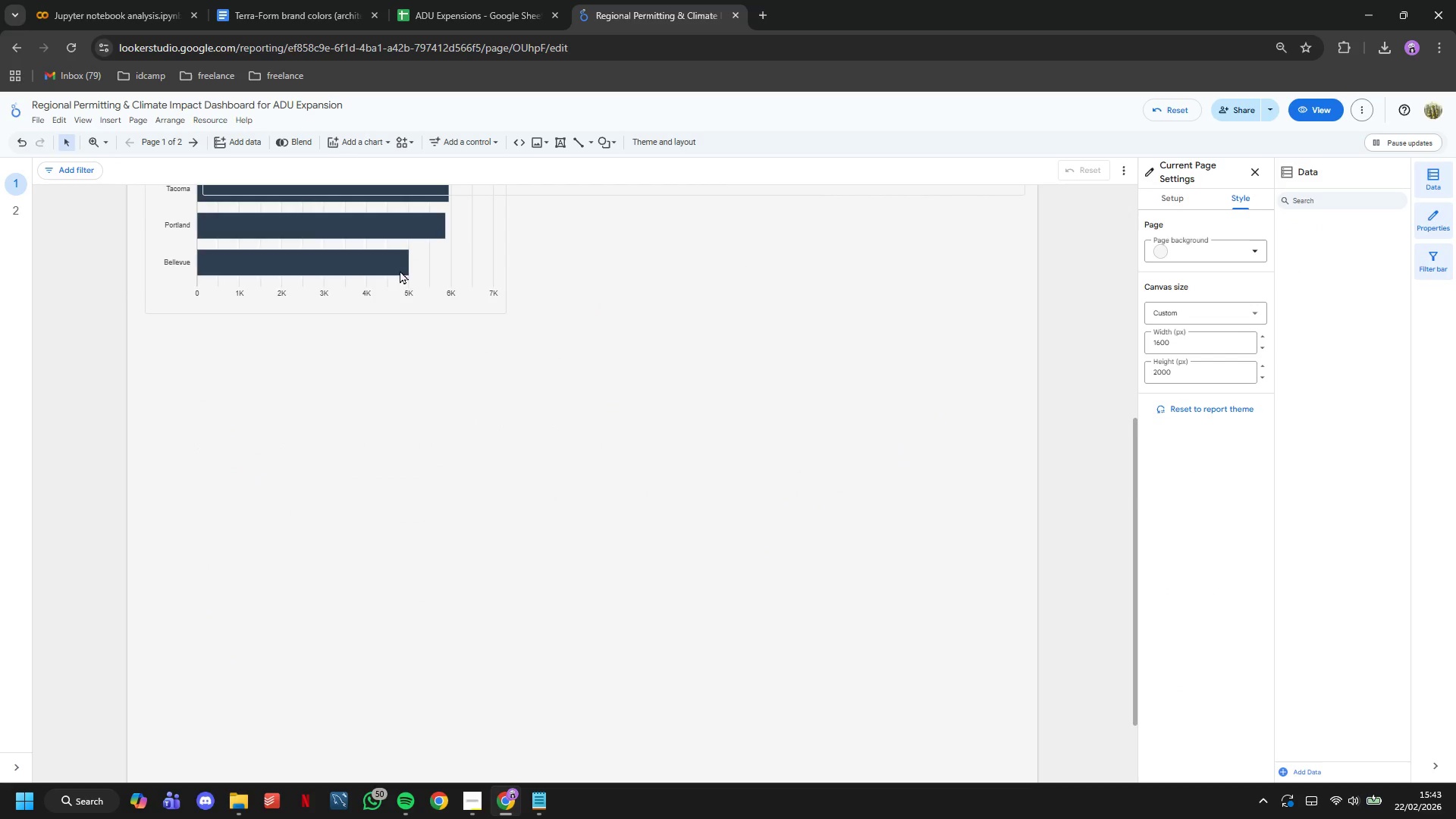 
left_click_drag(start_coordinate=[399, 269], to_coordinate=[412, 465])
 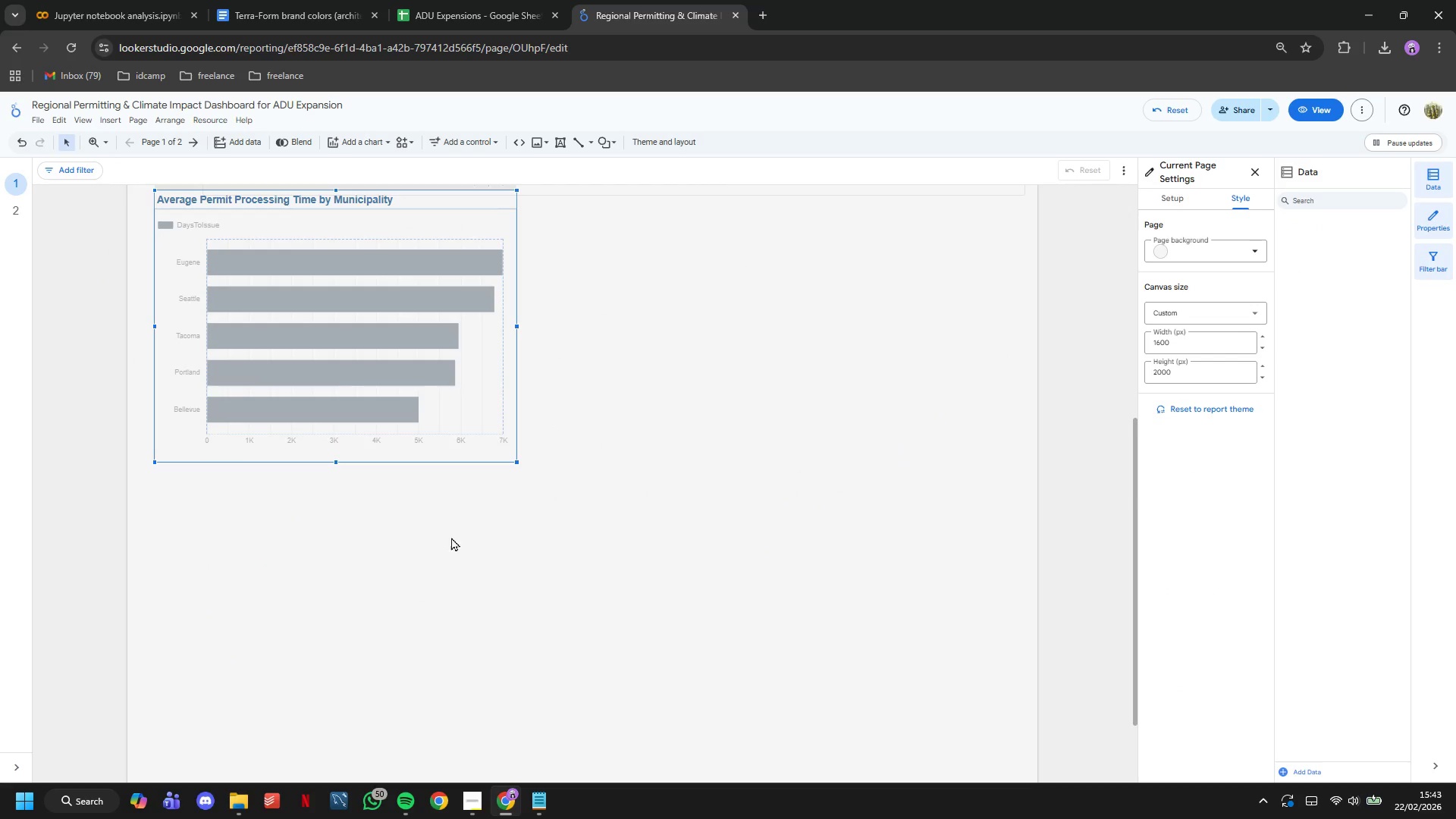 
scroll: coordinate [733, 473], scroll_direction: up, amount: 9.0
 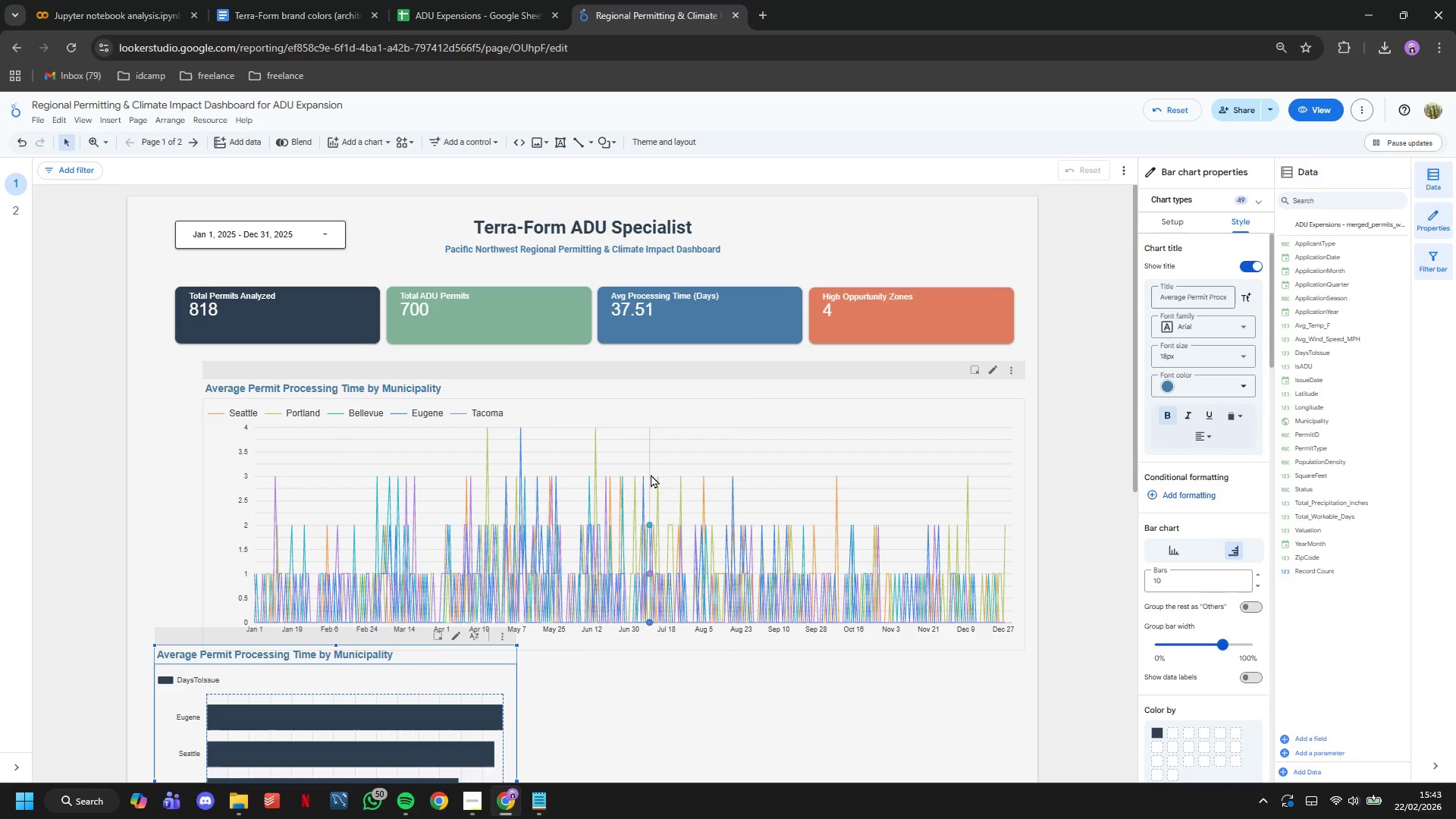 
left_click_drag(start_coordinate=[651, 474], to_coordinate=[613, 460])
 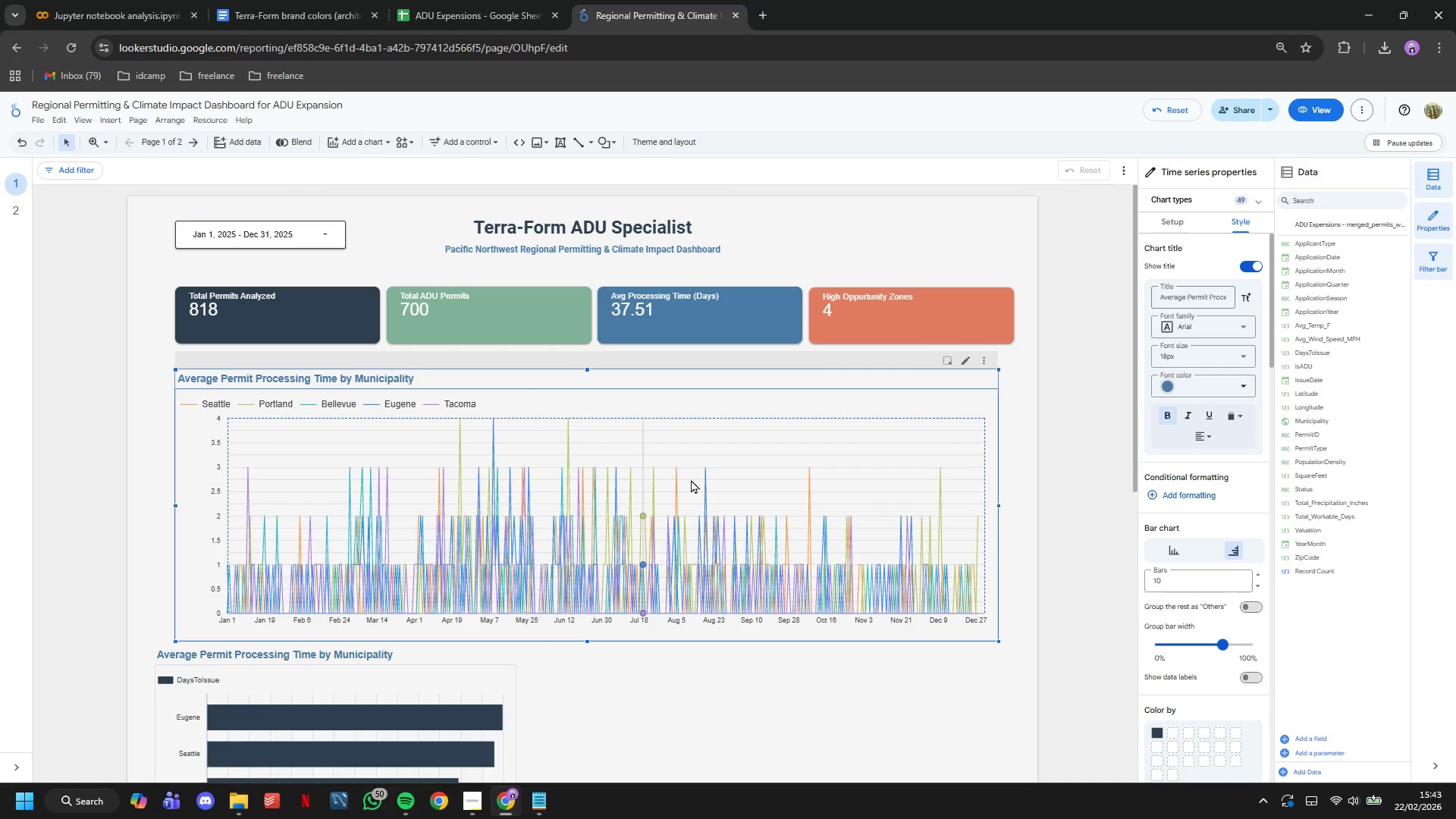 
scroll: coordinate [553, 669], scroll_direction: down, amount: 8.0
 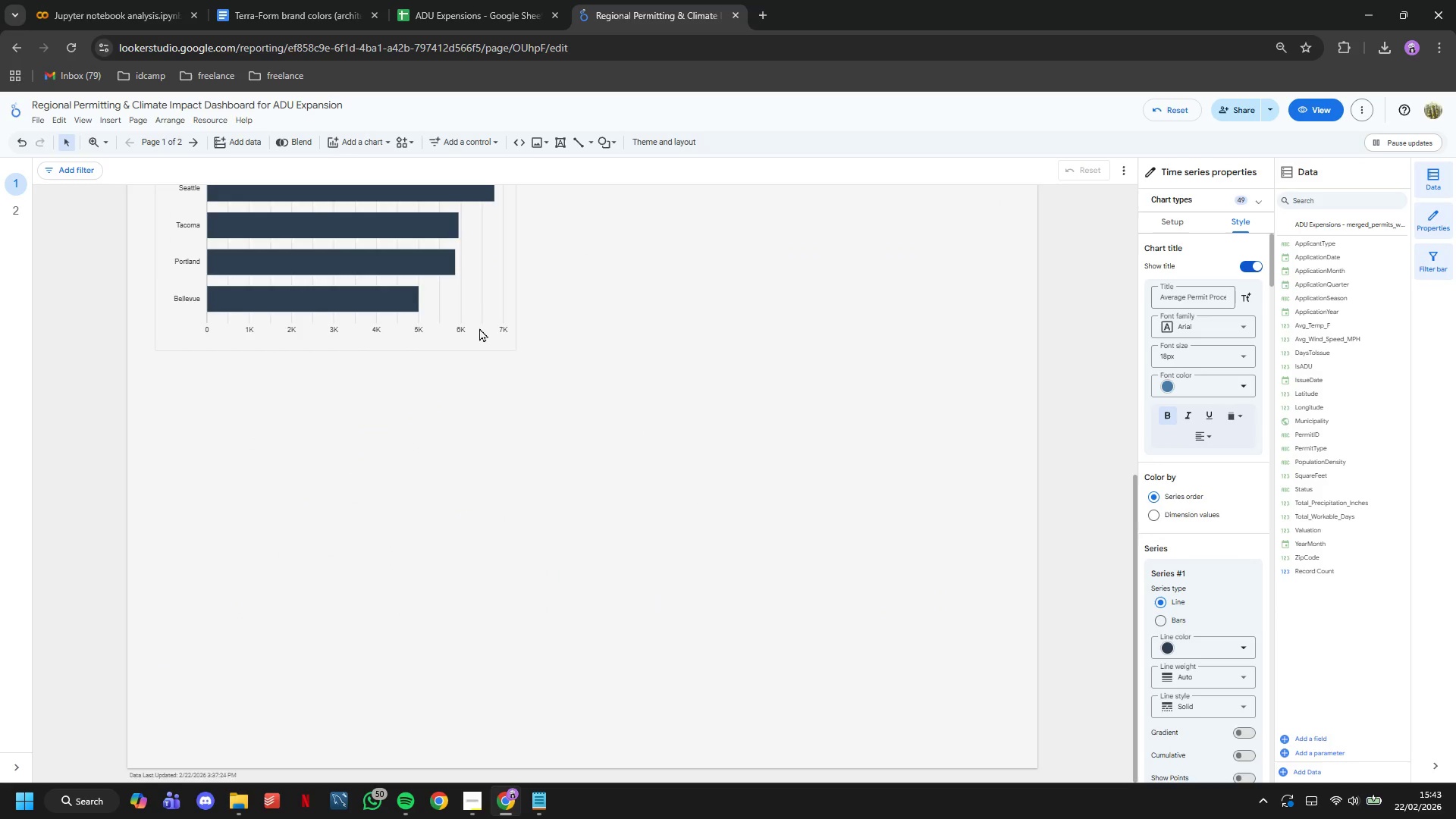 
left_click_drag(start_coordinate=[482, 310], to_coordinate=[483, 412])
 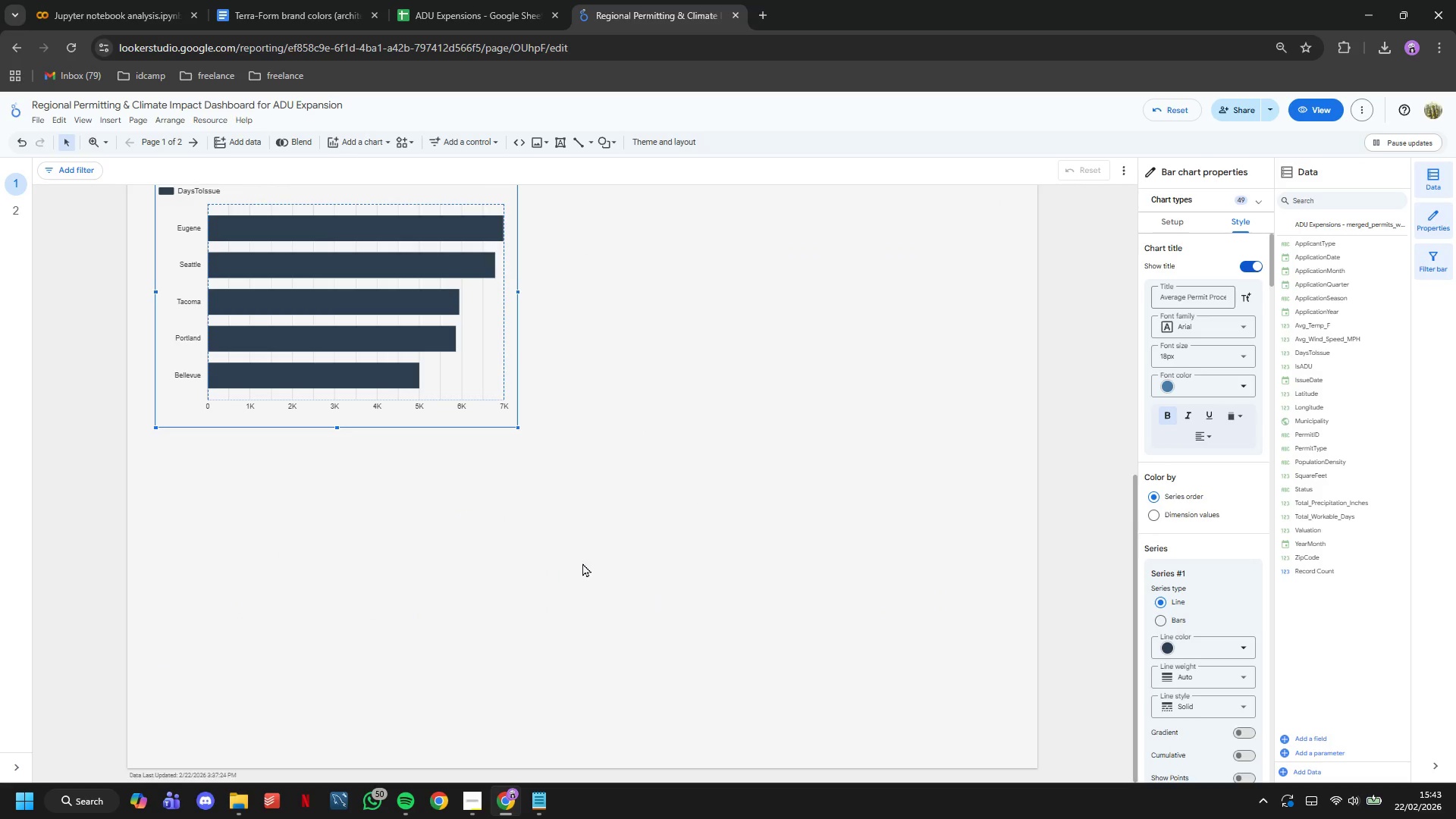 
scroll: coordinate [618, 573], scroll_direction: up, amount: 7.0
 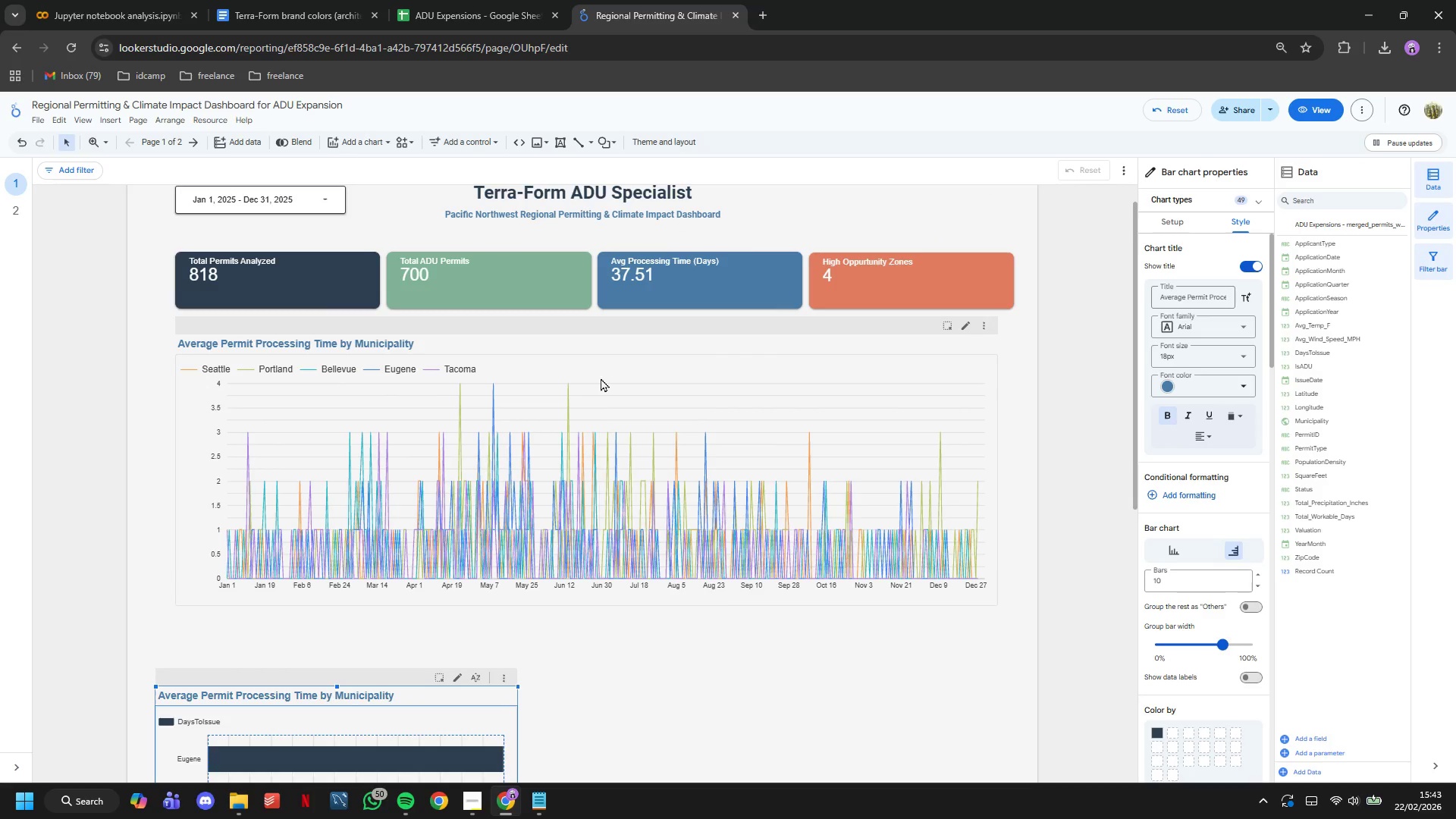 
left_click_drag(start_coordinate=[601, 375], to_coordinate=[601, 380])
 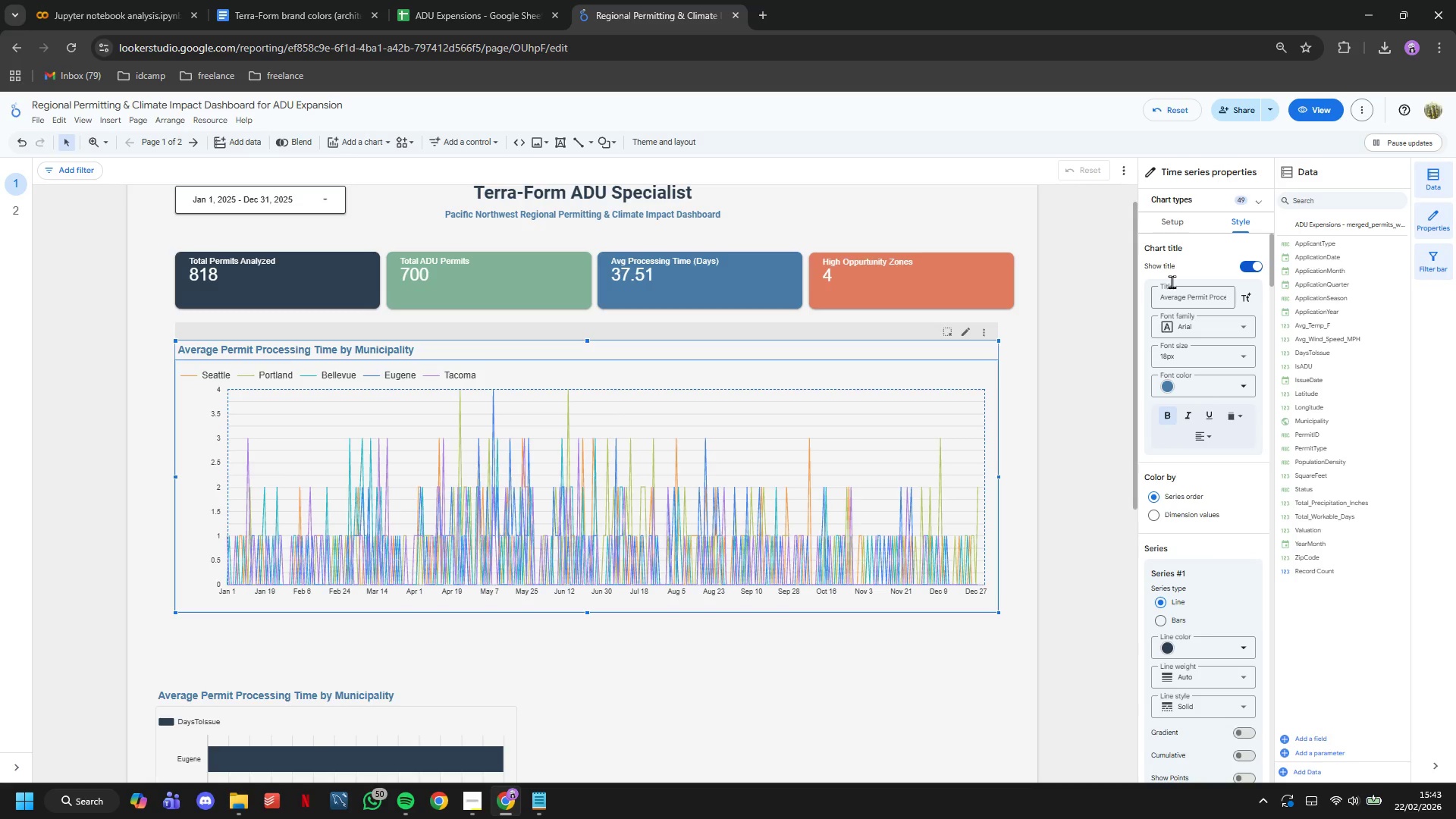 
wait(5.69)
 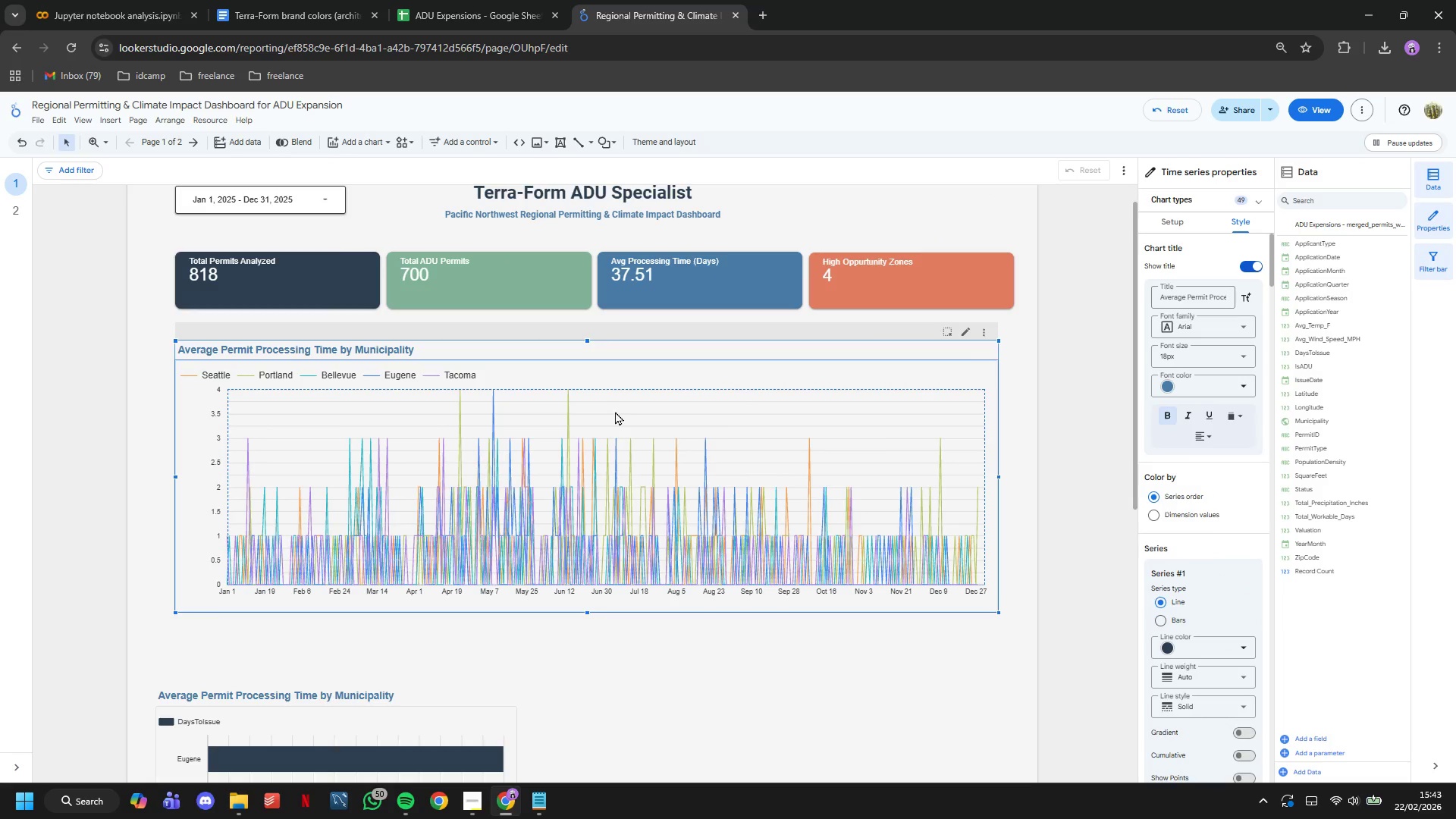 
double_click([1218, 300])
 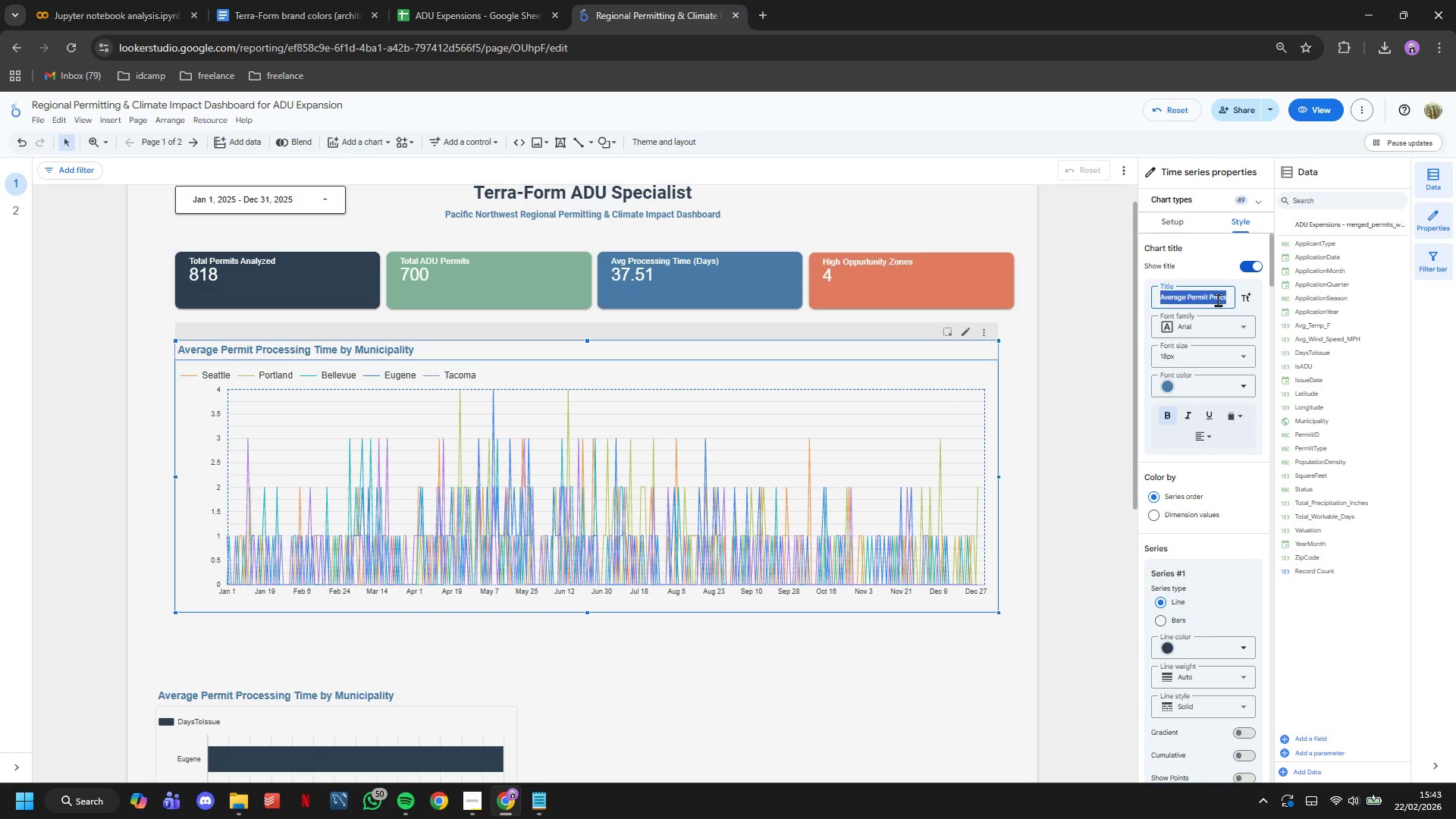 
triple_click([1218, 300])
 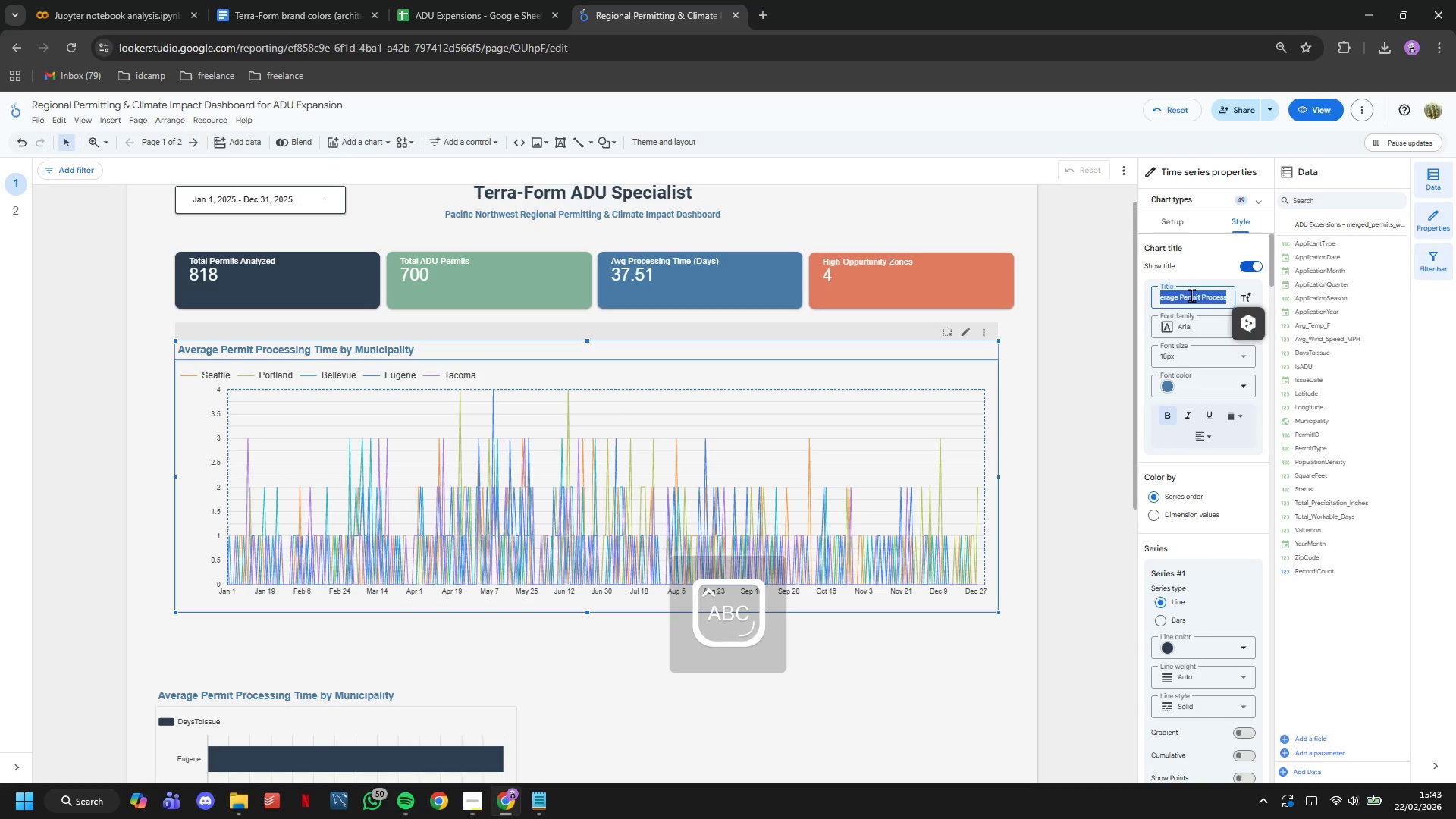 
type(Permit Application Trends Over Time)
 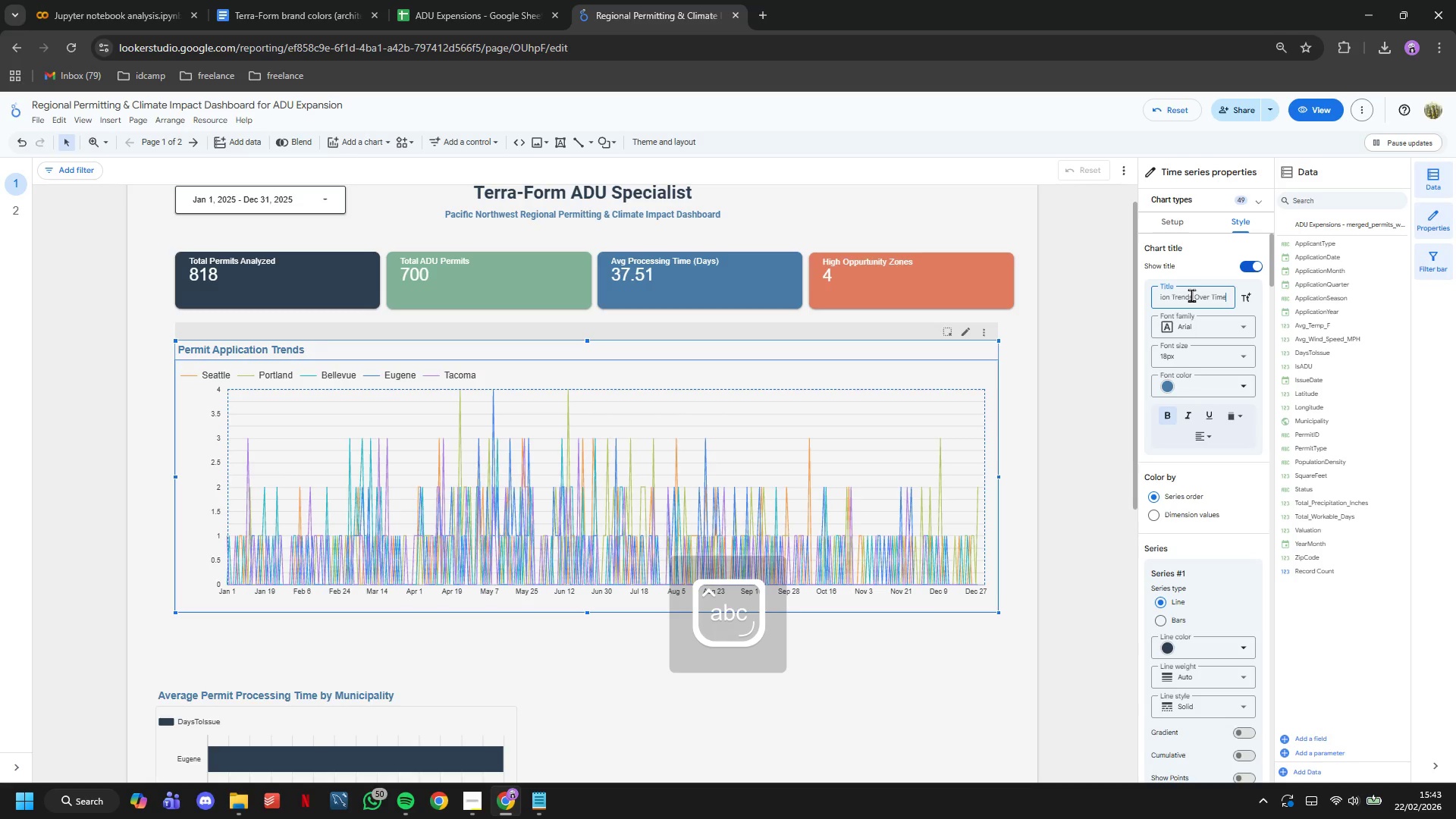 
key(Enter)
 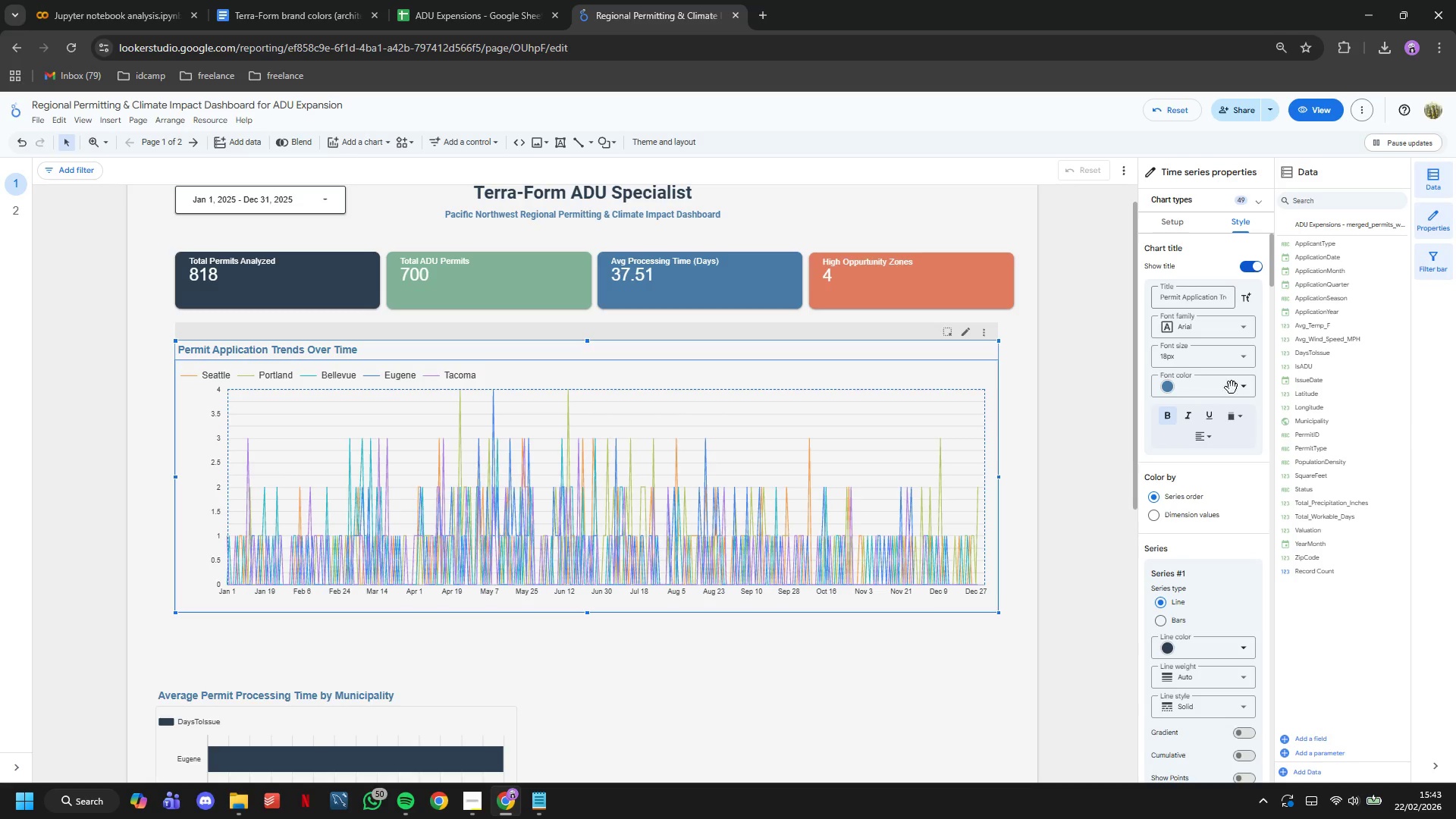 
scroll: coordinate [1263, 369], scroll_direction: down, amount: 3.0
 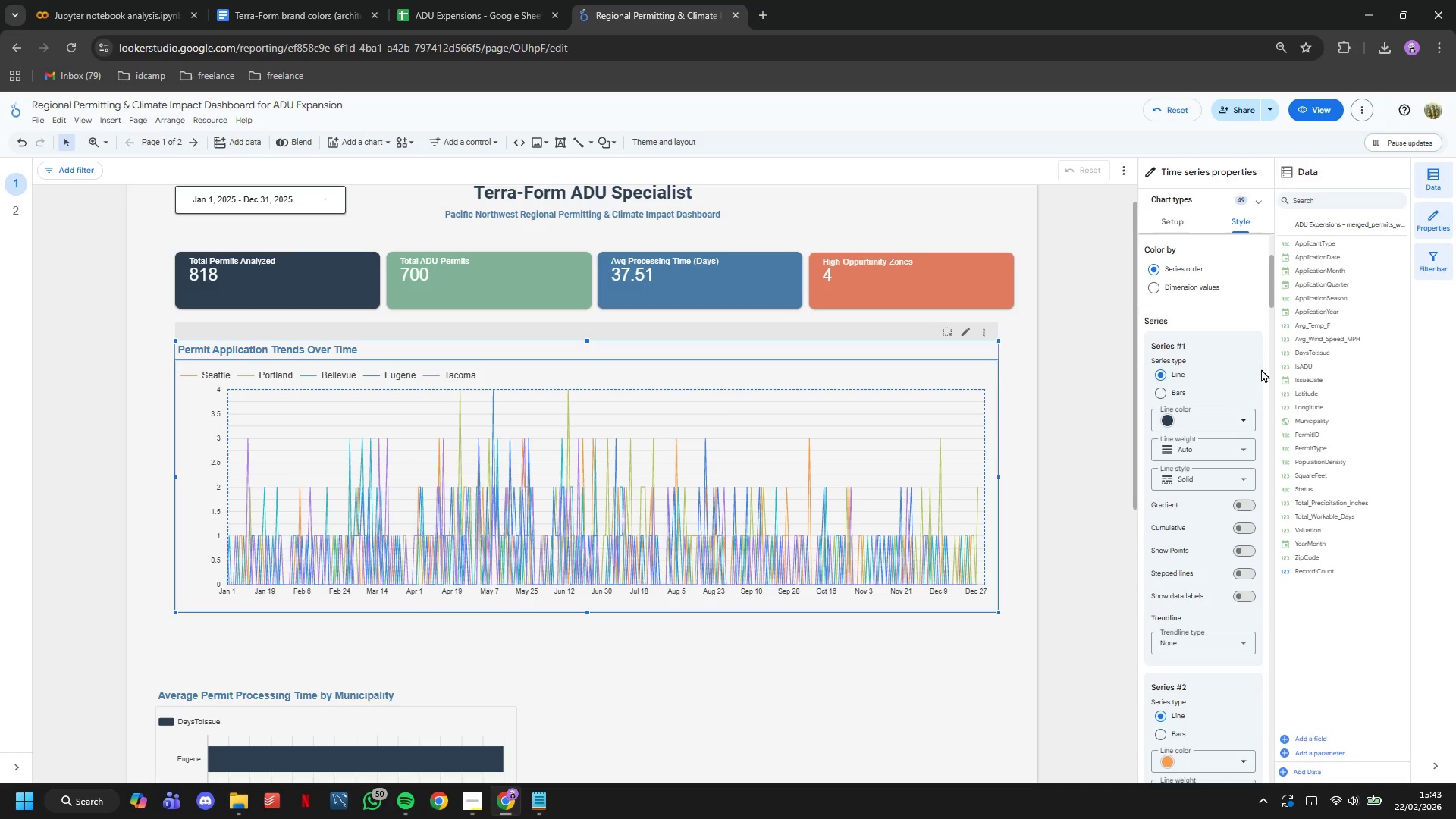 
left_click([1230, 425])
 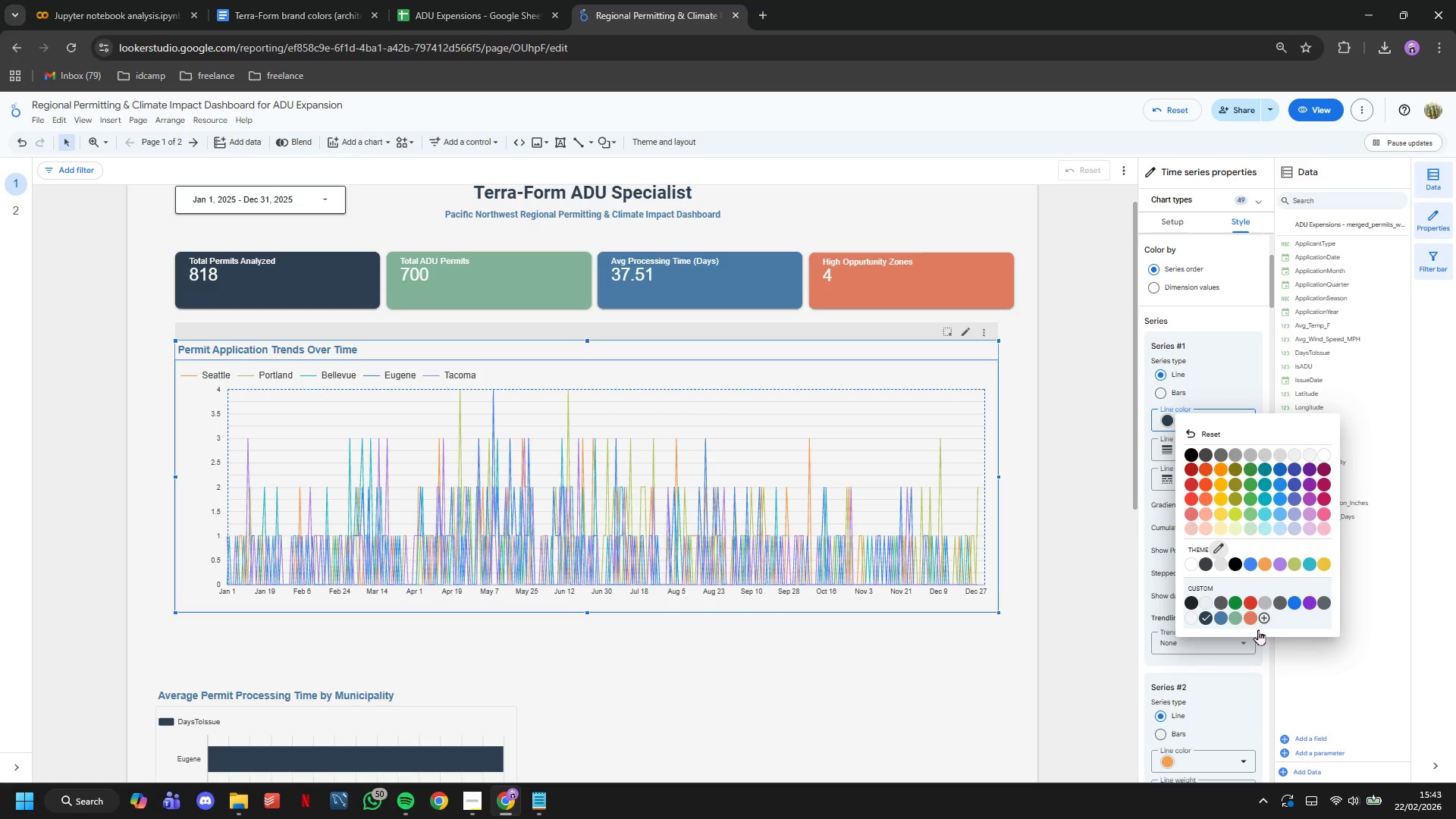 
left_click([1267, 616])
 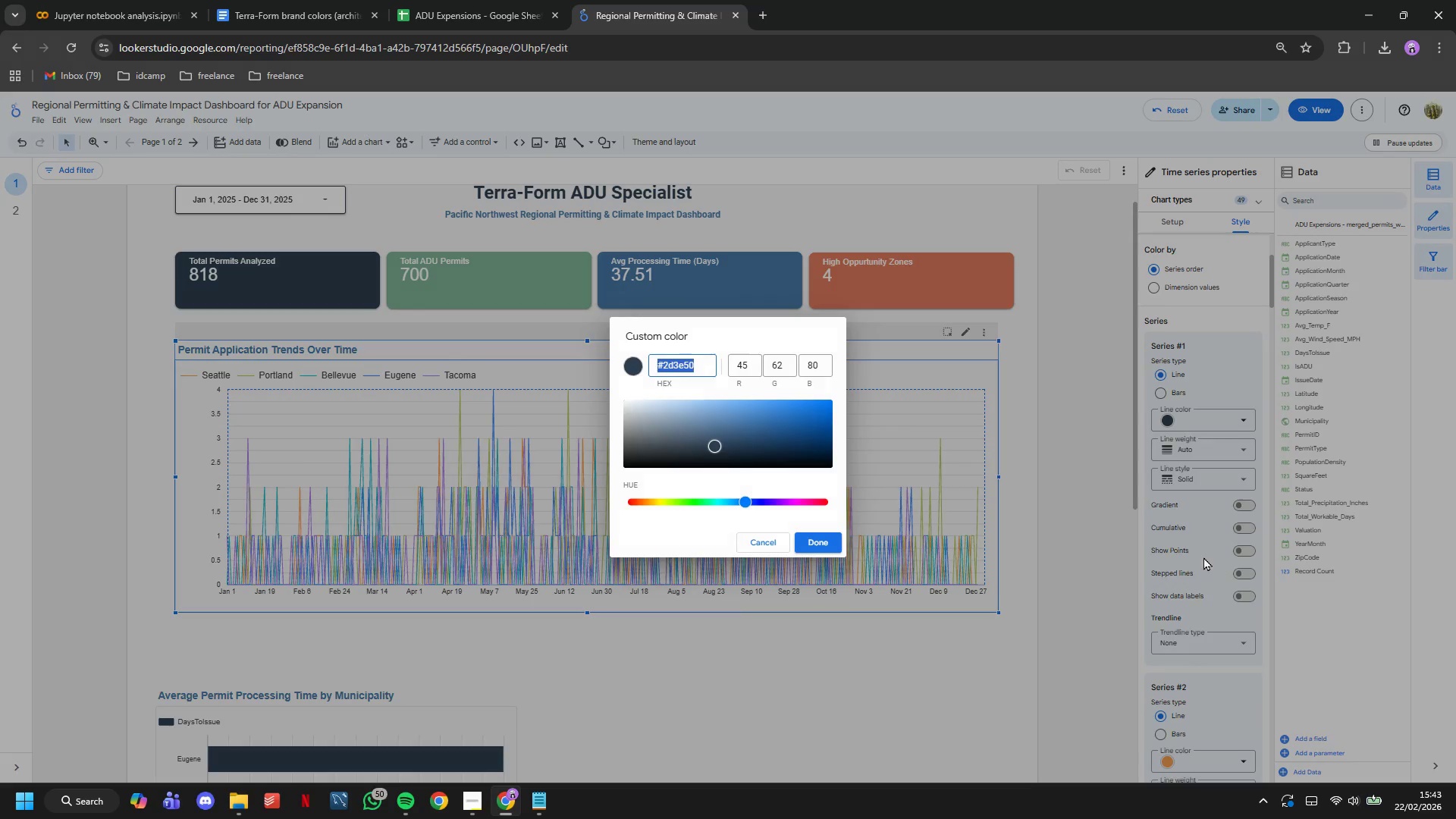 
key(Shift+3)
 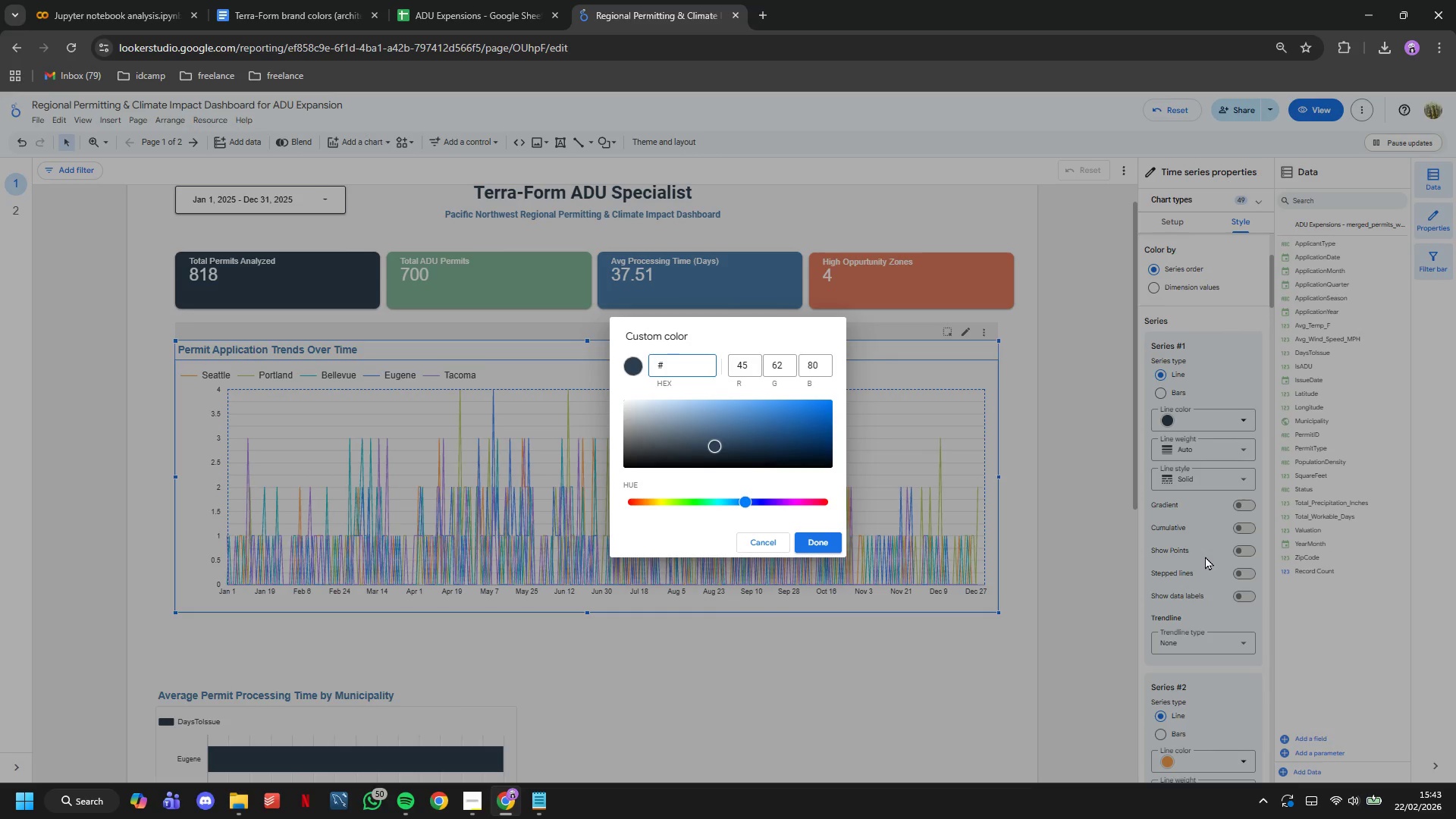 
key(Control+Z)
 